 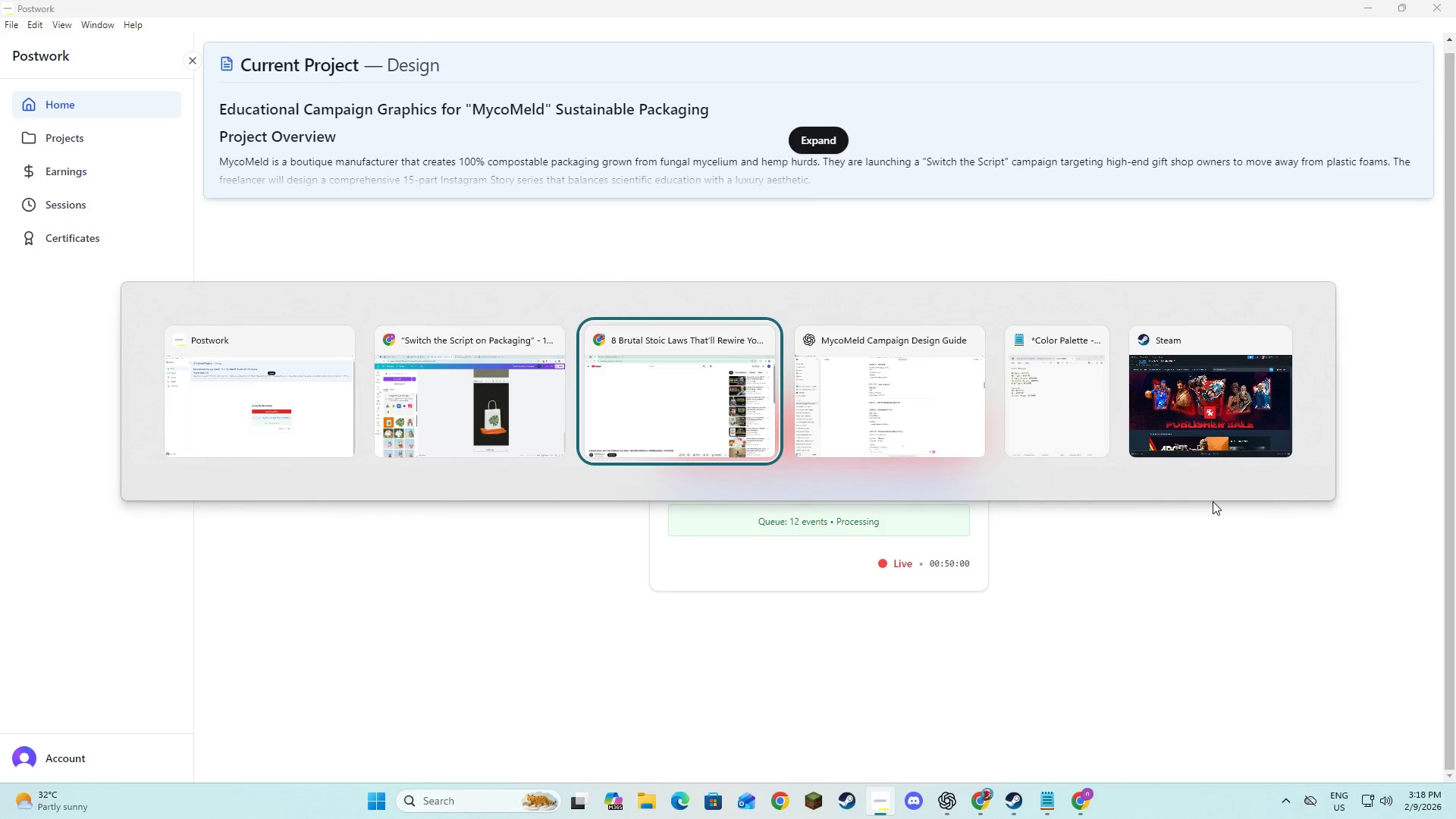 
left_click([846, 423])
 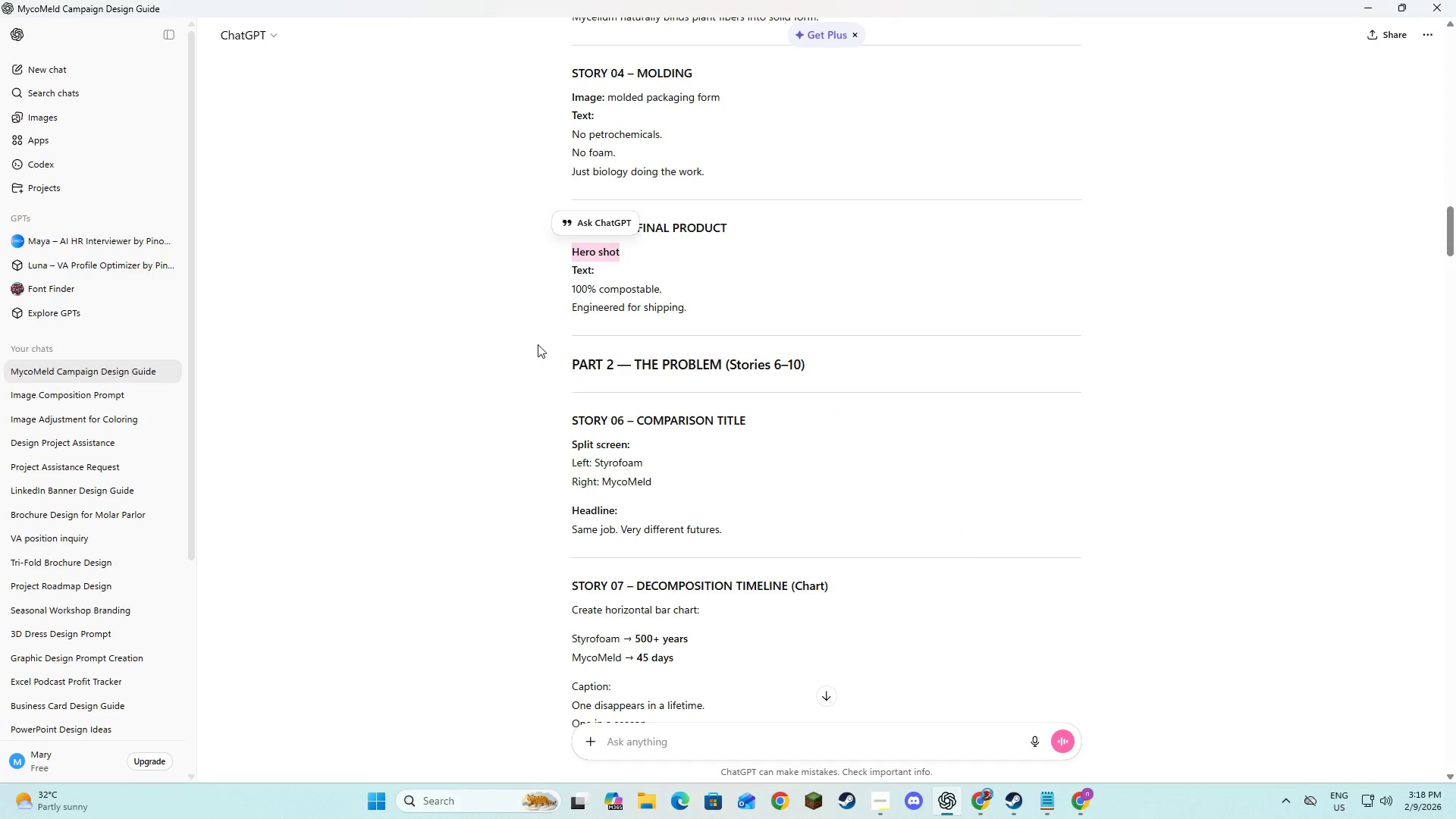 
left_click([657, 364])
 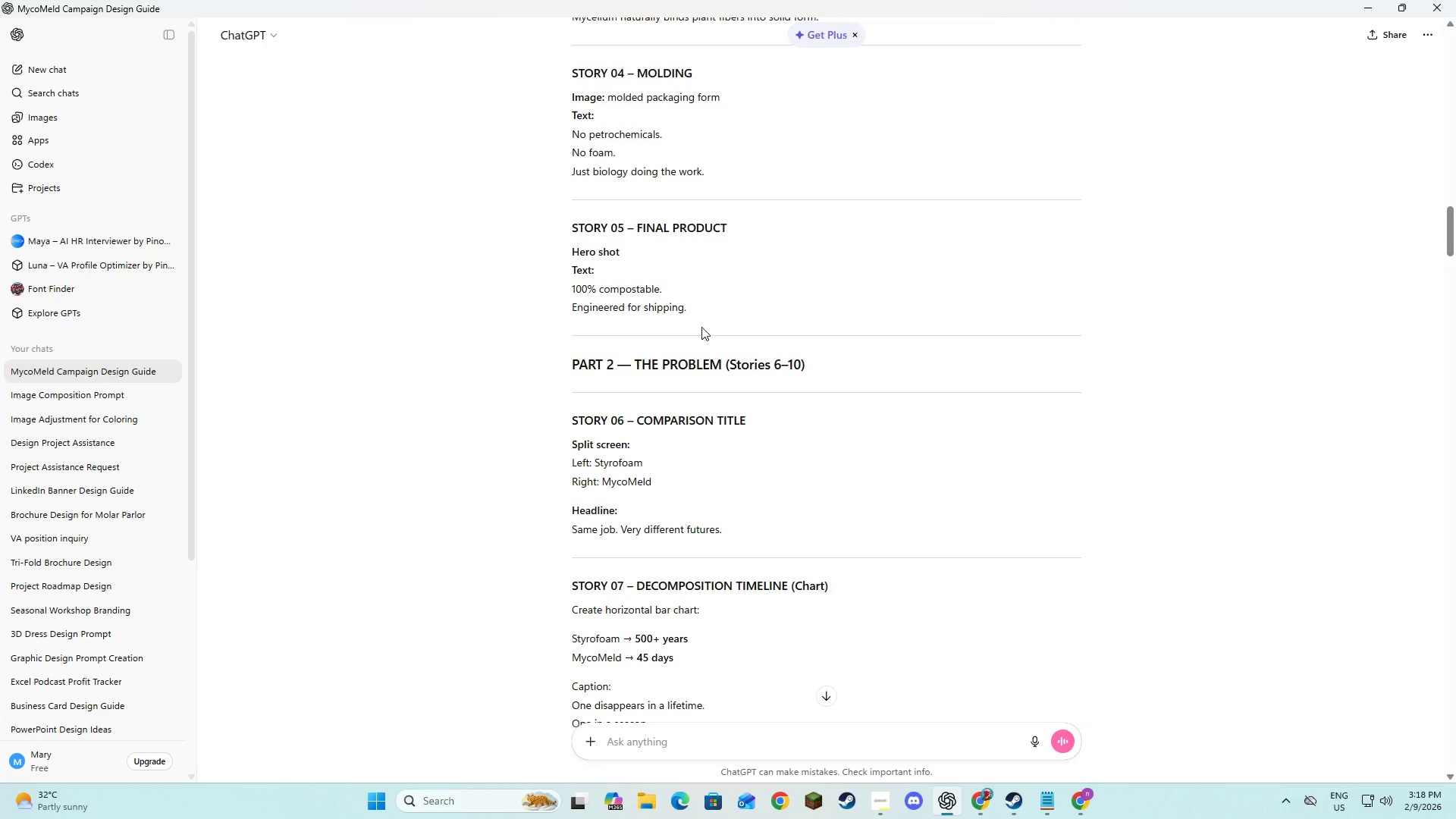 
key(Alt+Tab)
 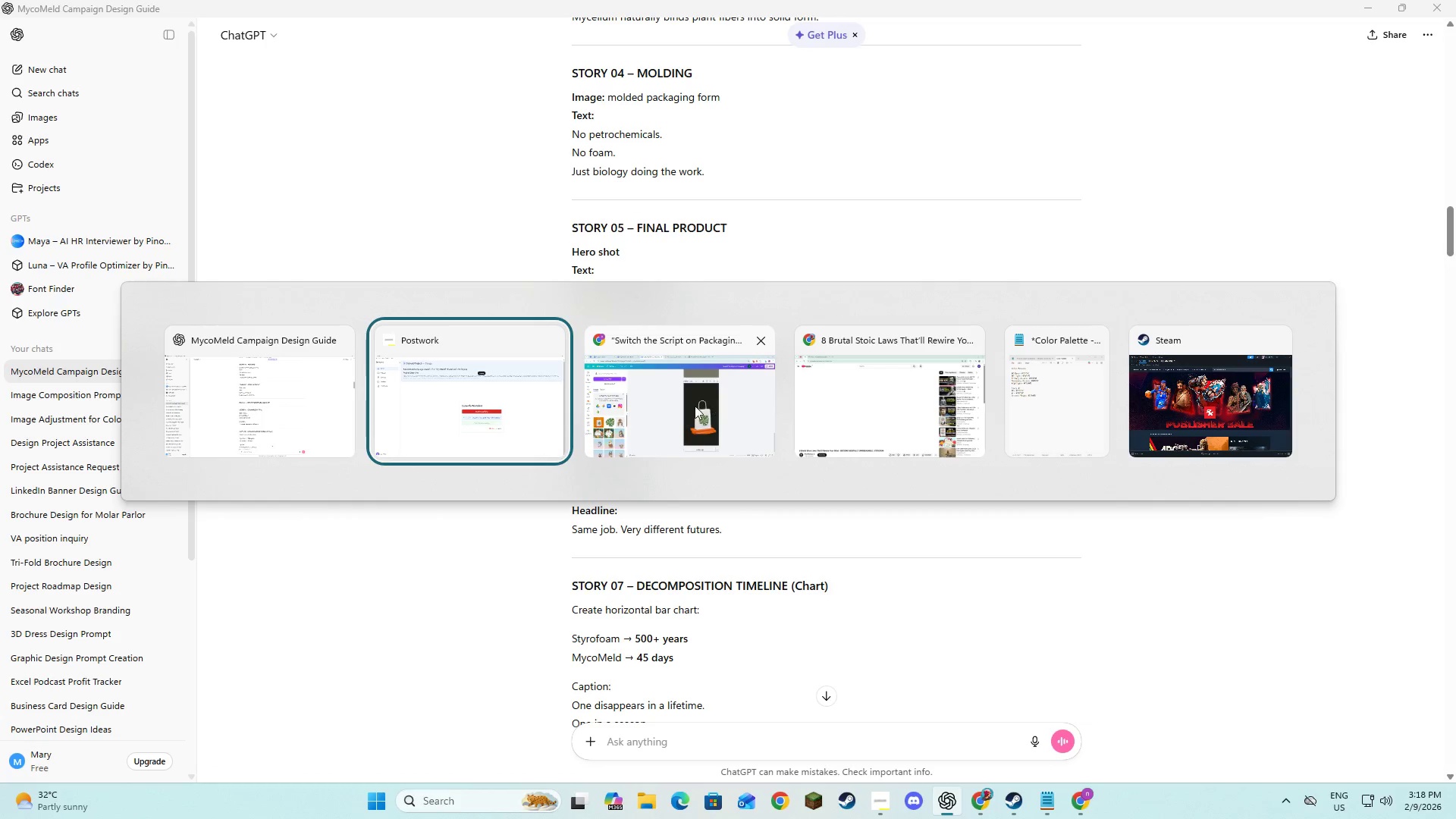 
left_click([681, 407])
 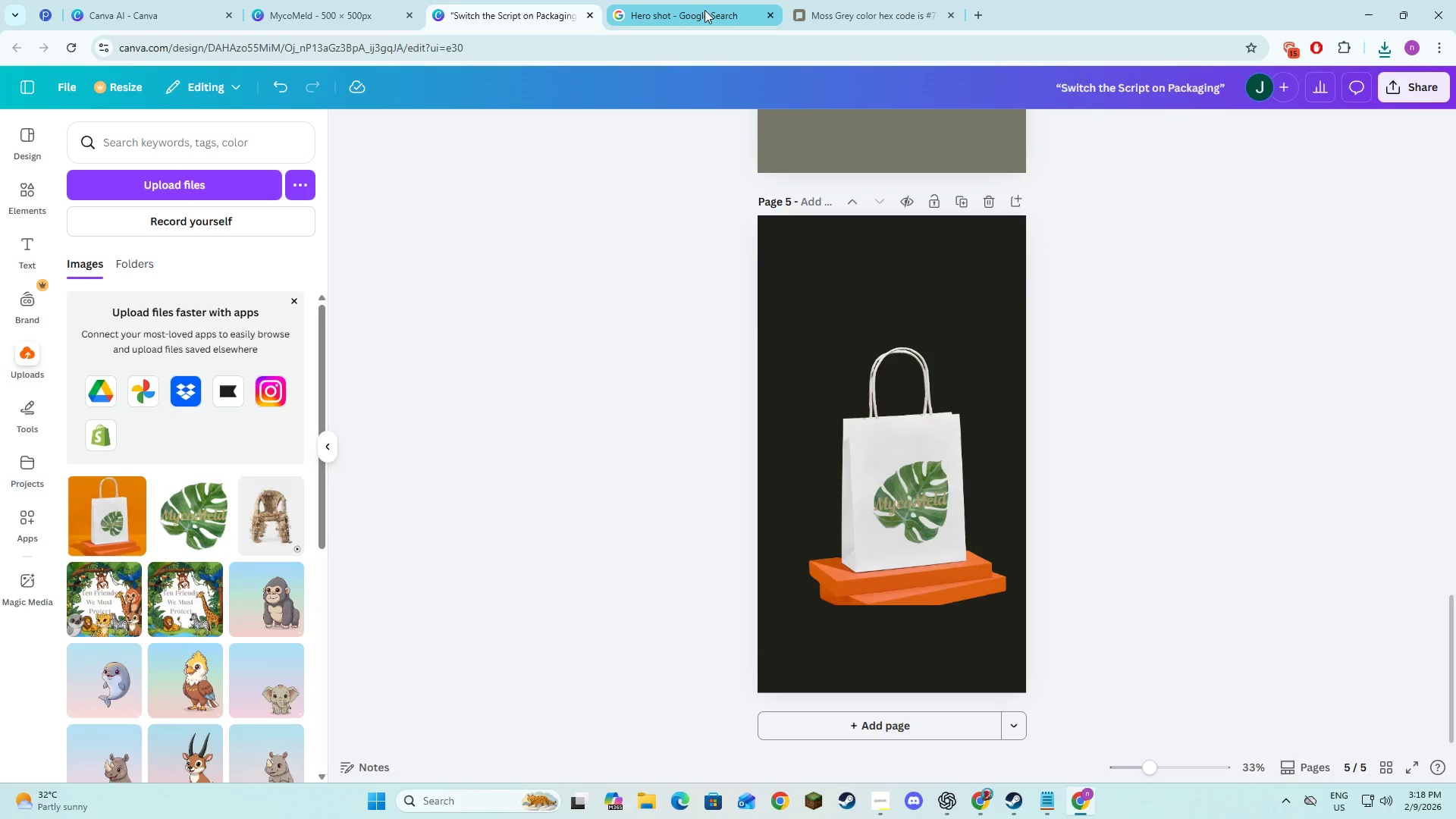 
left_click([705, 9])
 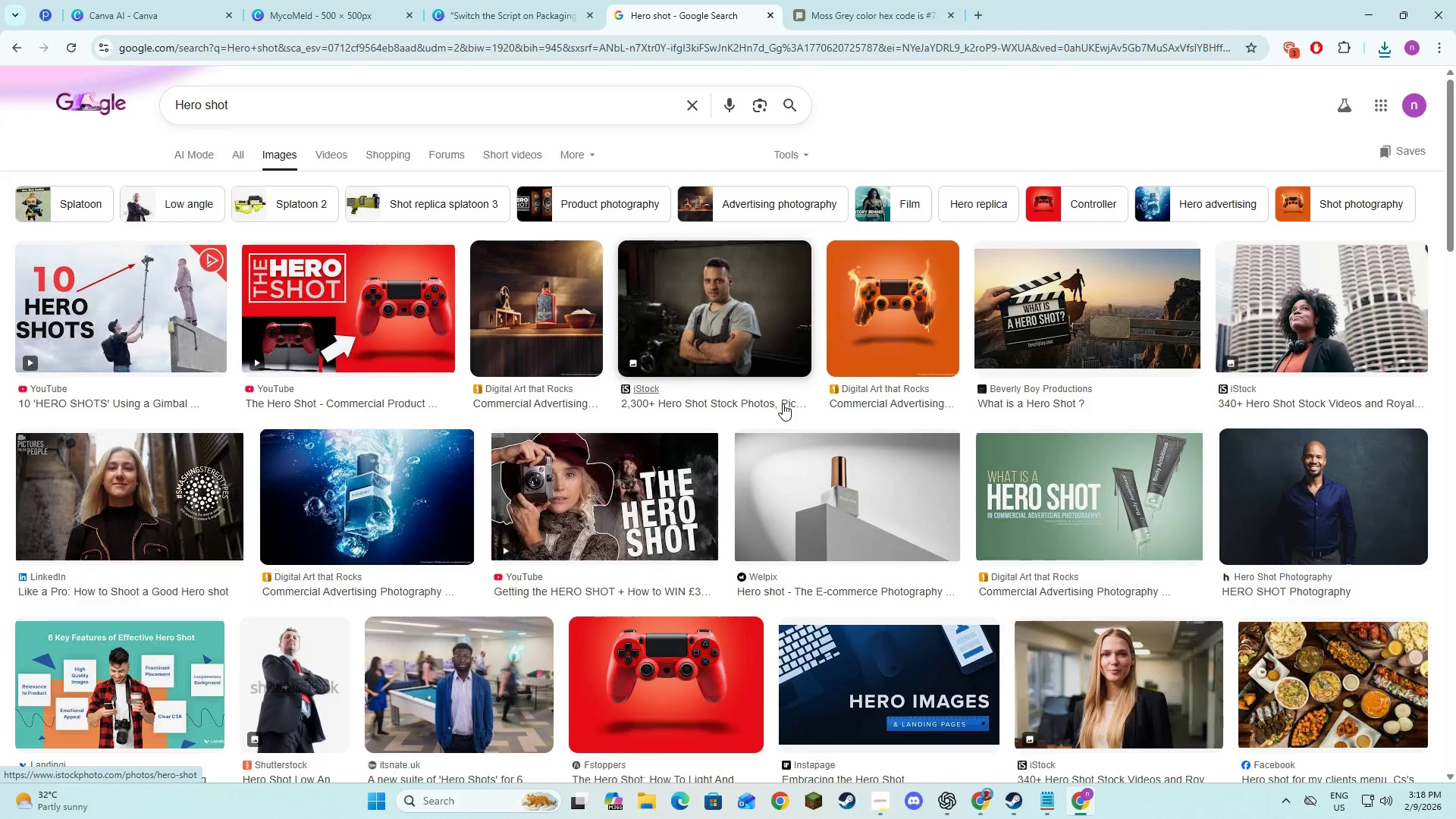 
wait(6.81)
 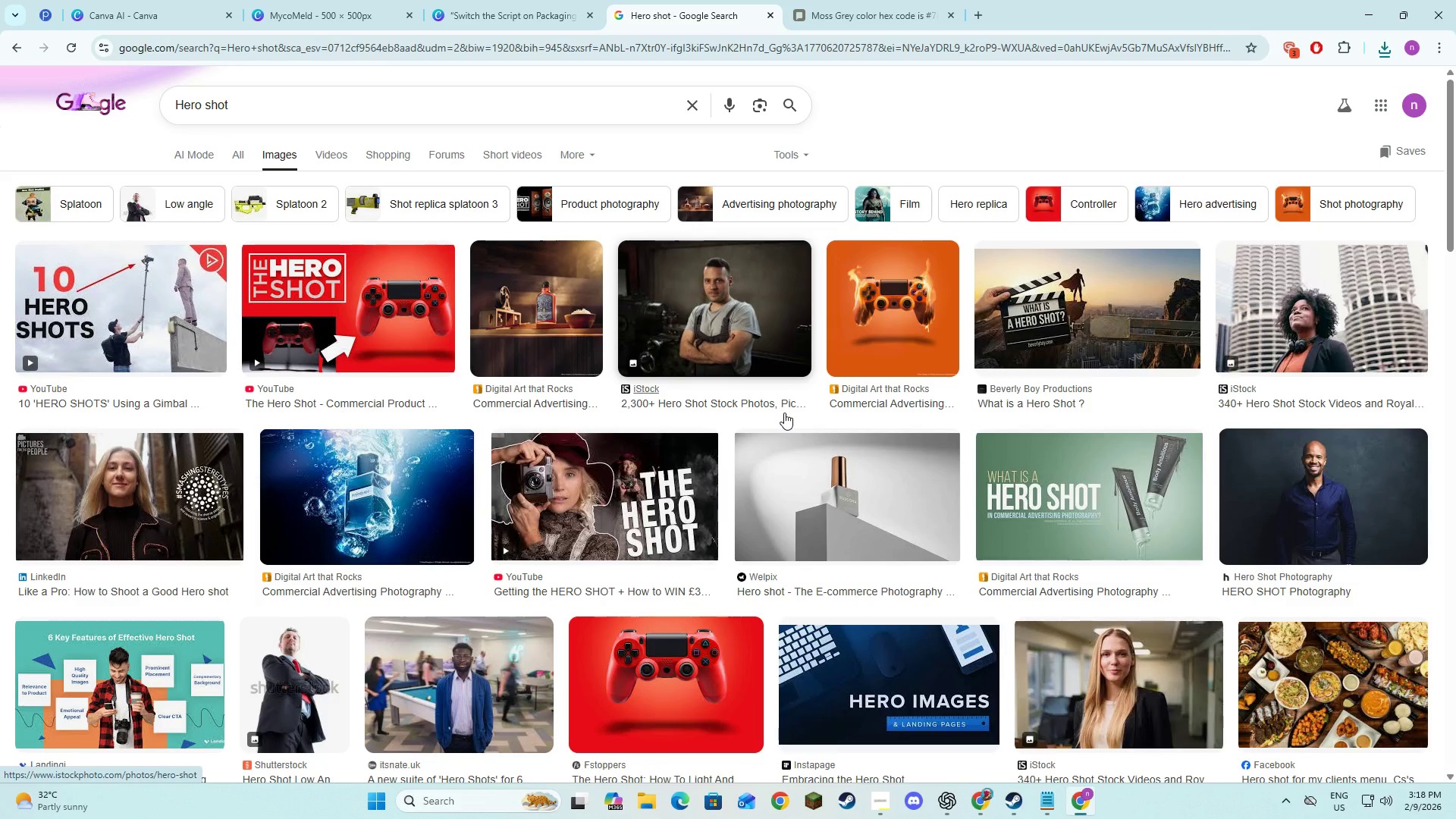 
left_click([267, 0])
 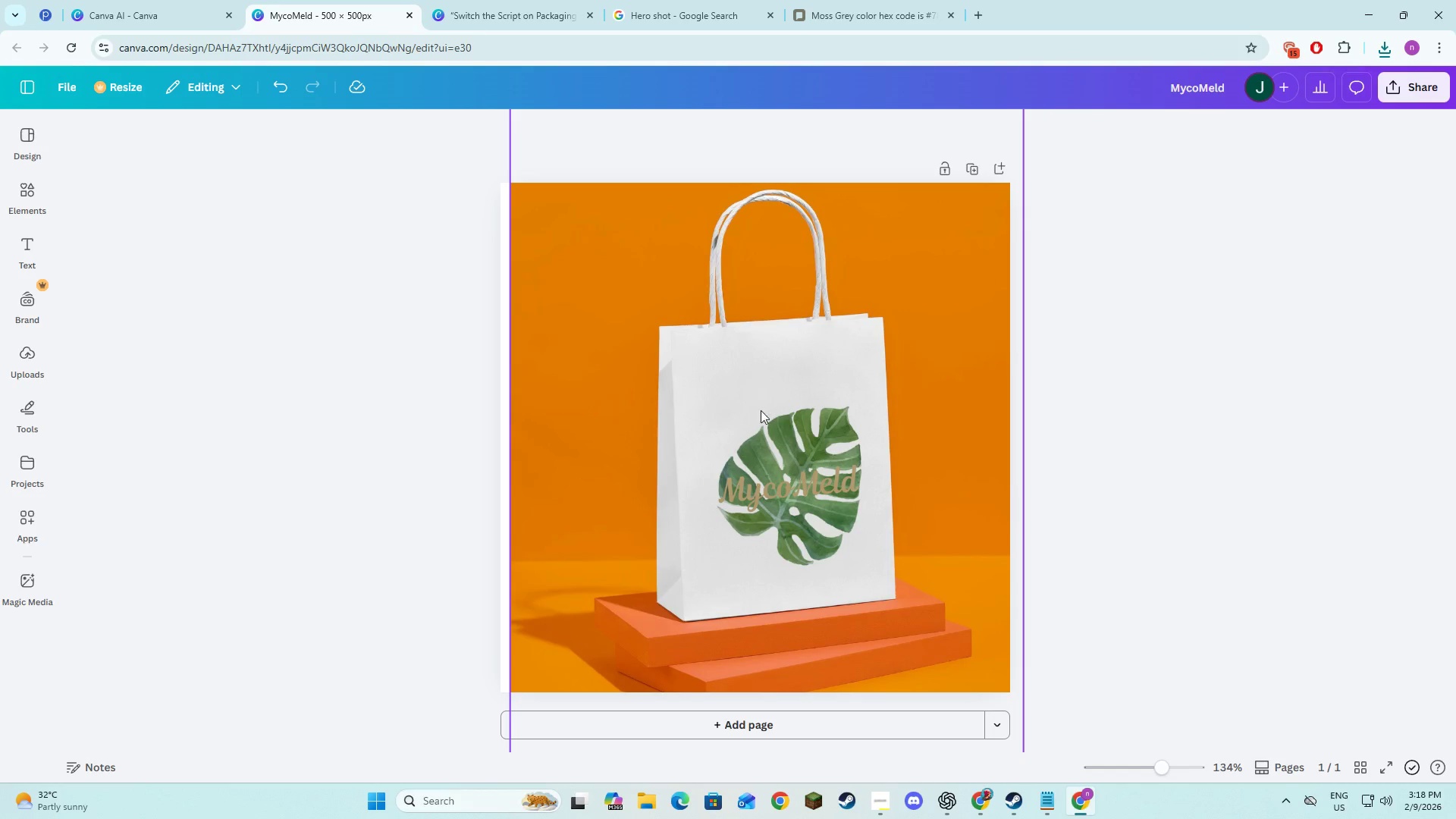 
left_click([764, 421])
 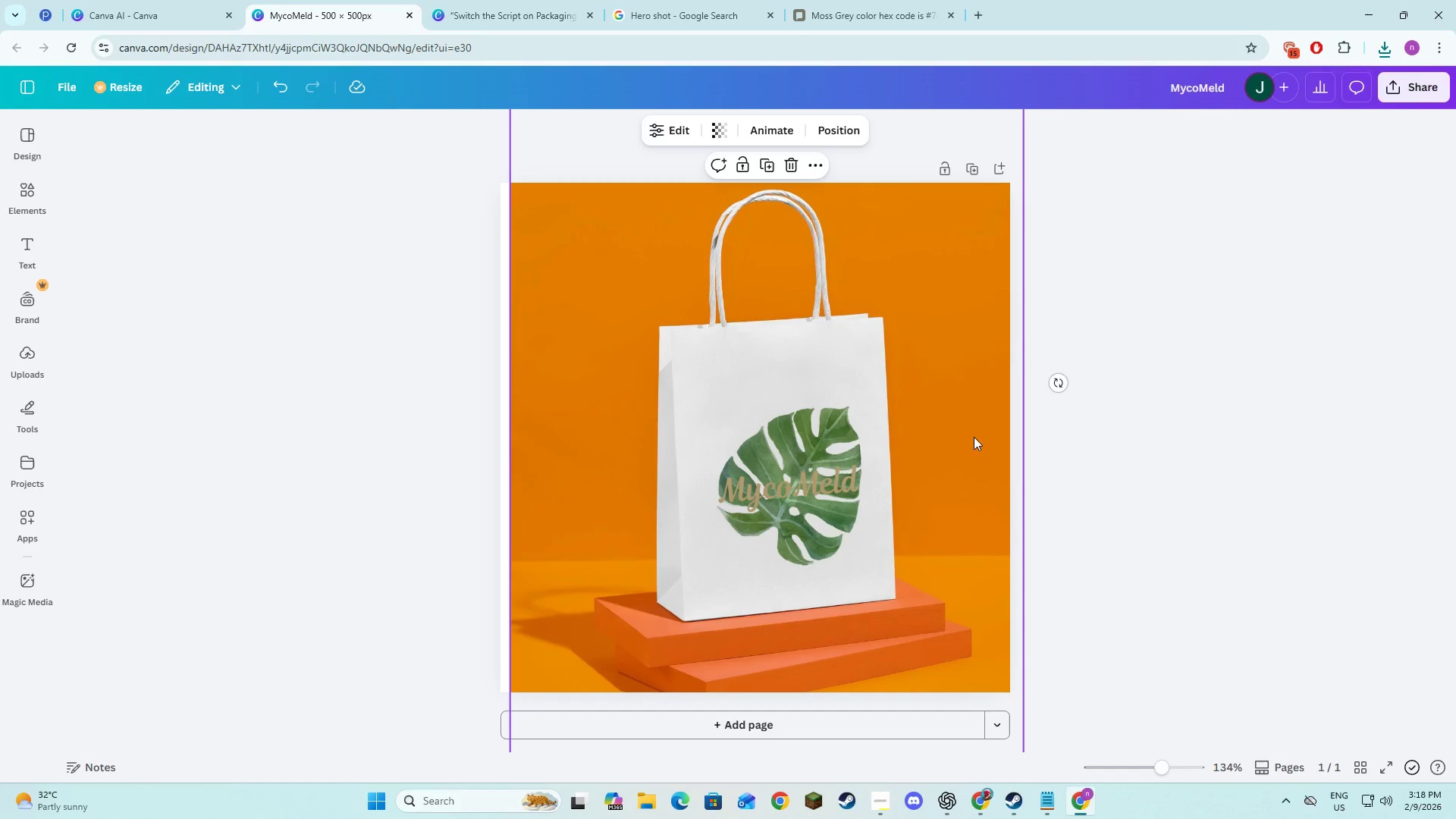 
left_click([1195, 441])
 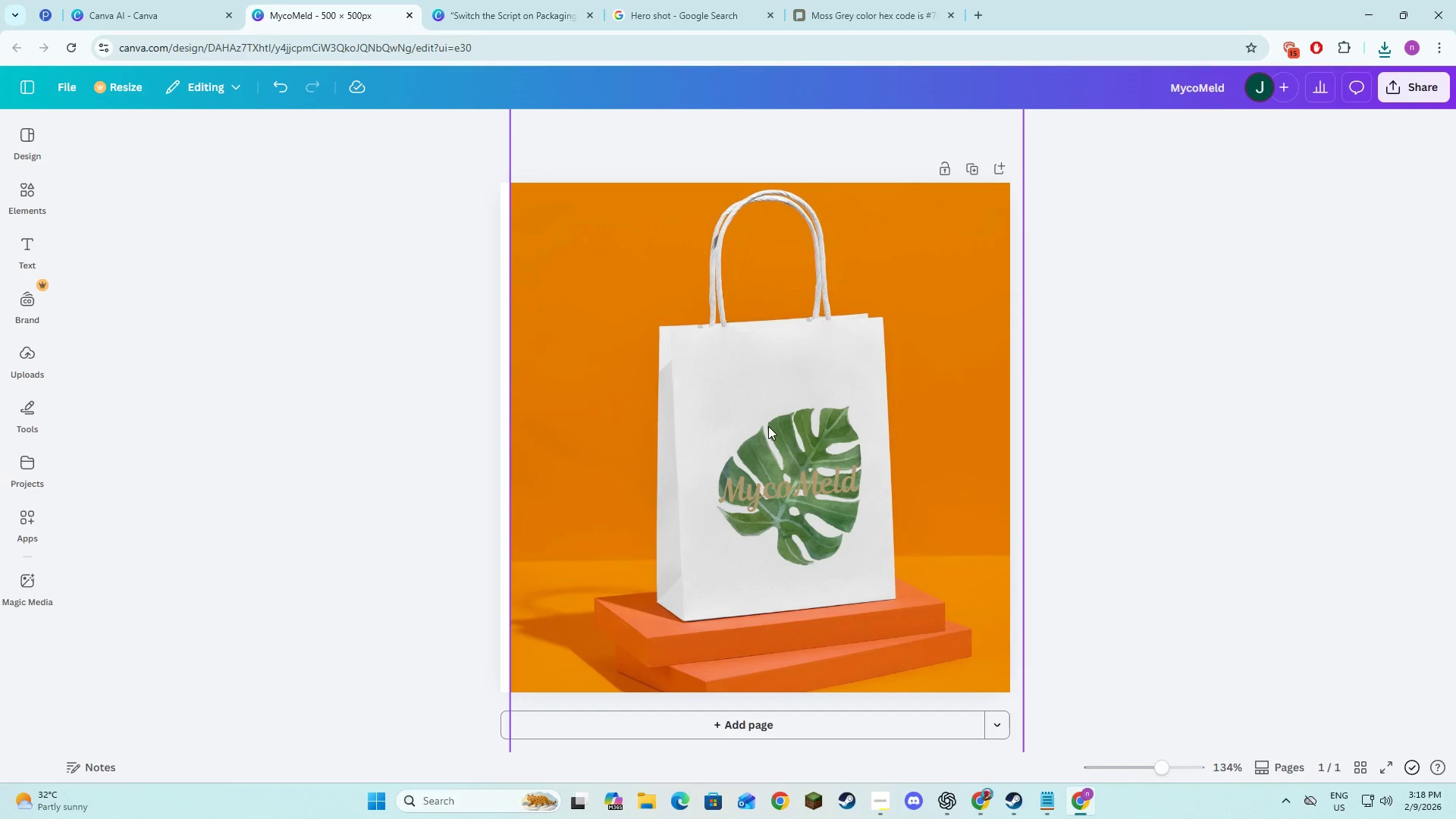 
left_click([757, 431])
 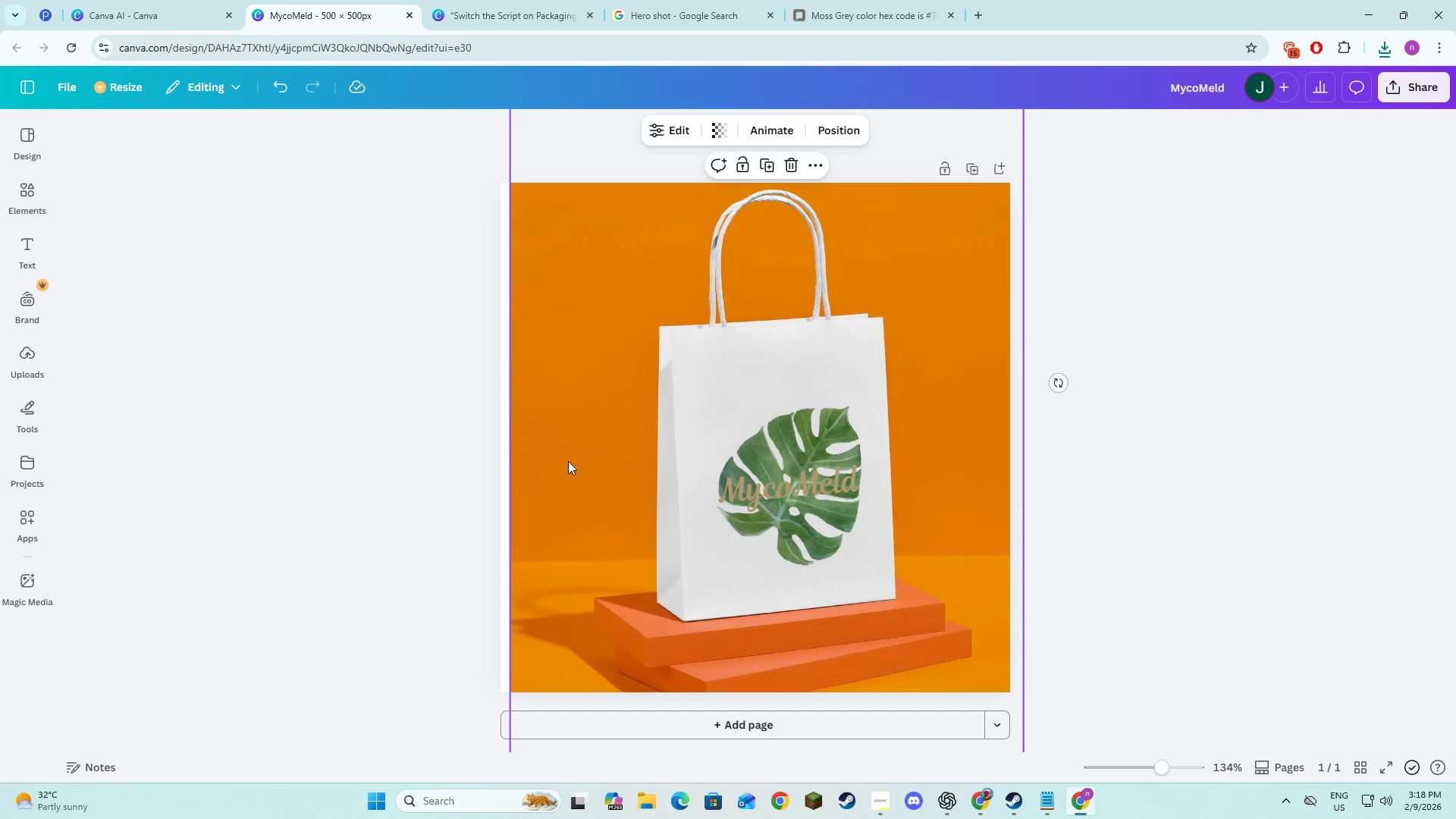 
double_click([570, 459])
 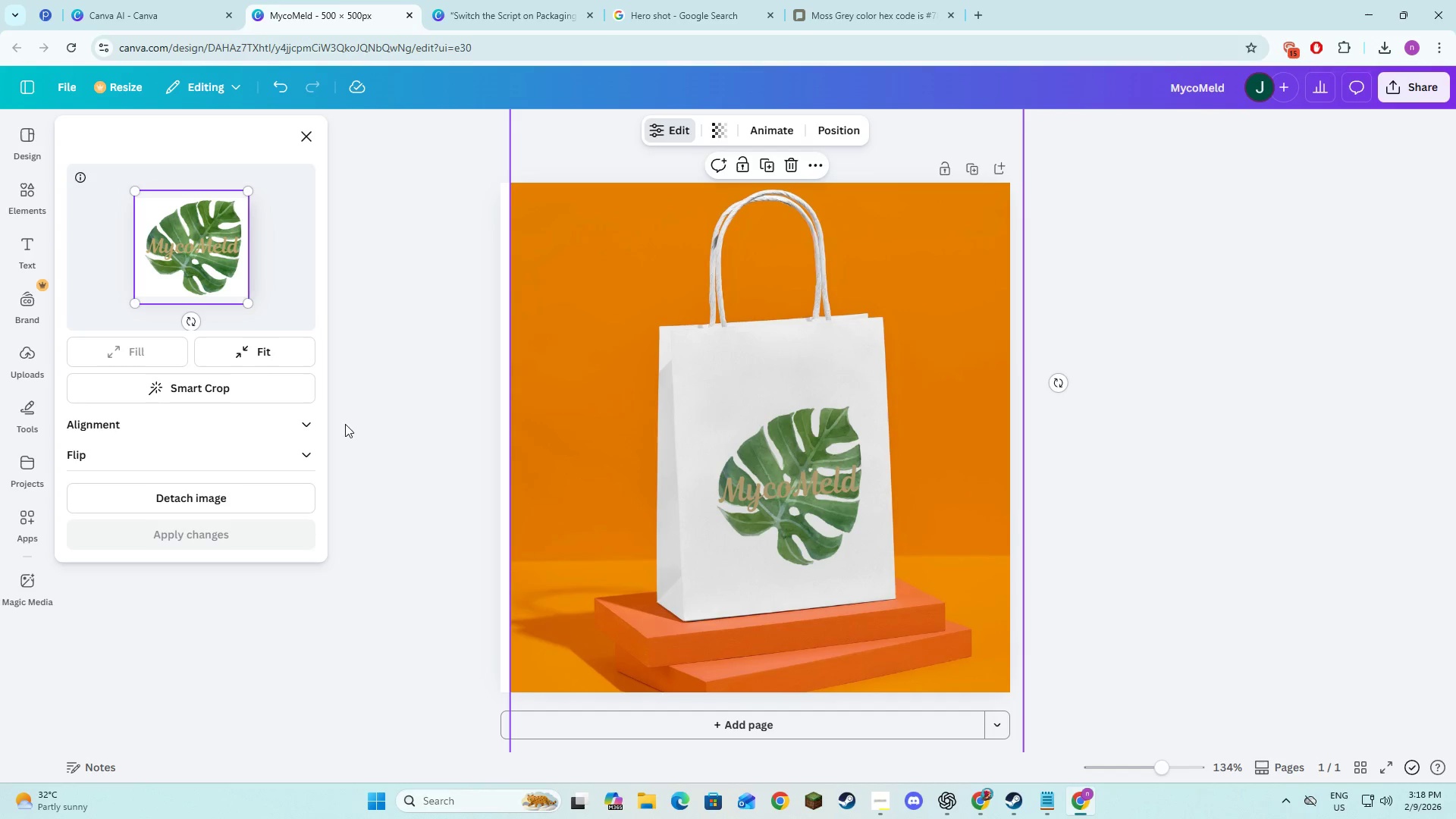 
left_click([253, 357])
 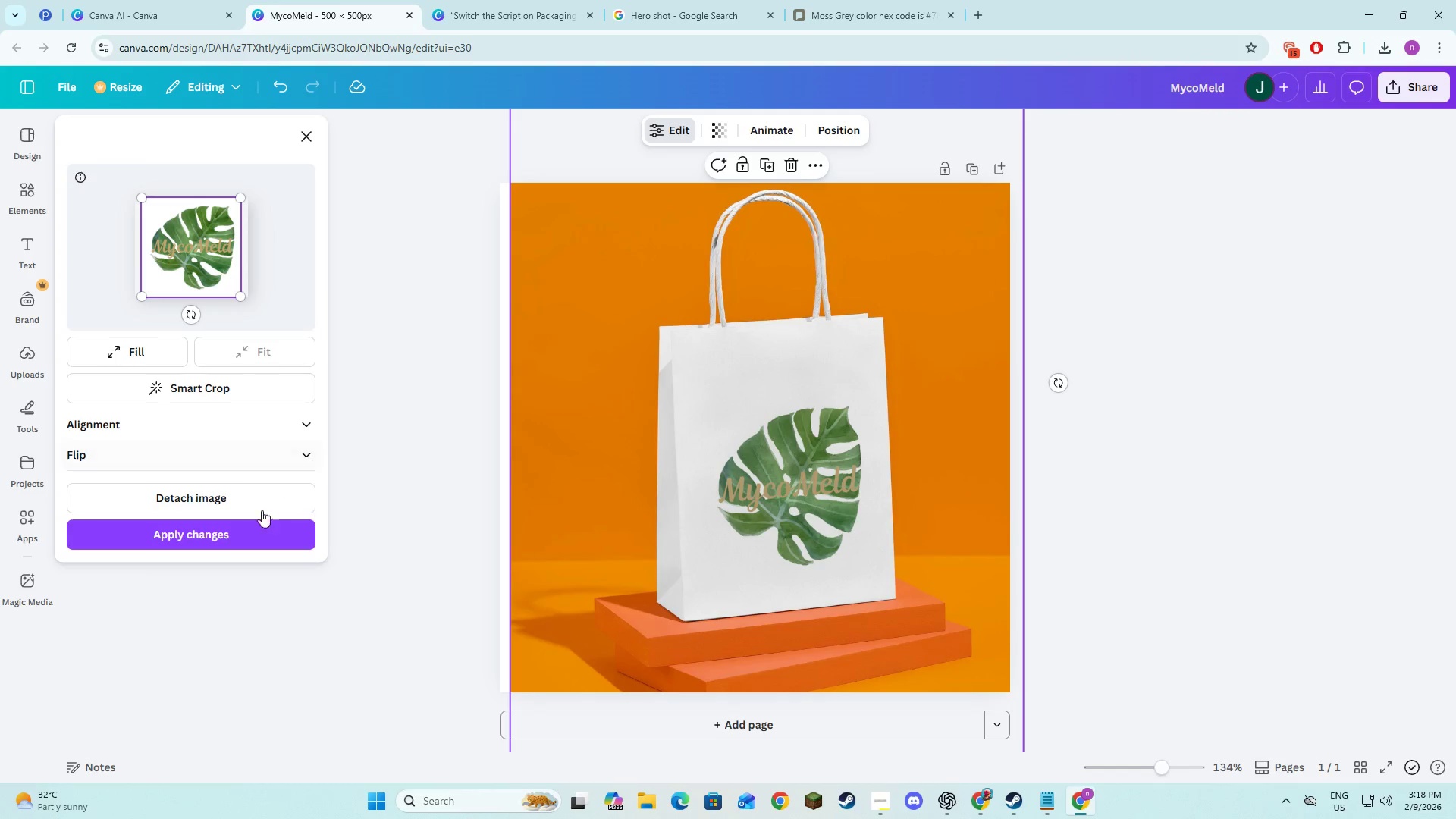 
left_click([253, 542])
 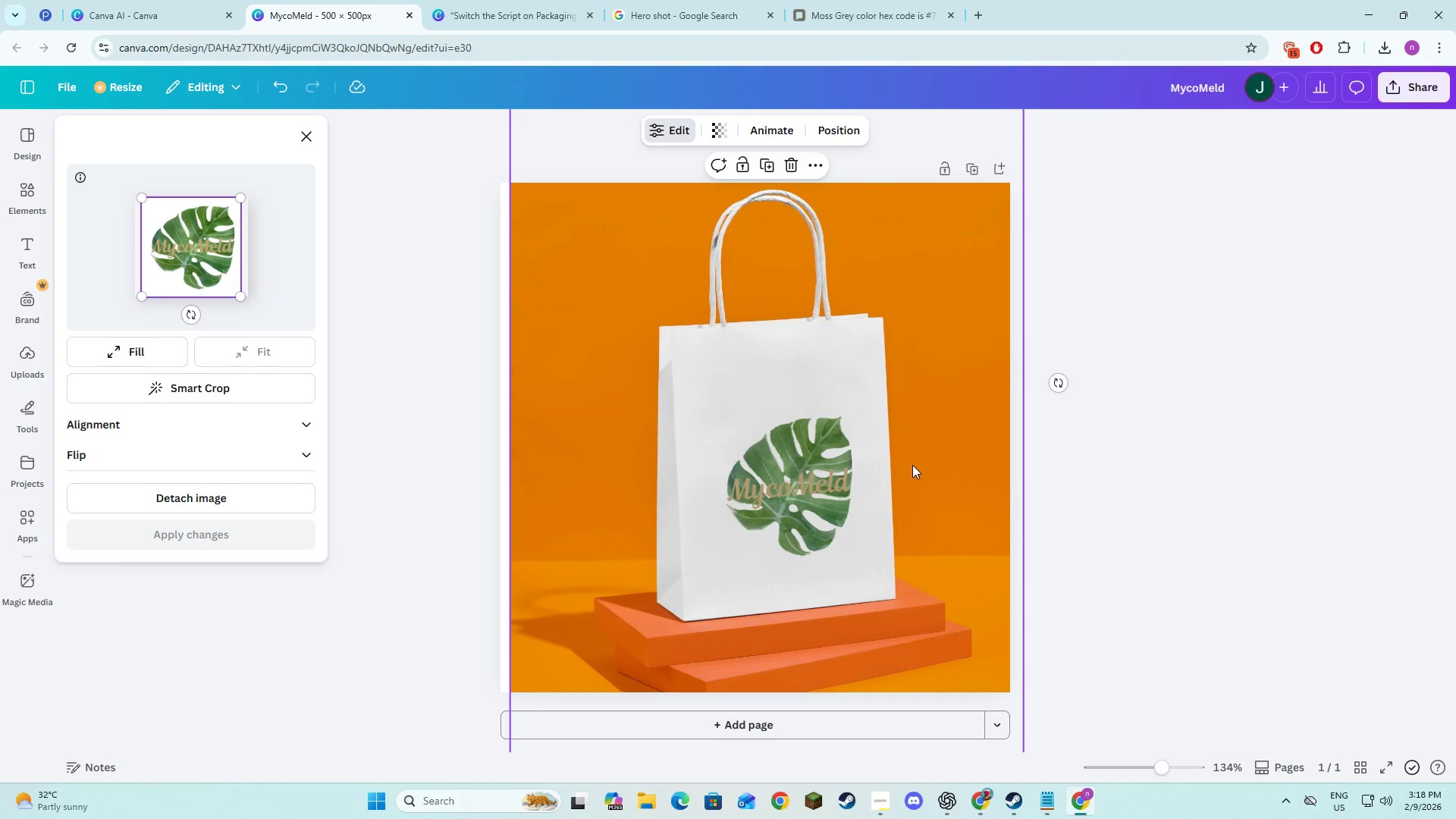 
left_click([388, 504])
 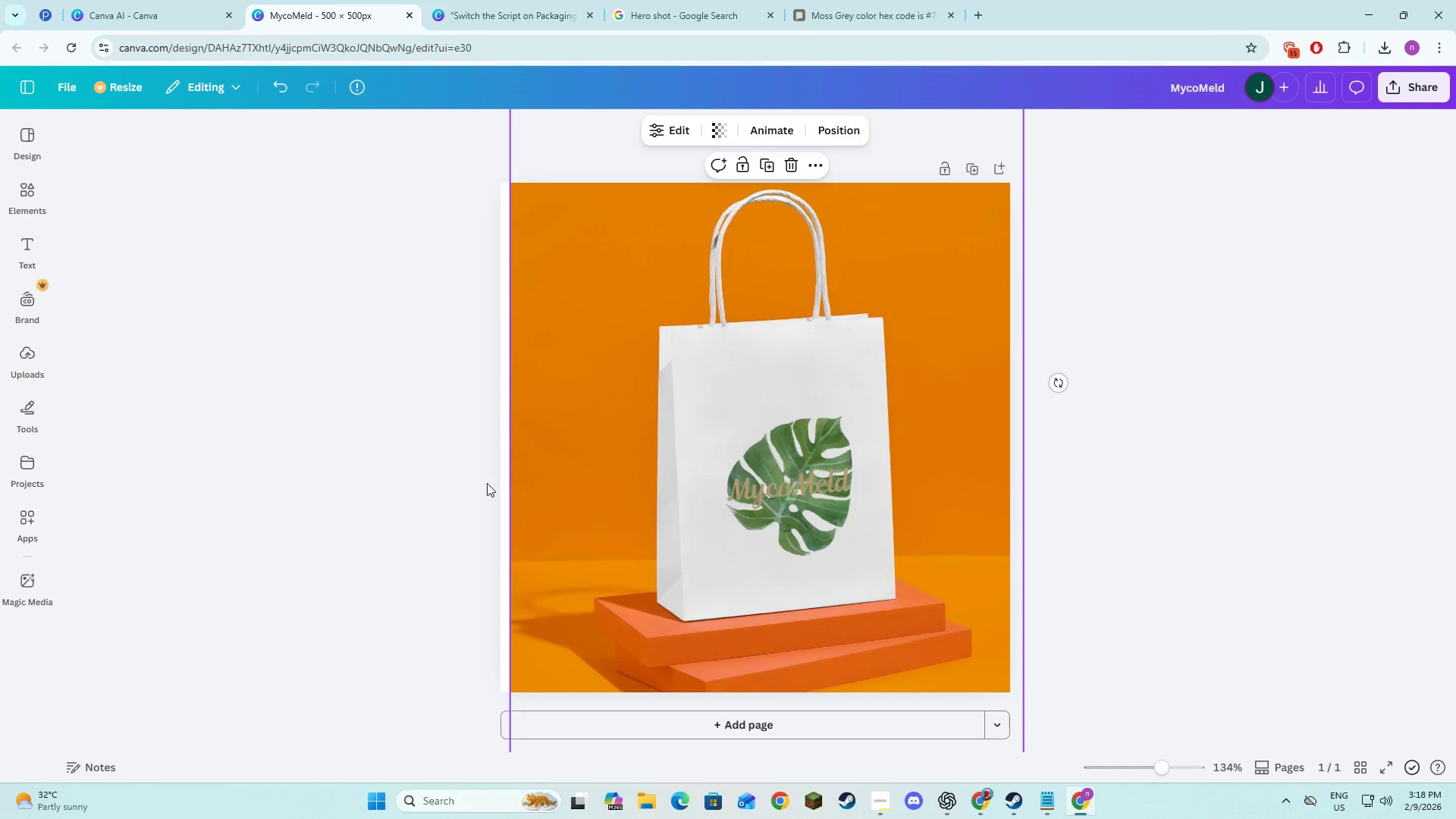 
left_click([535, 468])
 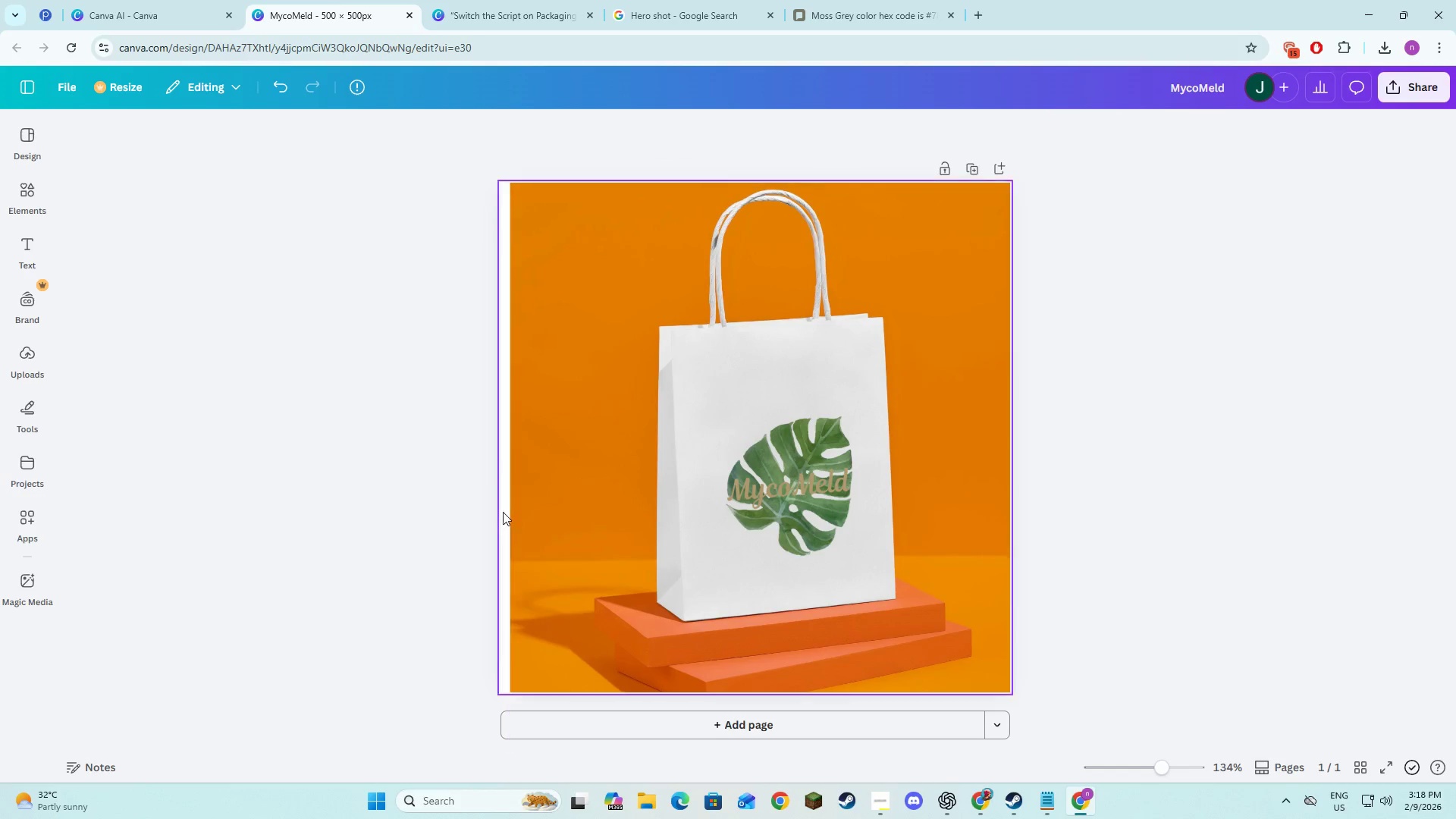 
double_click([533, 504])
 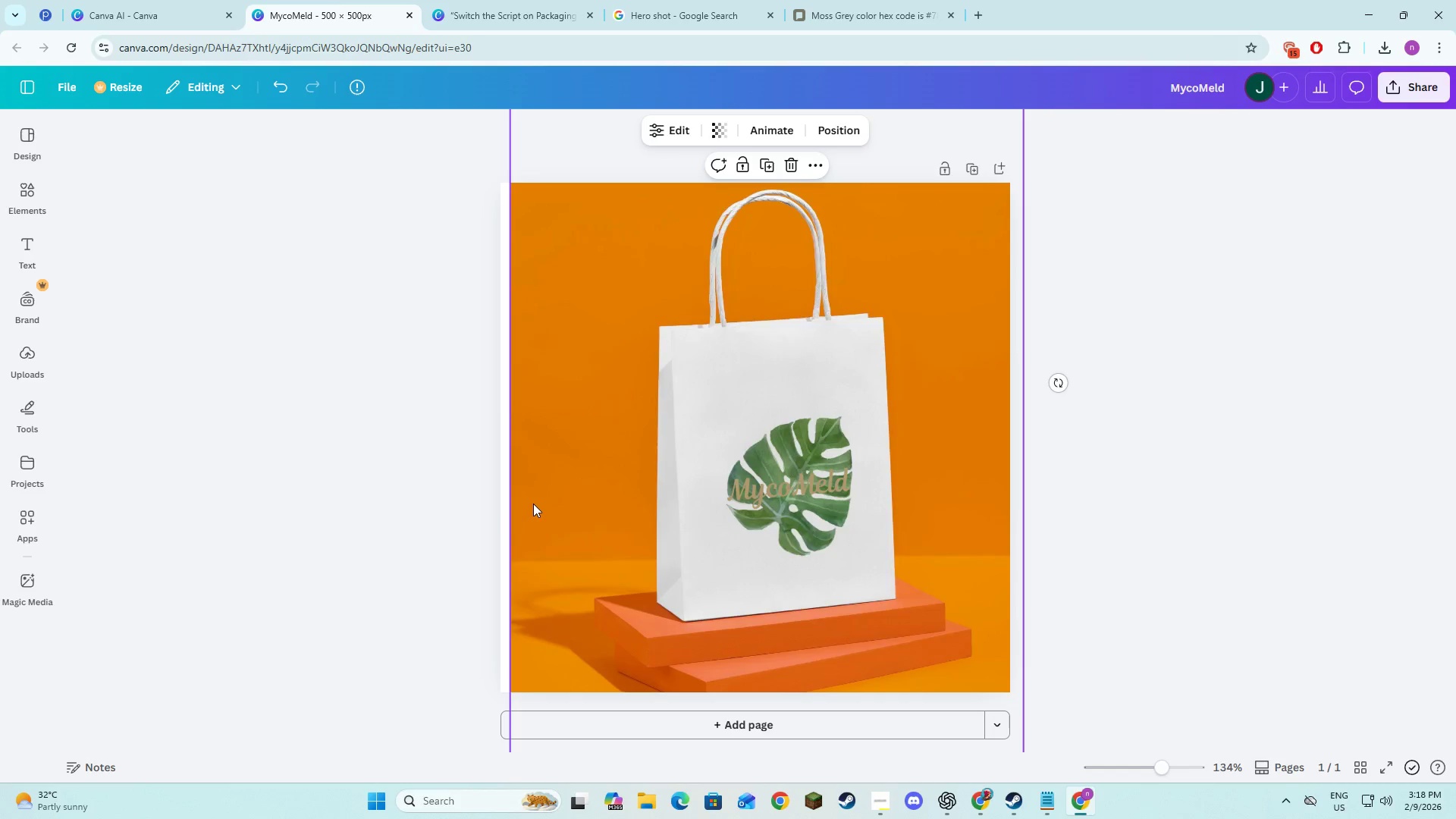 
triple_click([533, 504])
 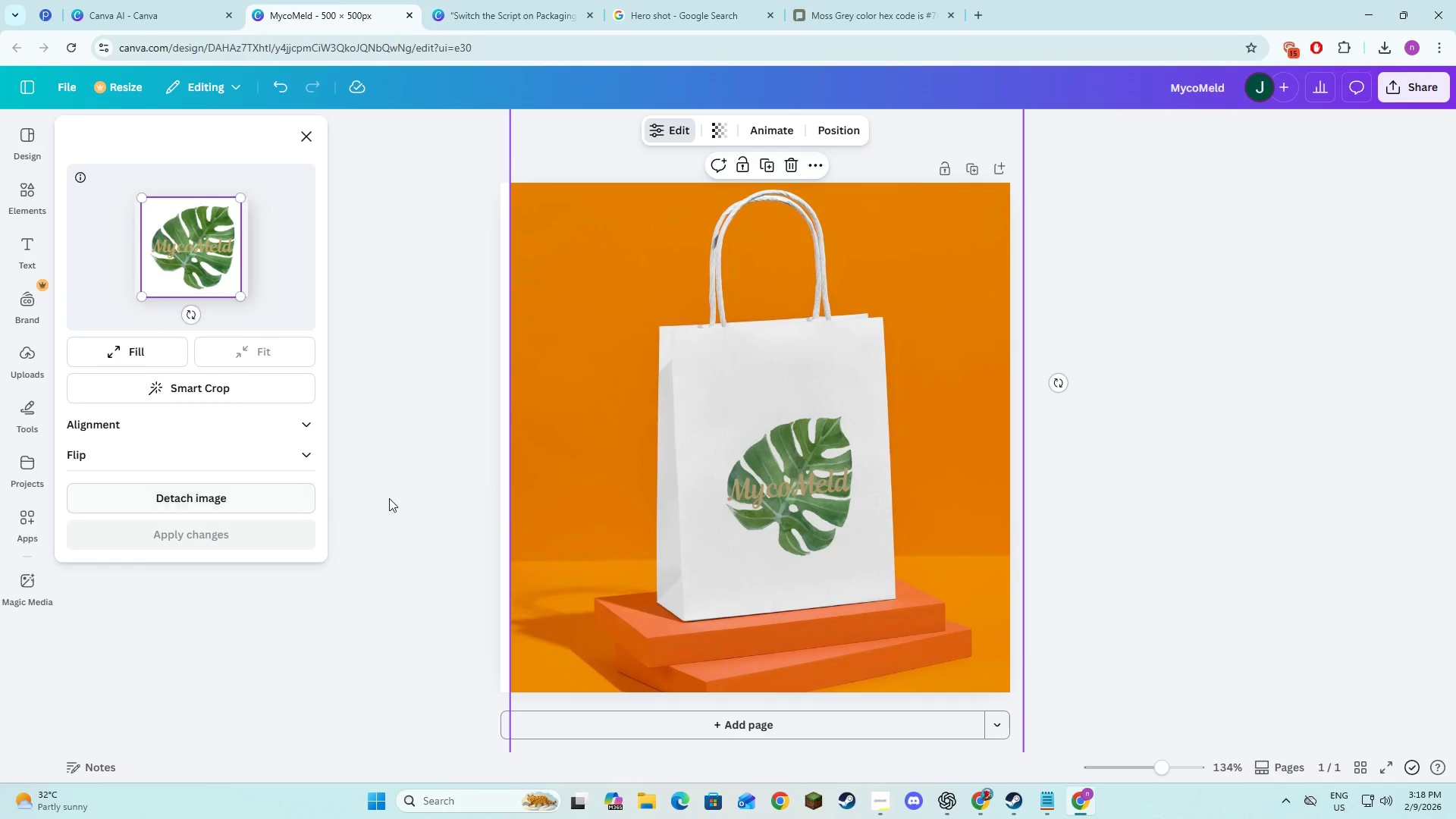 
double_click([389, 498])
 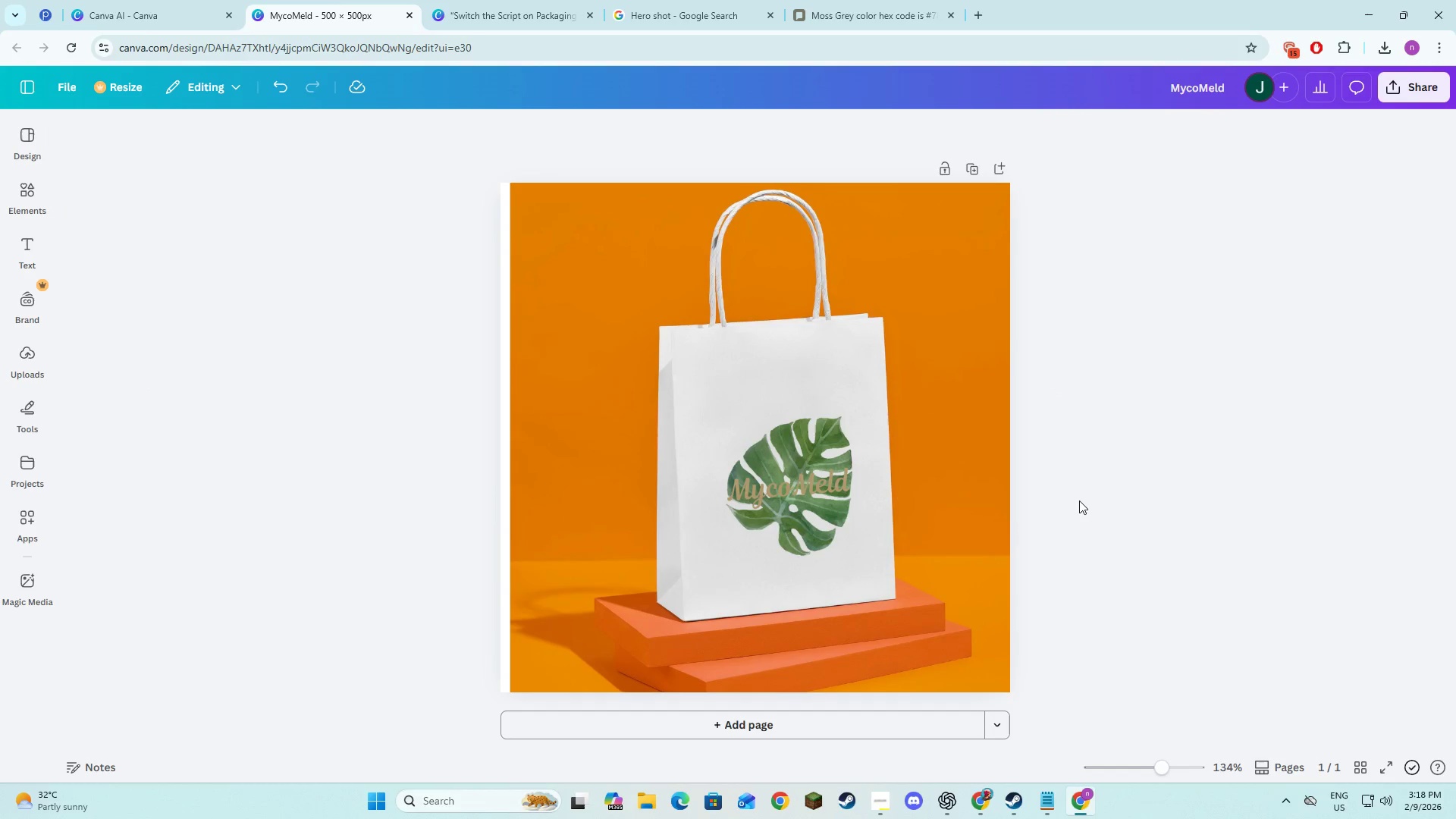 
triple_click([1080, 500])
 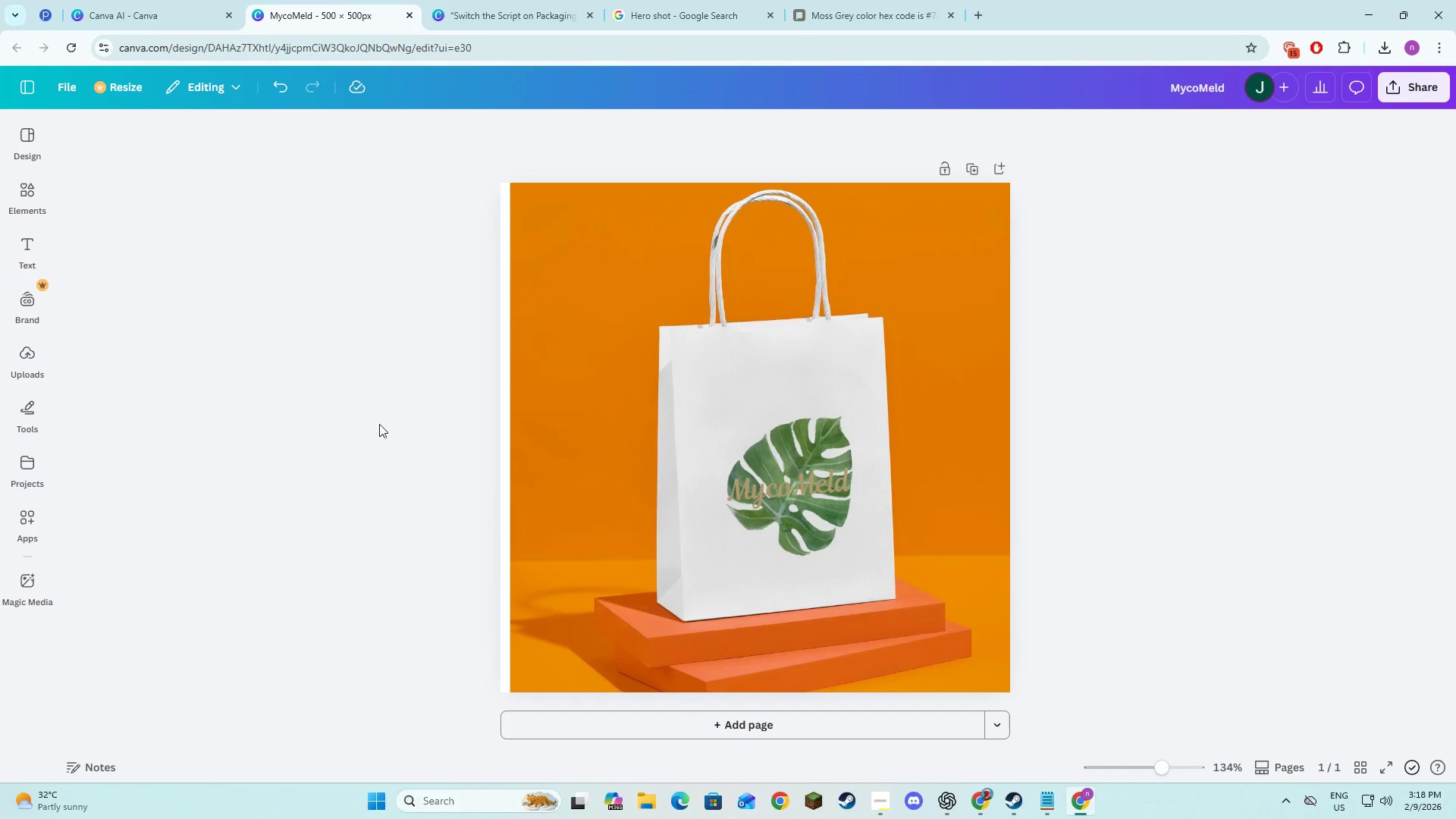 
left_click([532, 0])
 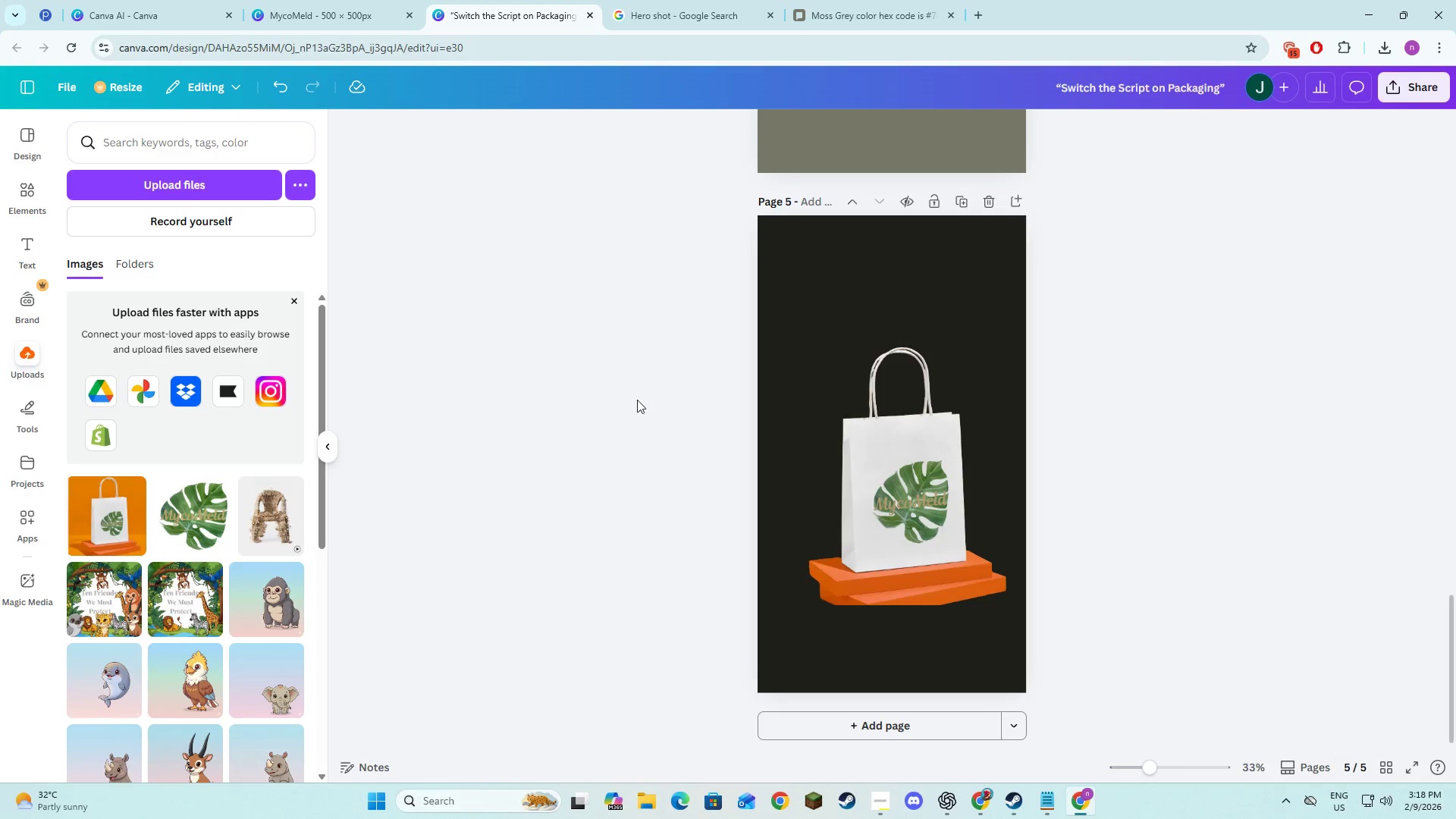 
left_click([578, 420])
 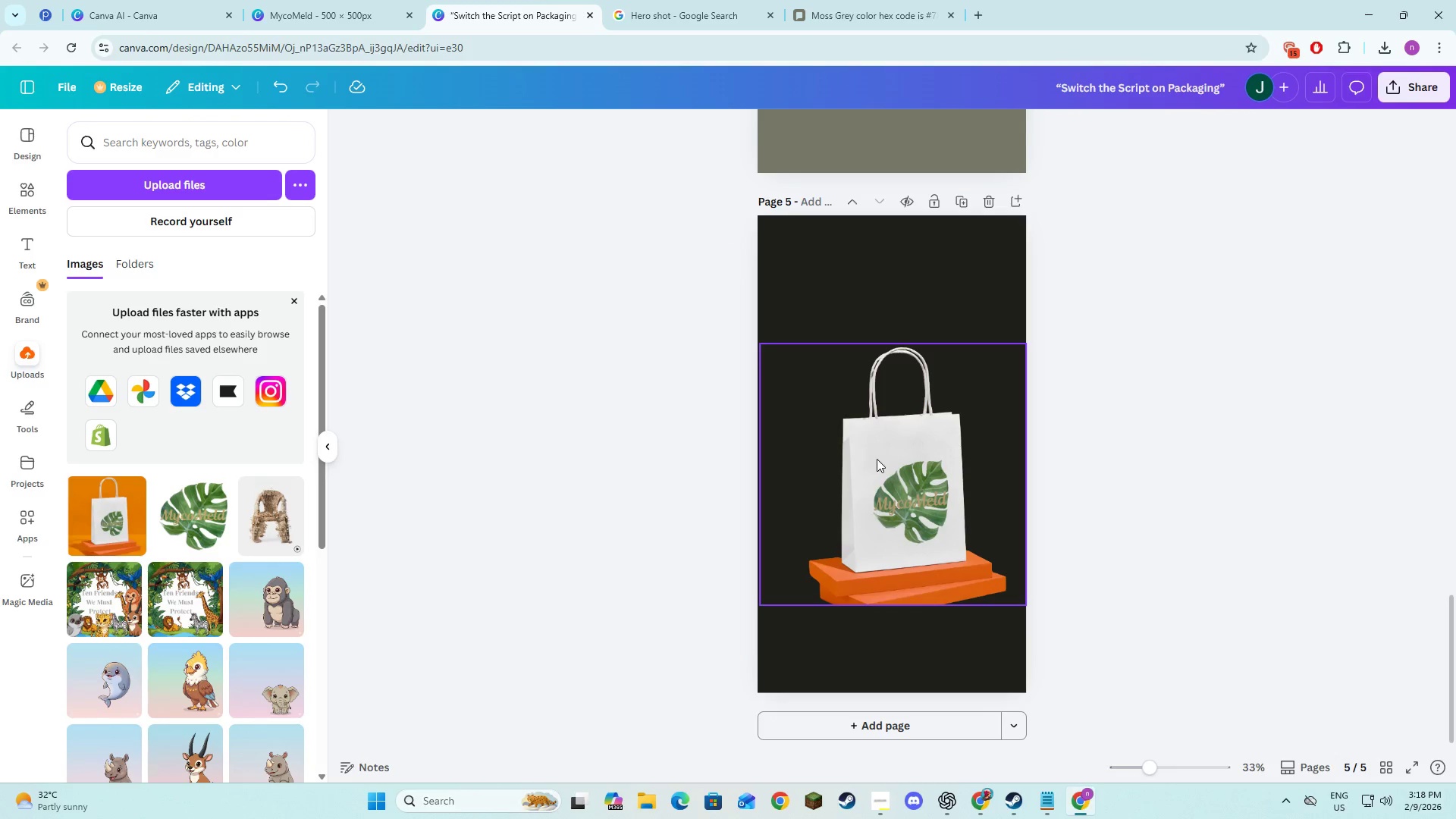 
left_click([877, 459])
 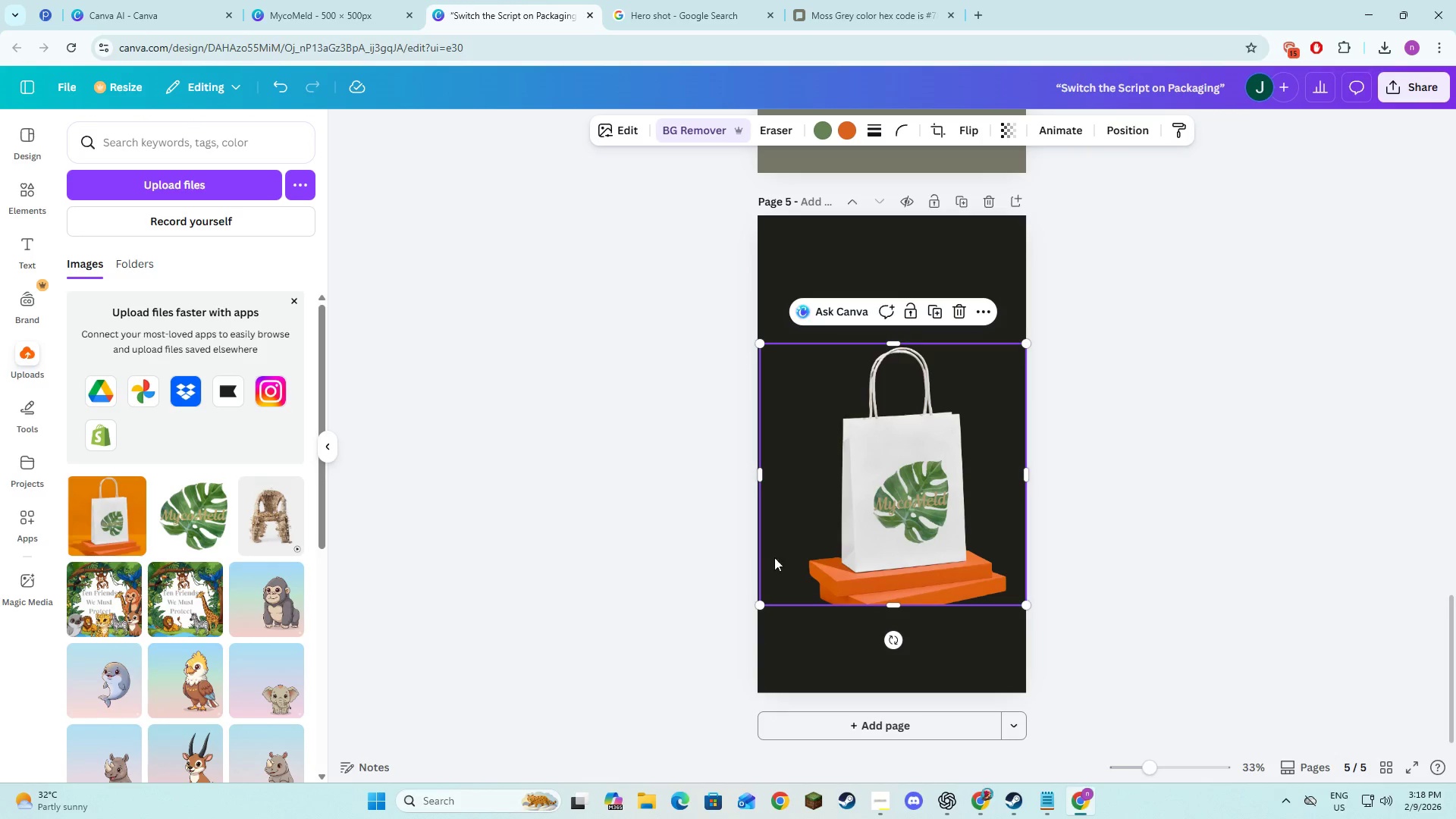 
left_click([843, 645])
 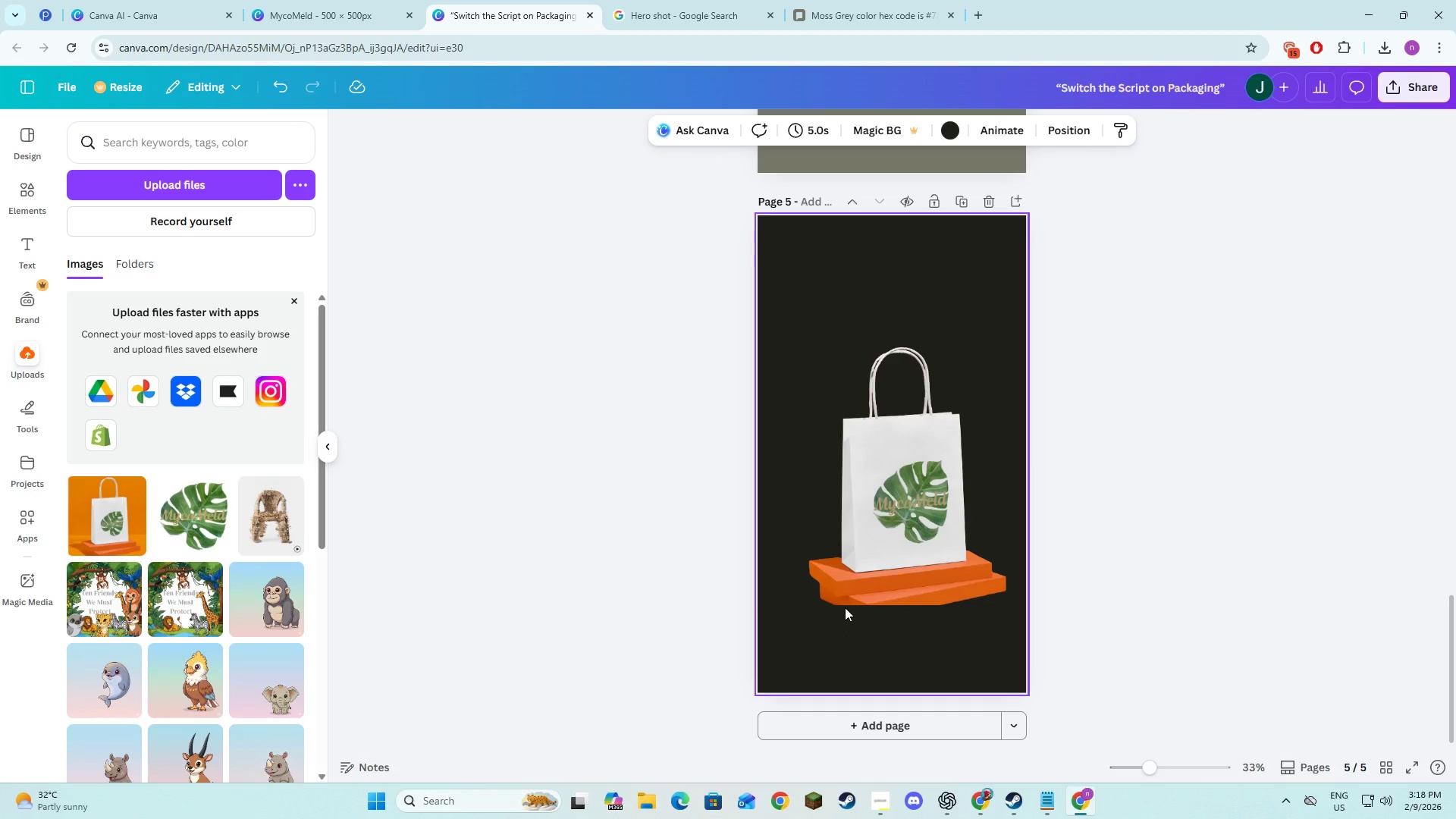 
left_click([846, 588])
 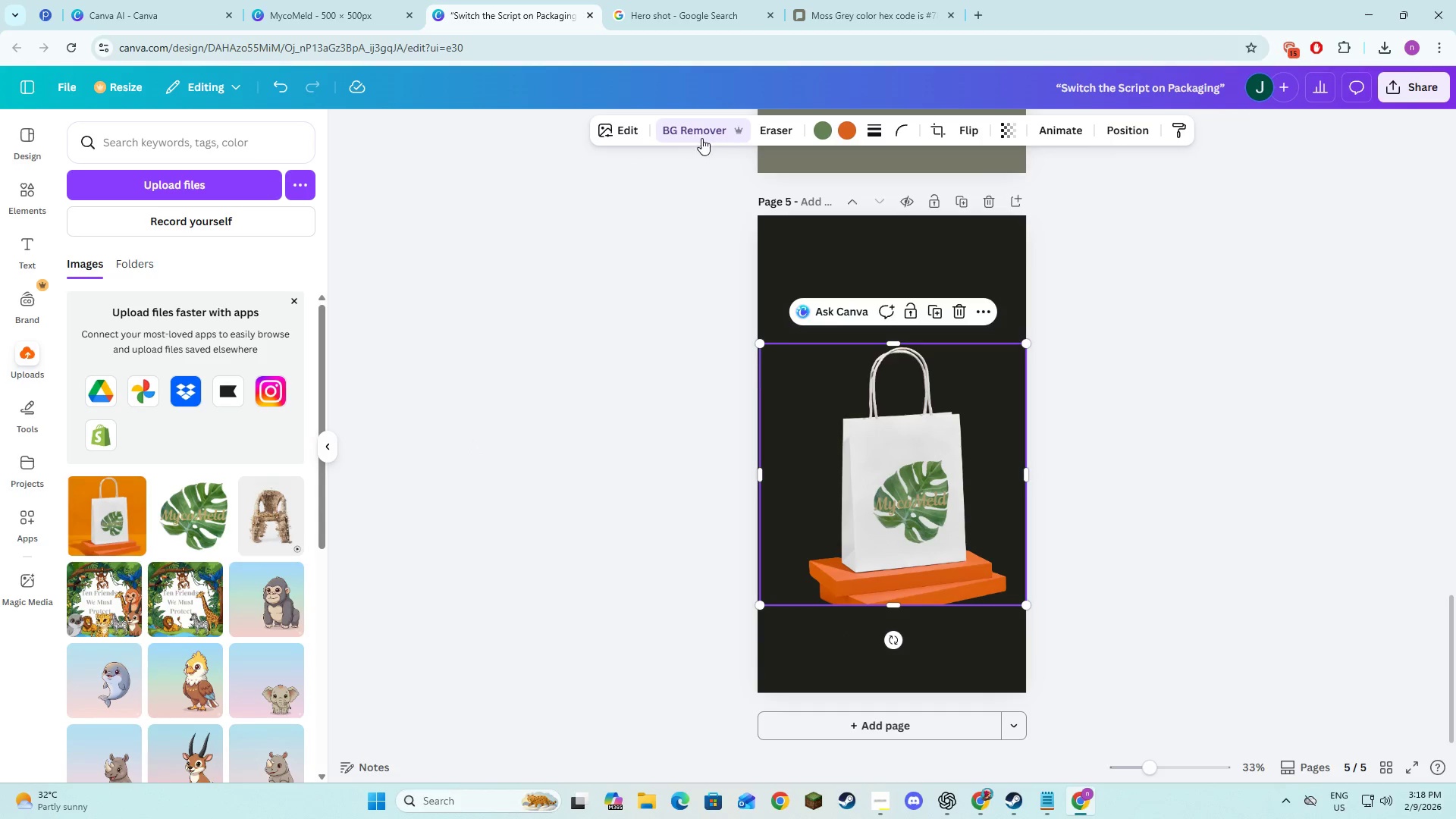 
left_click([775, 131])
 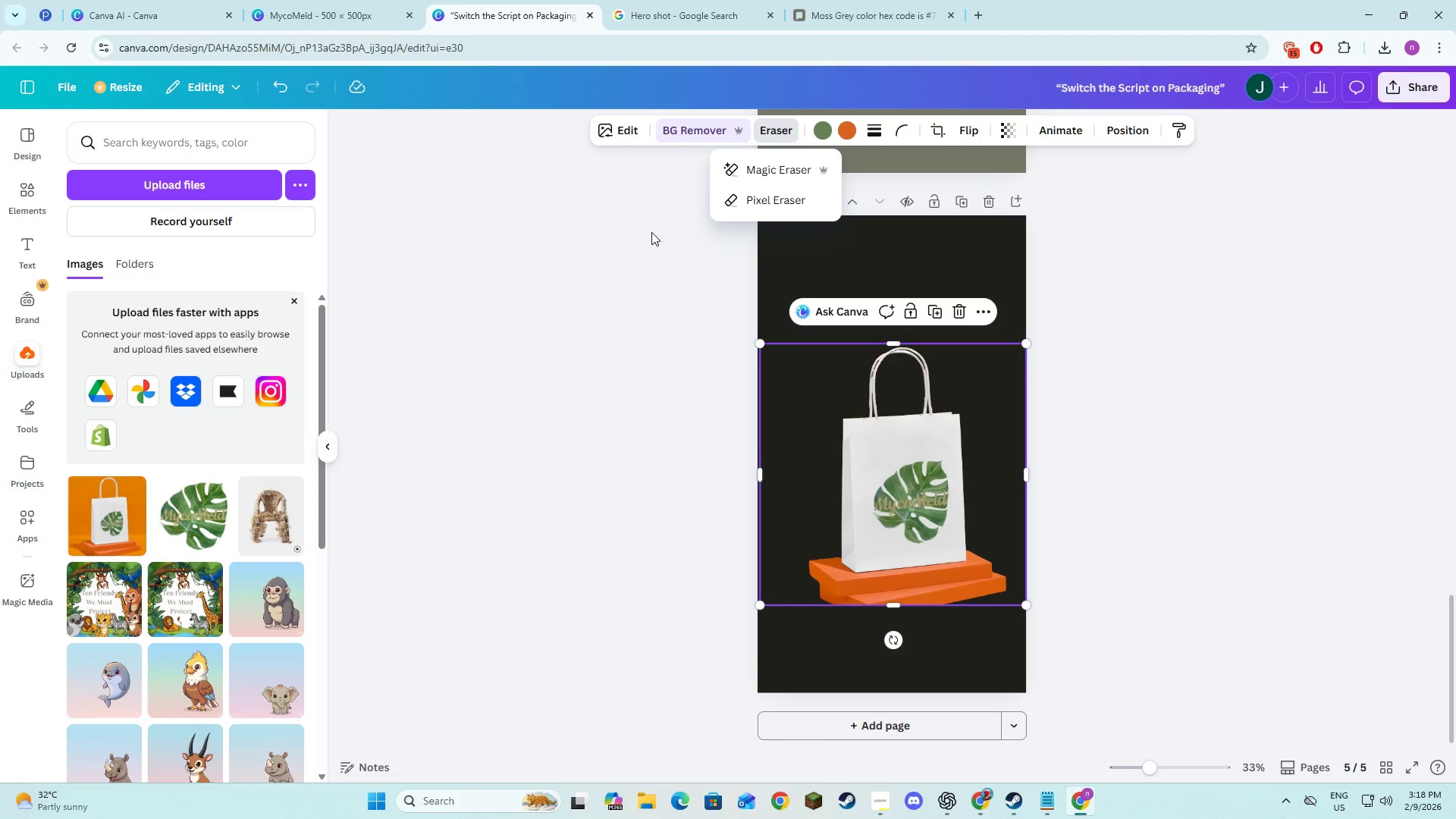 
left_click([748, 175])
 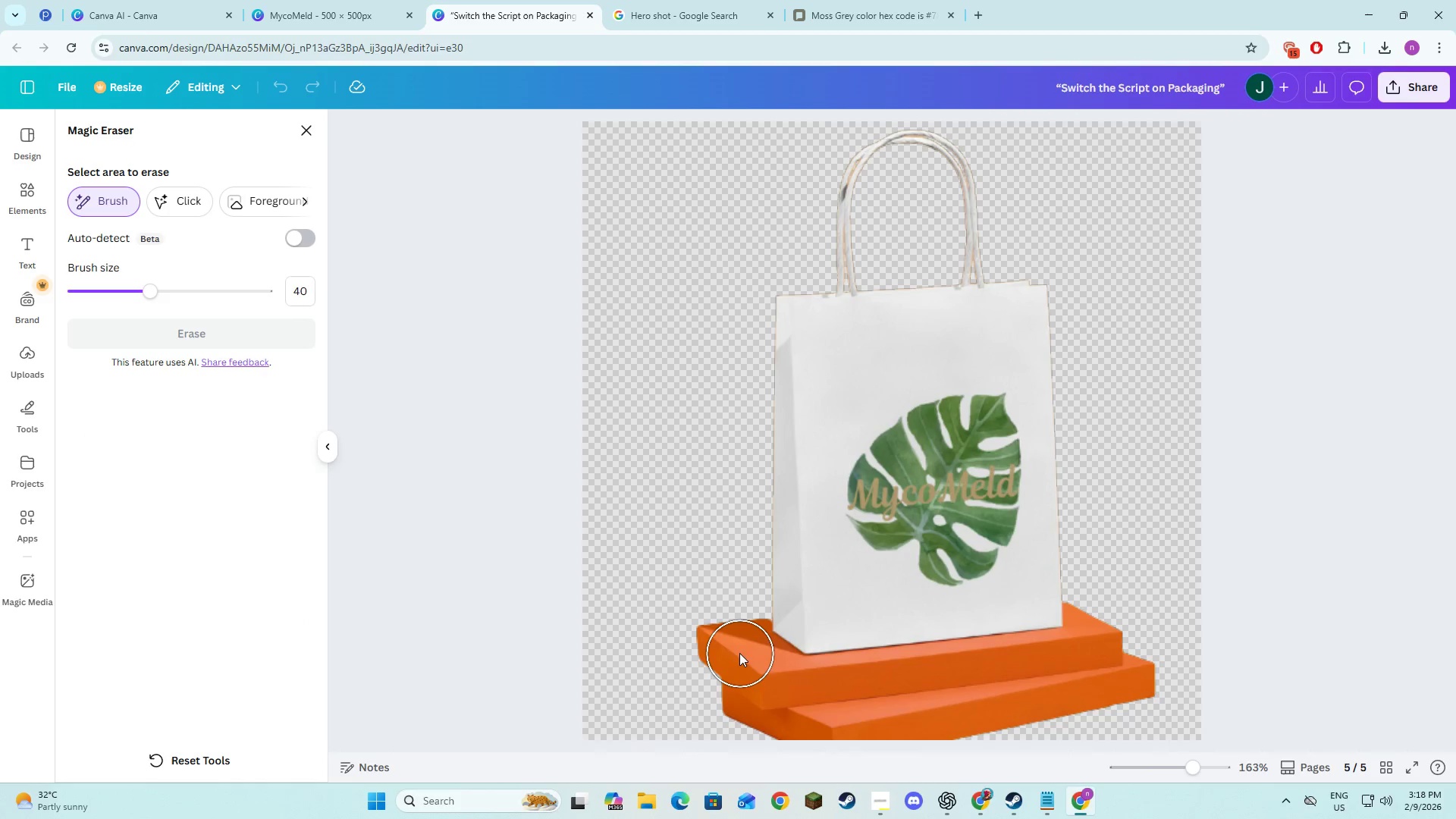 
left_click([720, 649])
 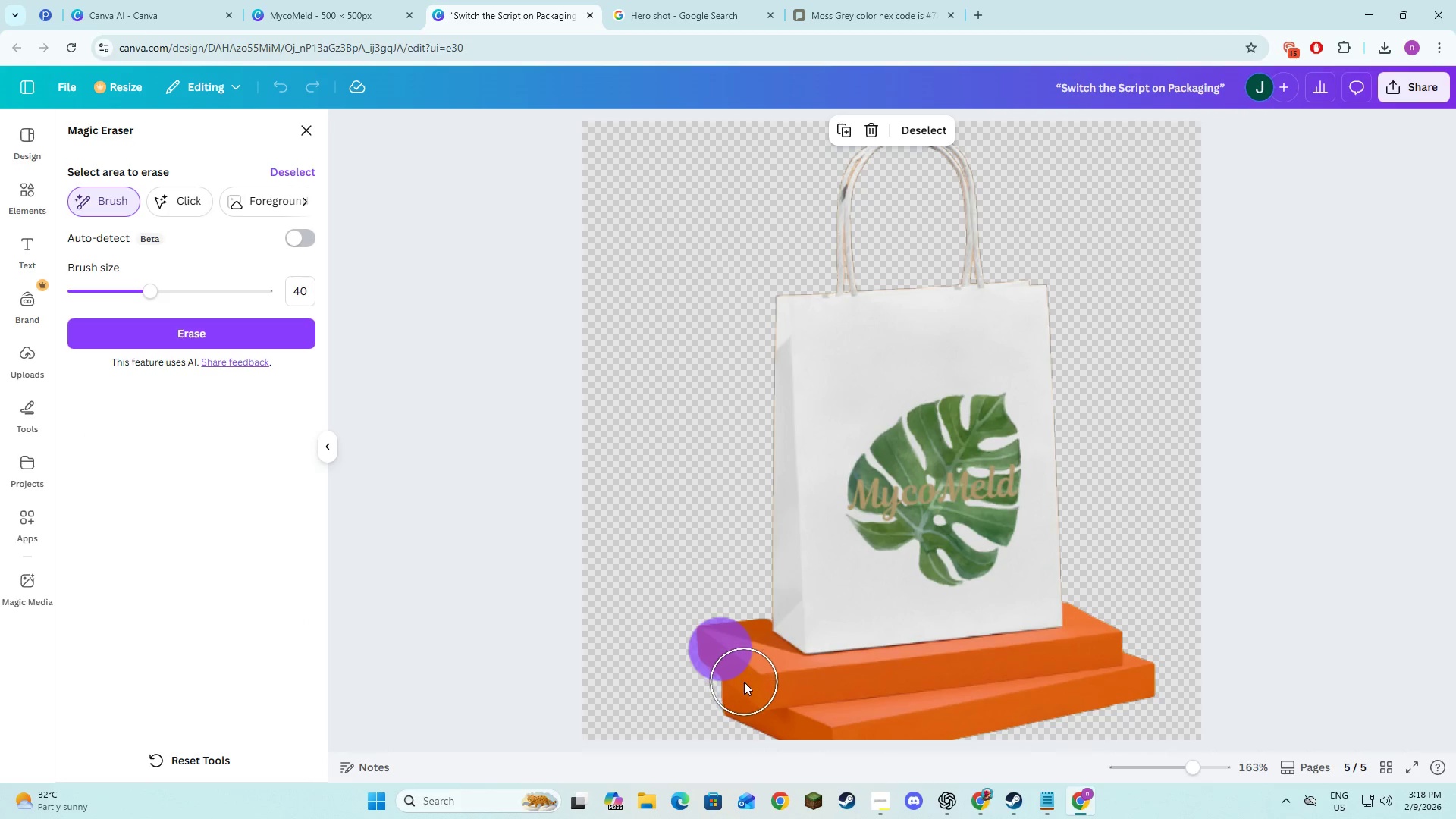 
left_click([745, 690])
 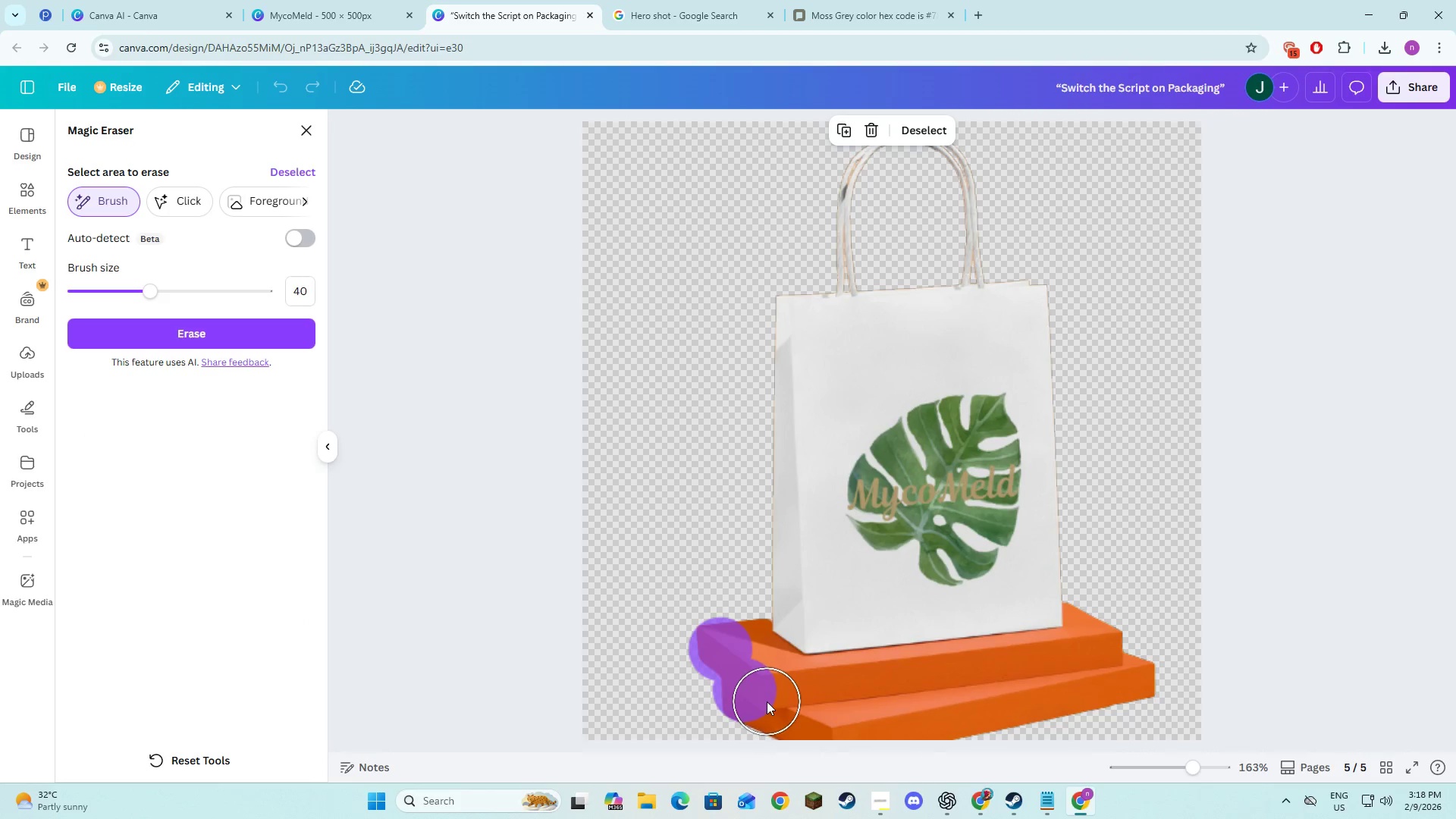 
left_click([767, 701])
 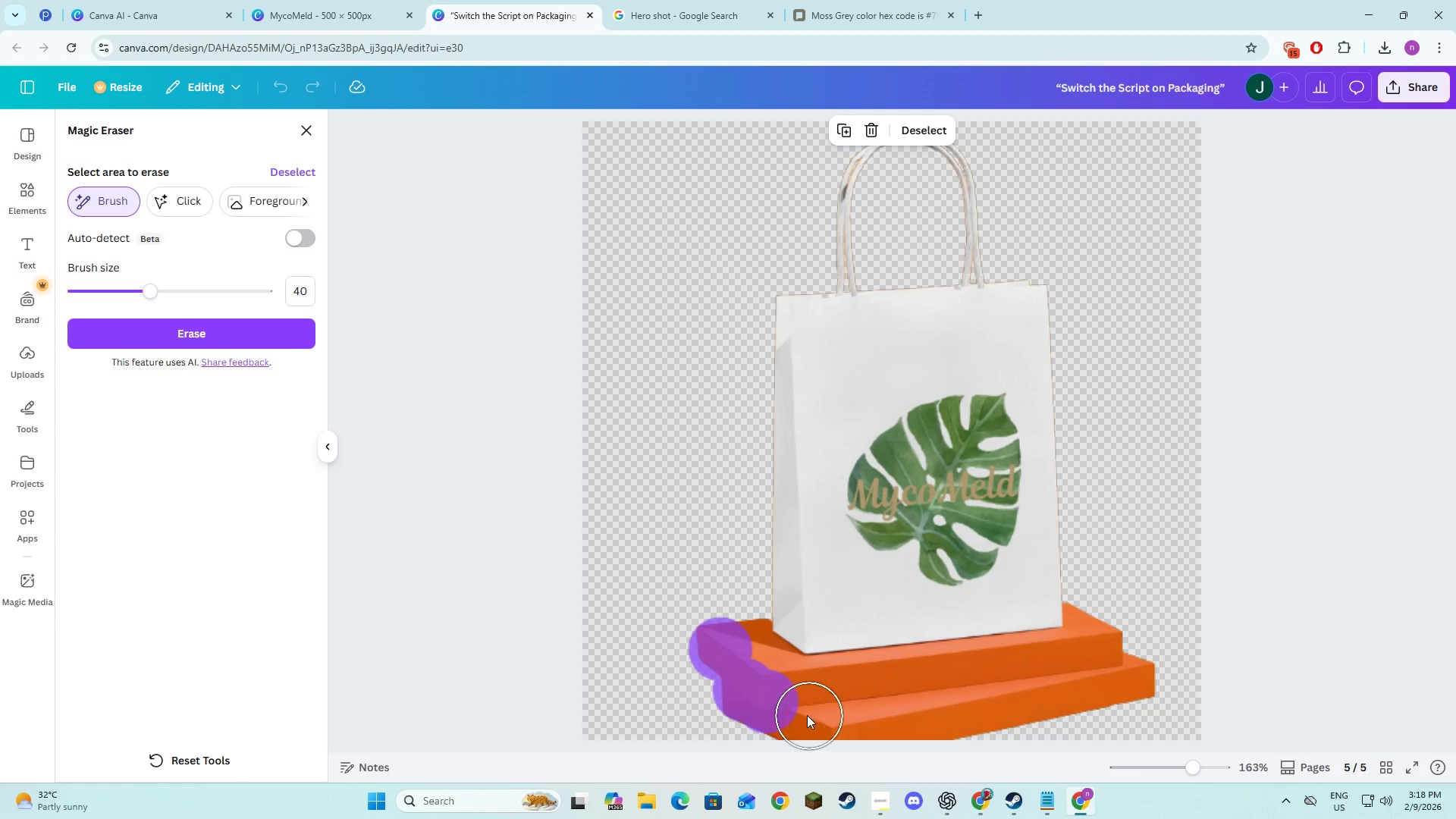 
left_click([806, 715])
 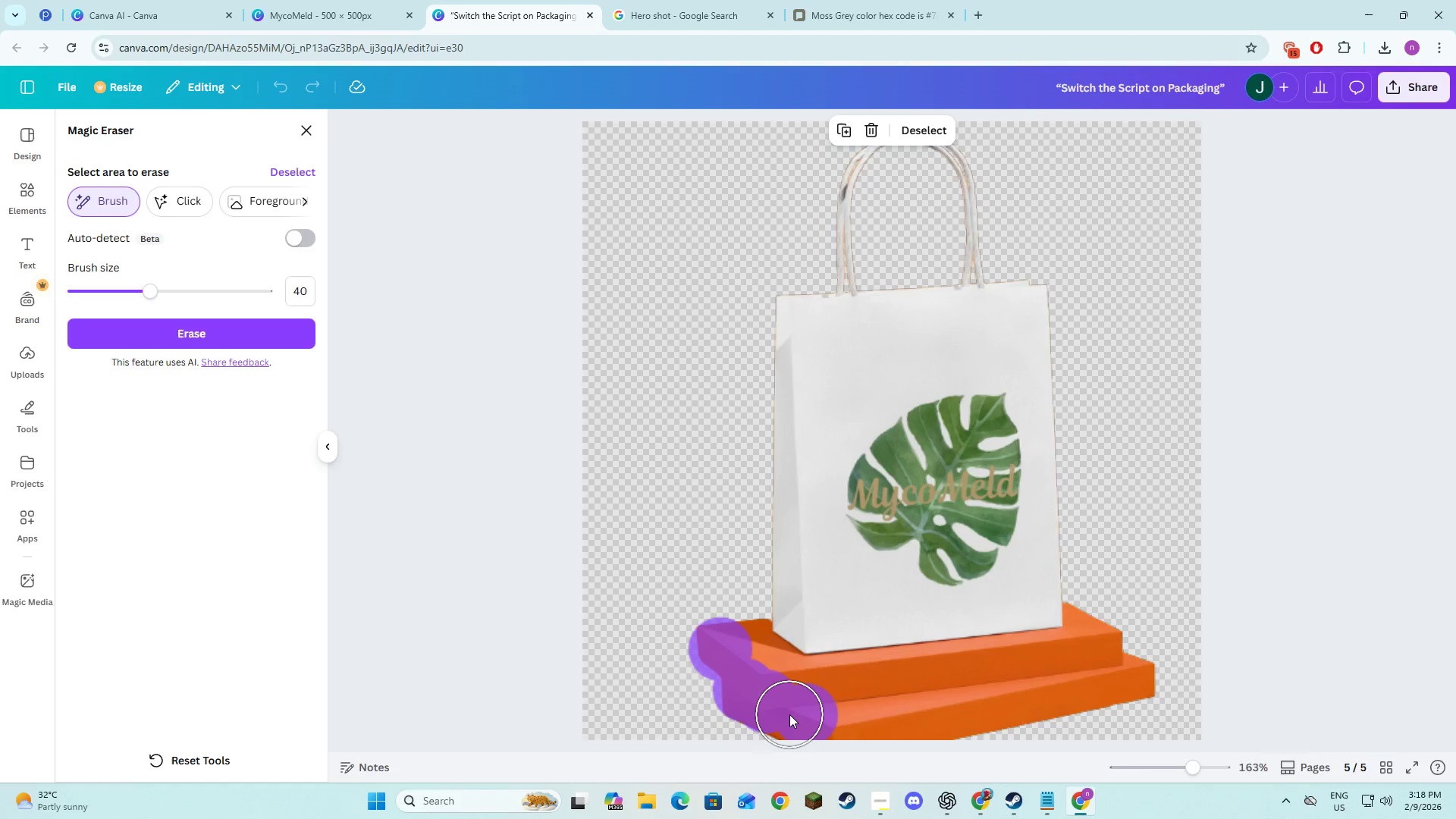 
left_click([789, 714])
 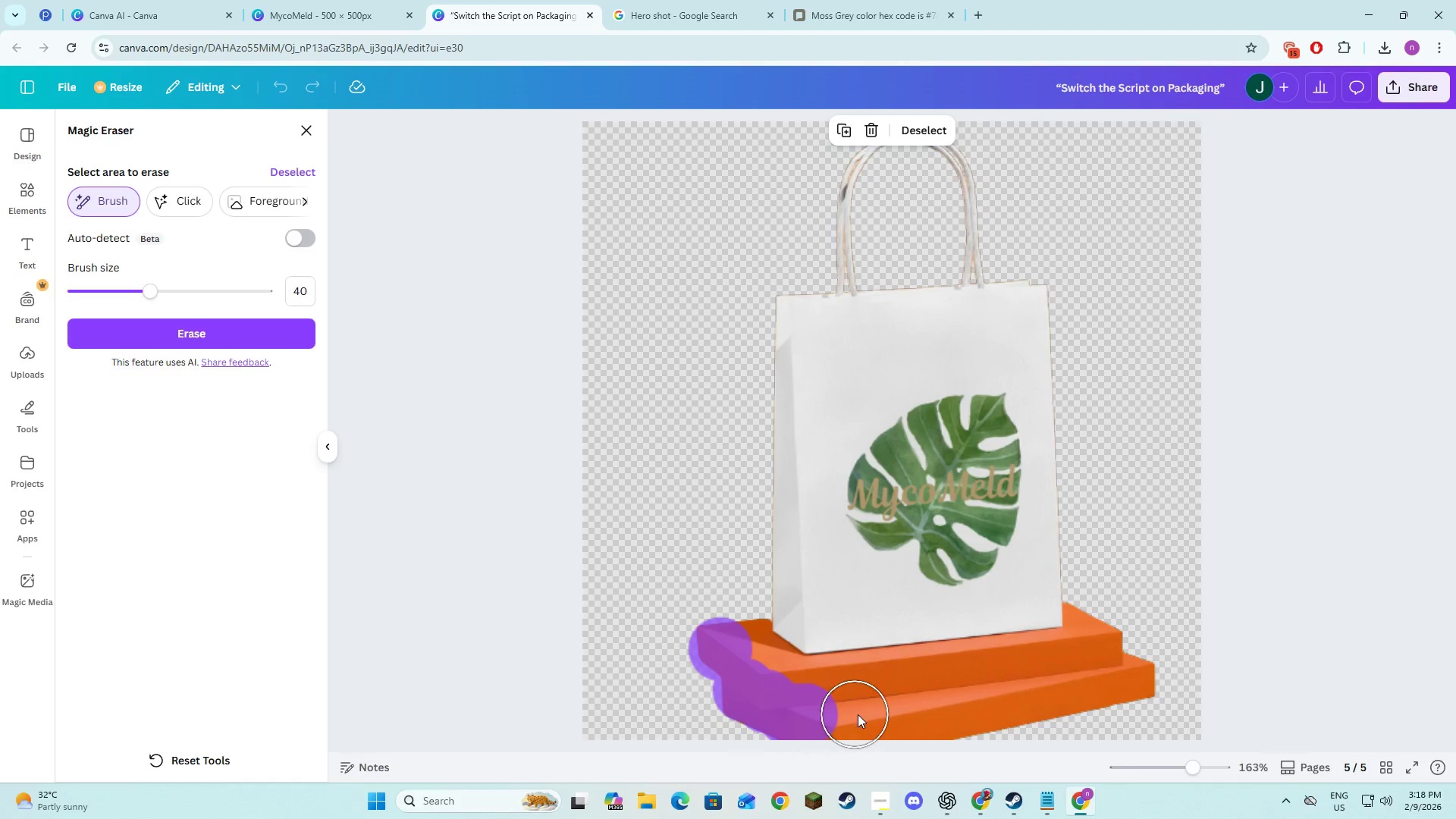 
left_click([858, 714])
 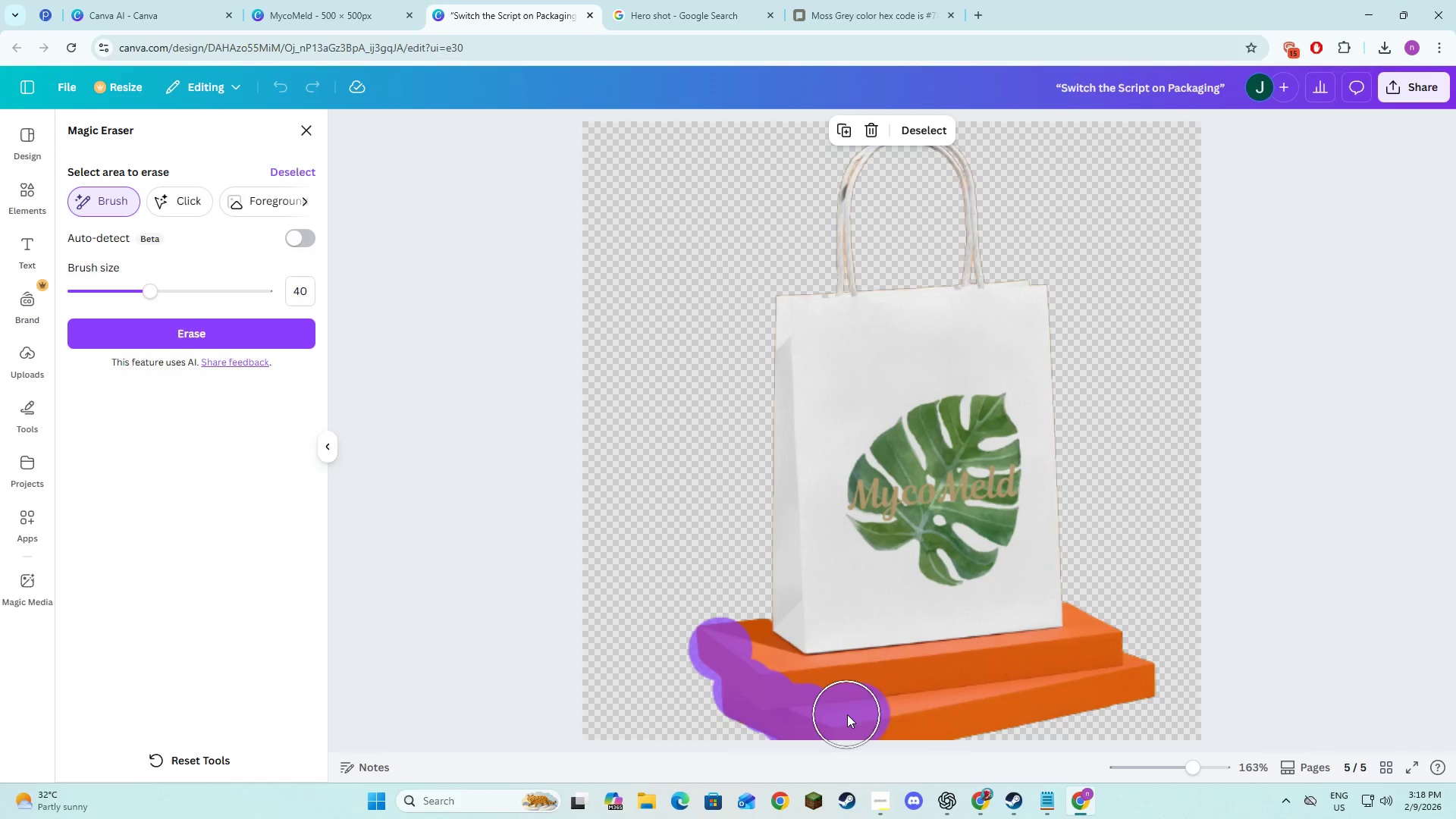 
double_click([894, 712])
 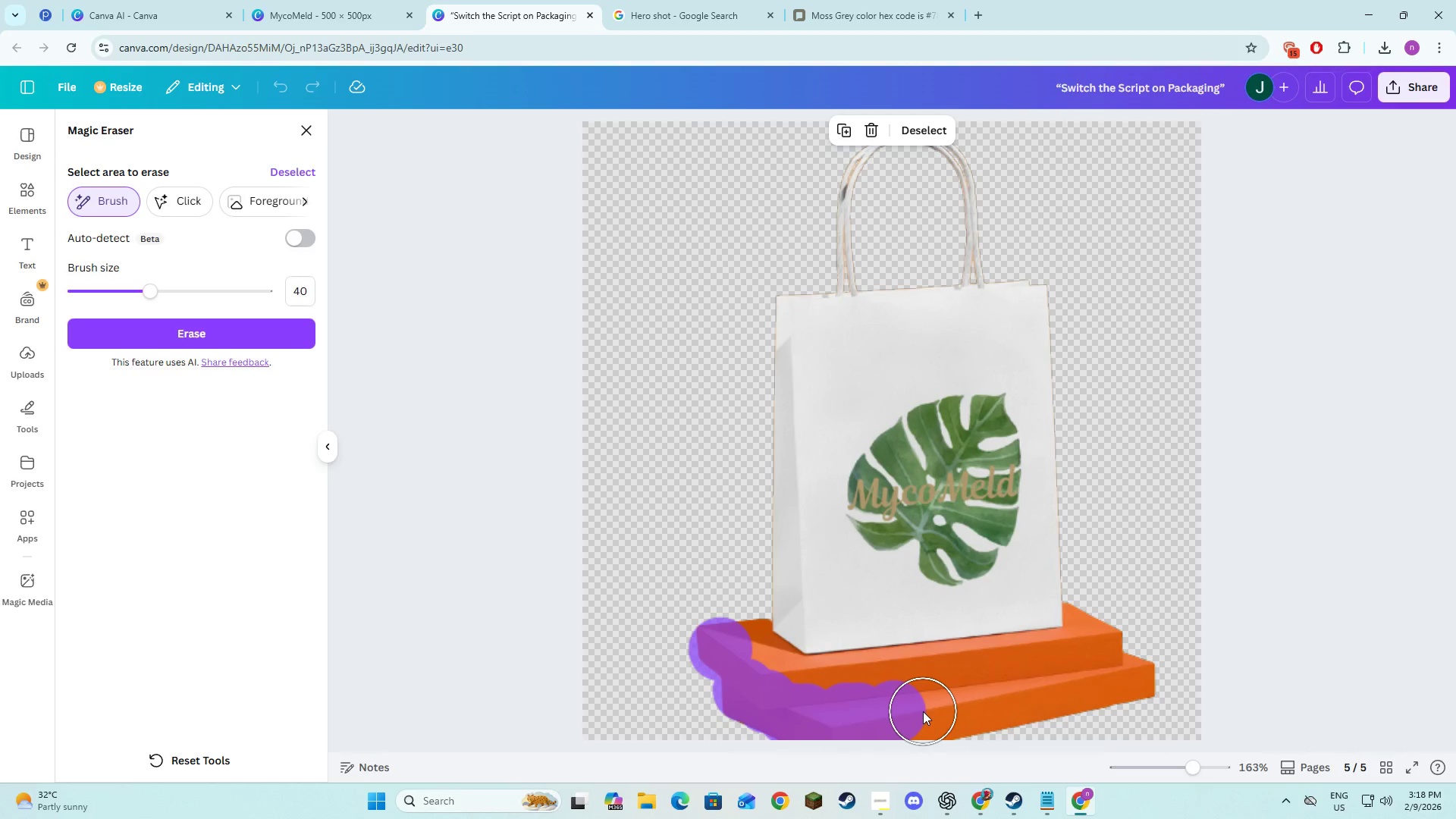 
left_click([923, 711])
 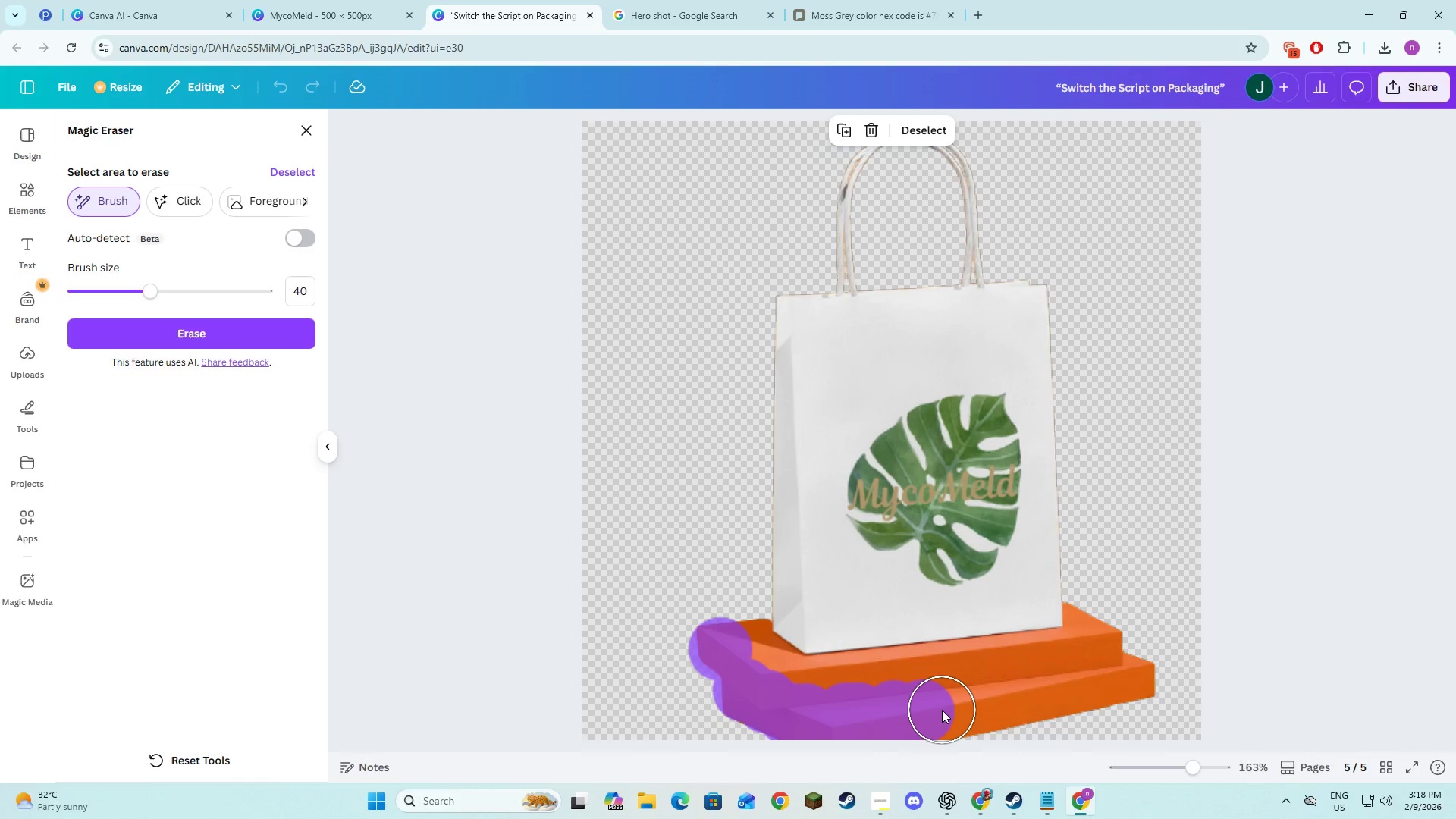 
left_click([942, 710])
 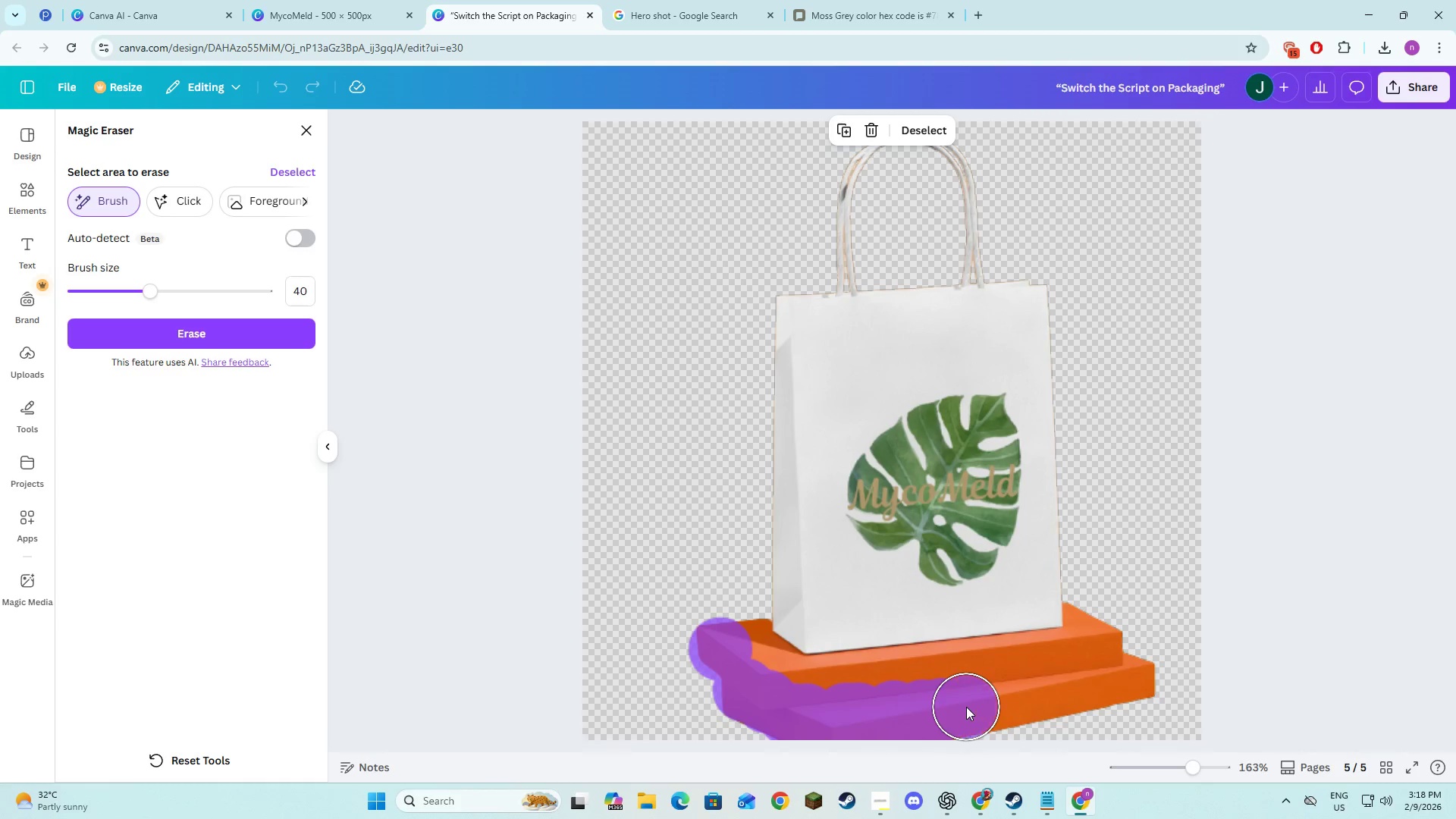 
double_click([983, 698])
 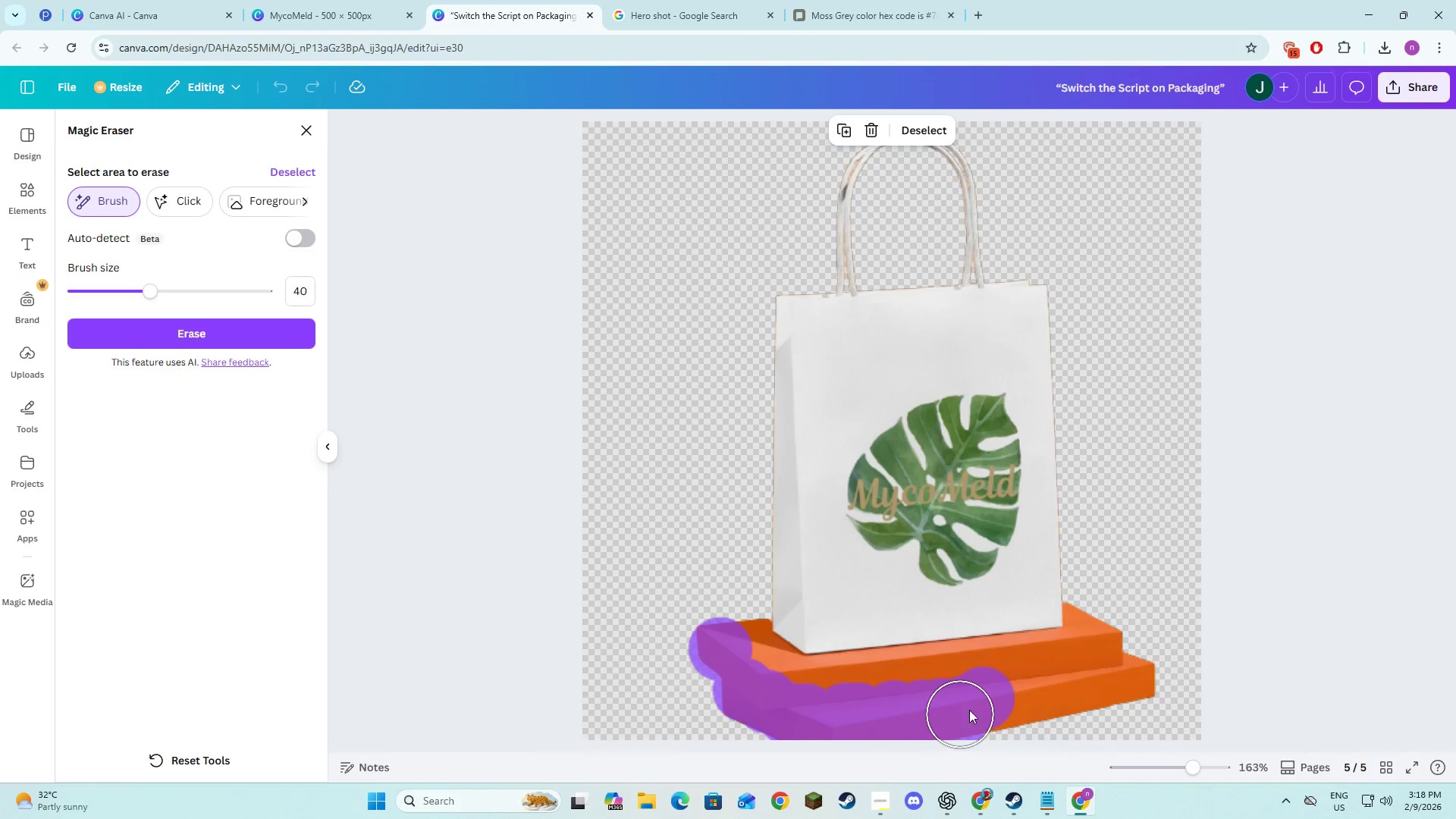 
double_click([1015, 692])
 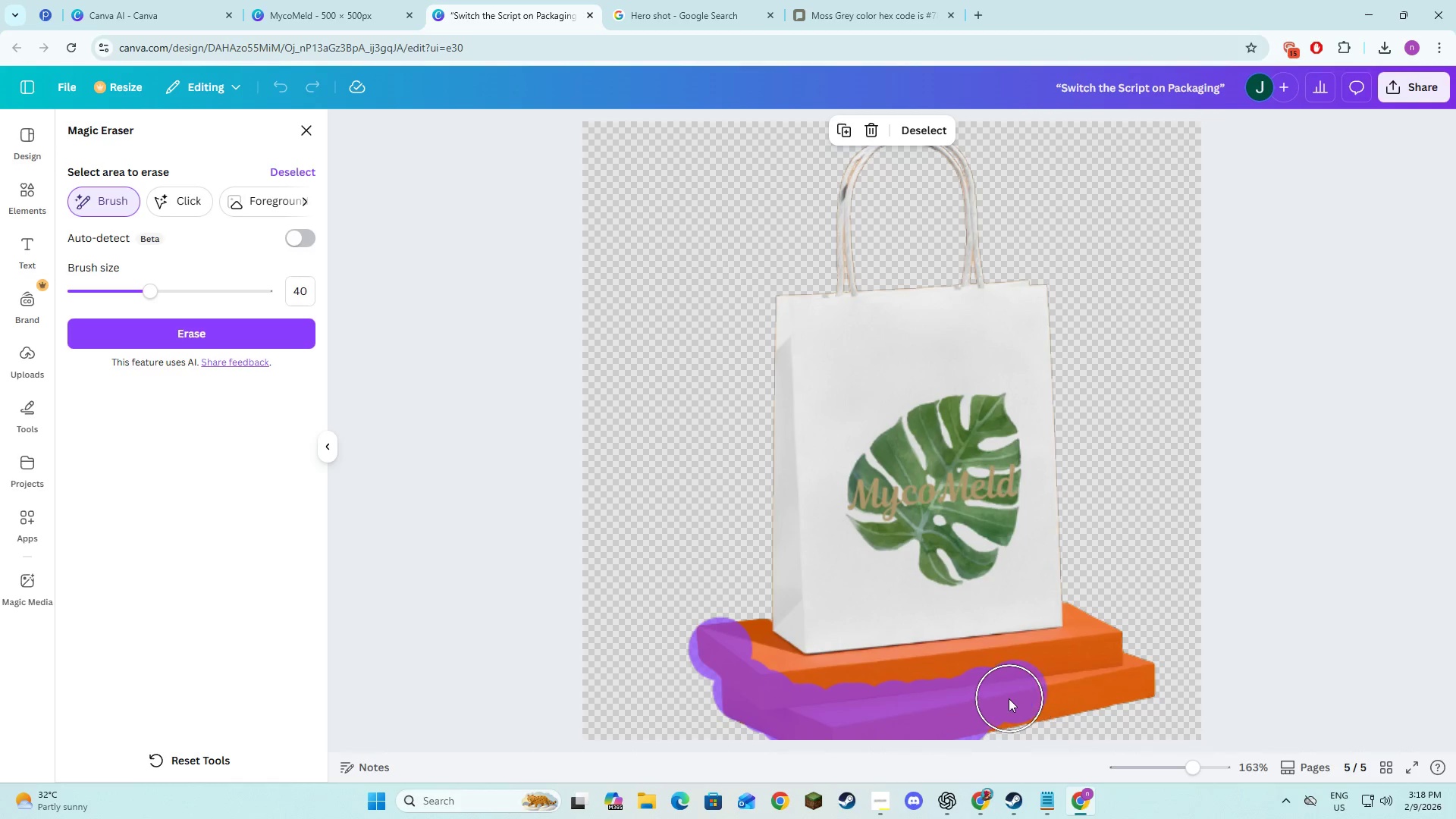 
left_click([1009, 698])
 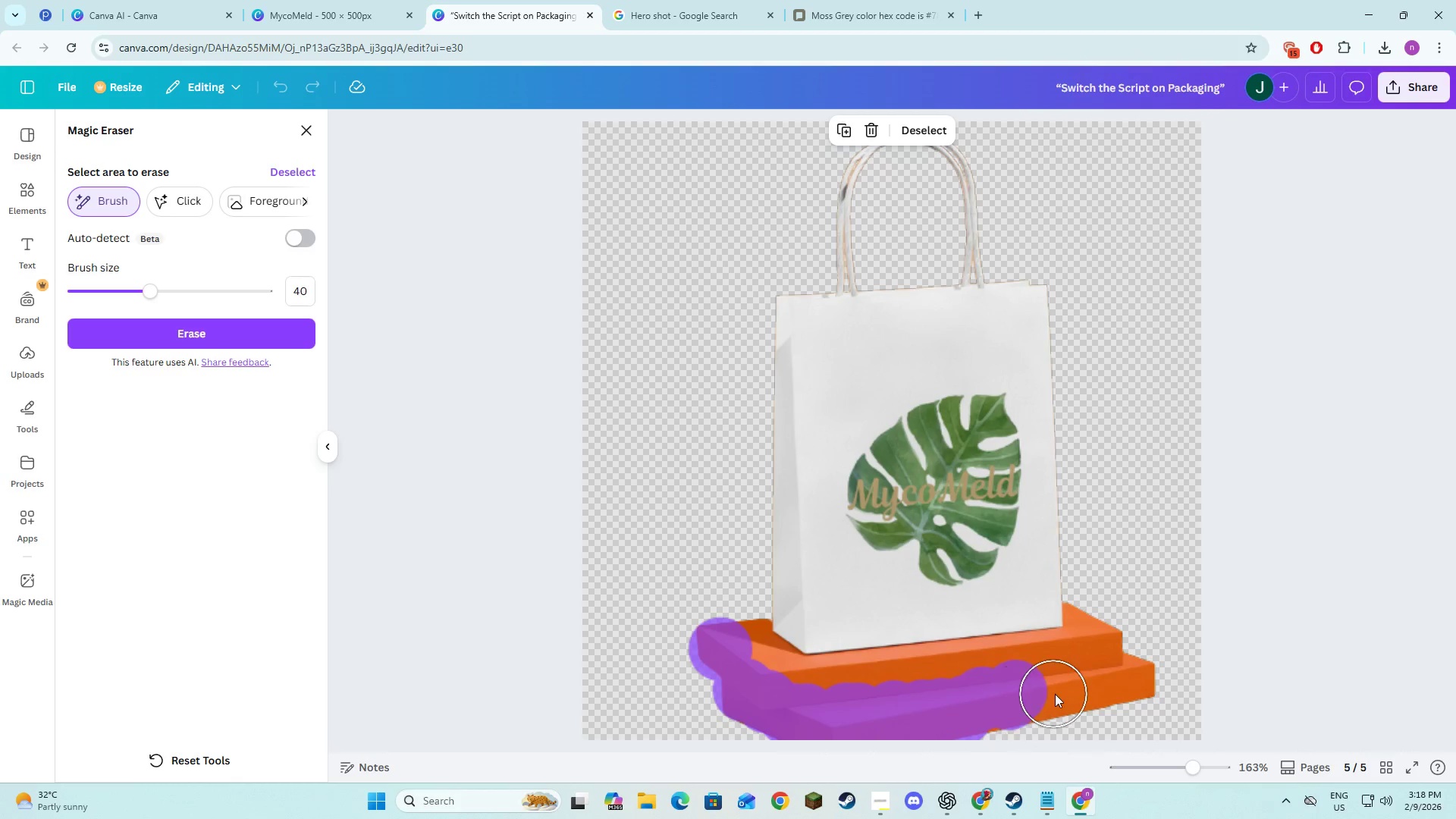 
left_click([1055, 694])
 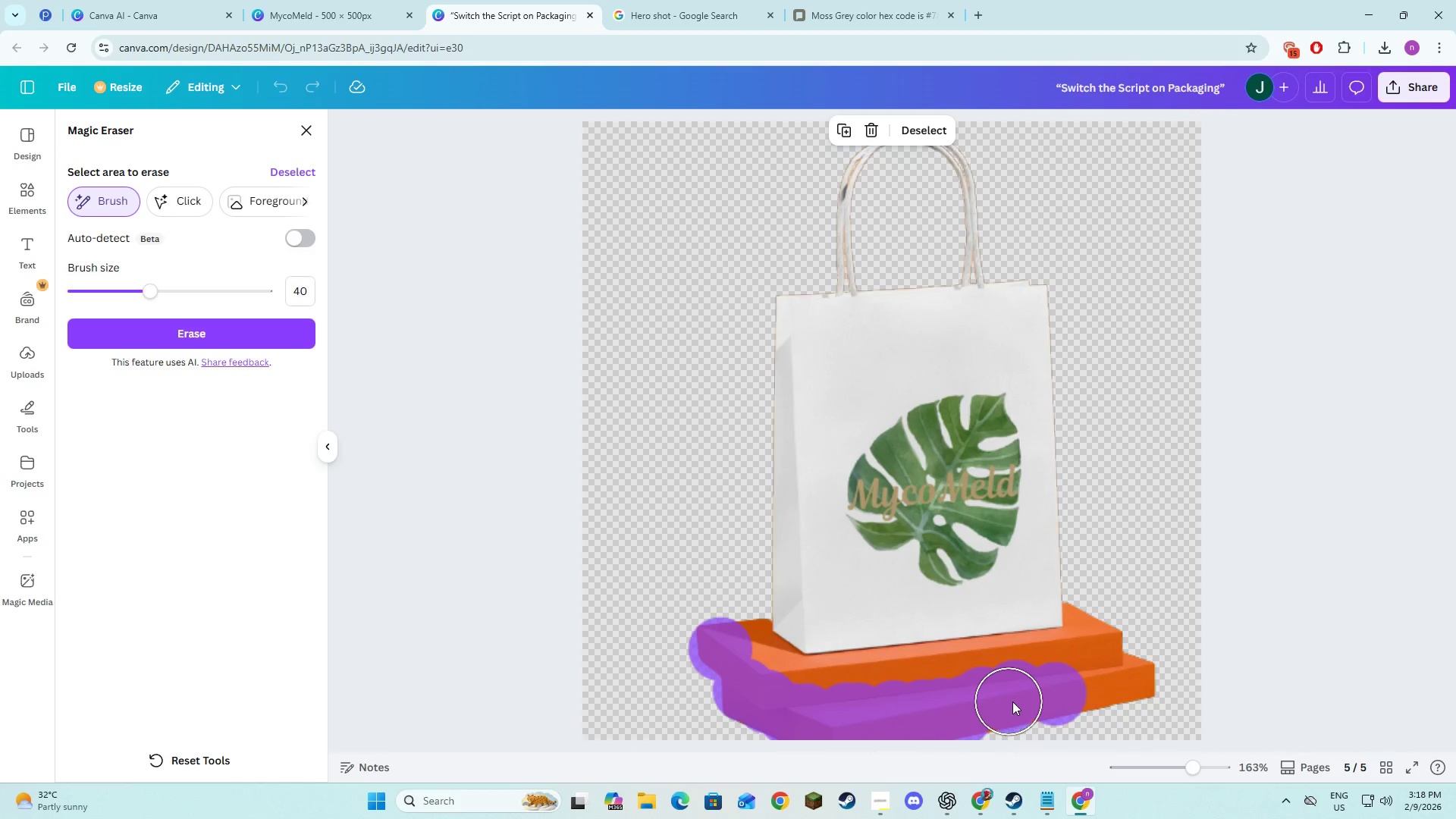 
double_click([1021, 701])
 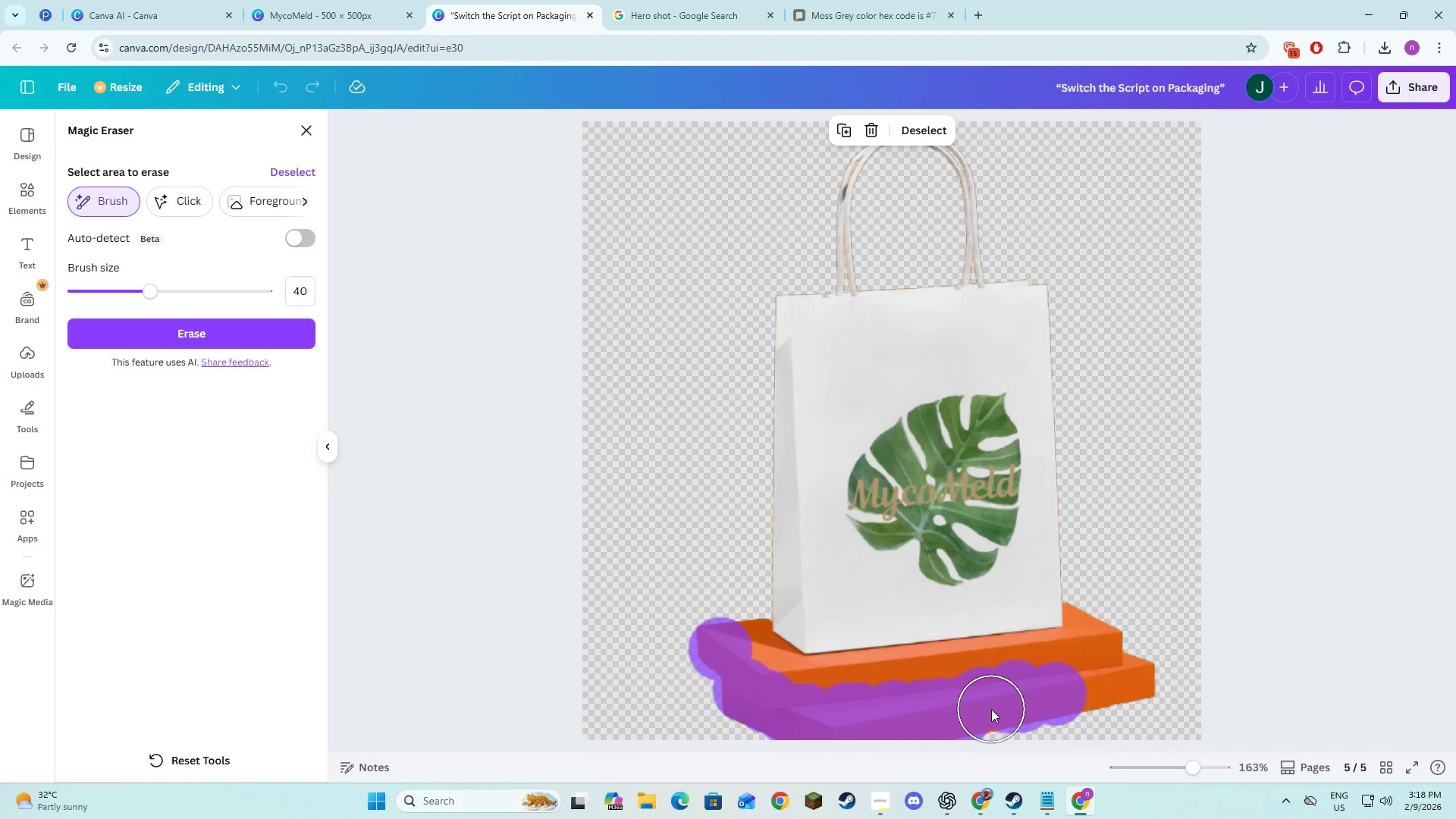 
triple_click([991, 709])
 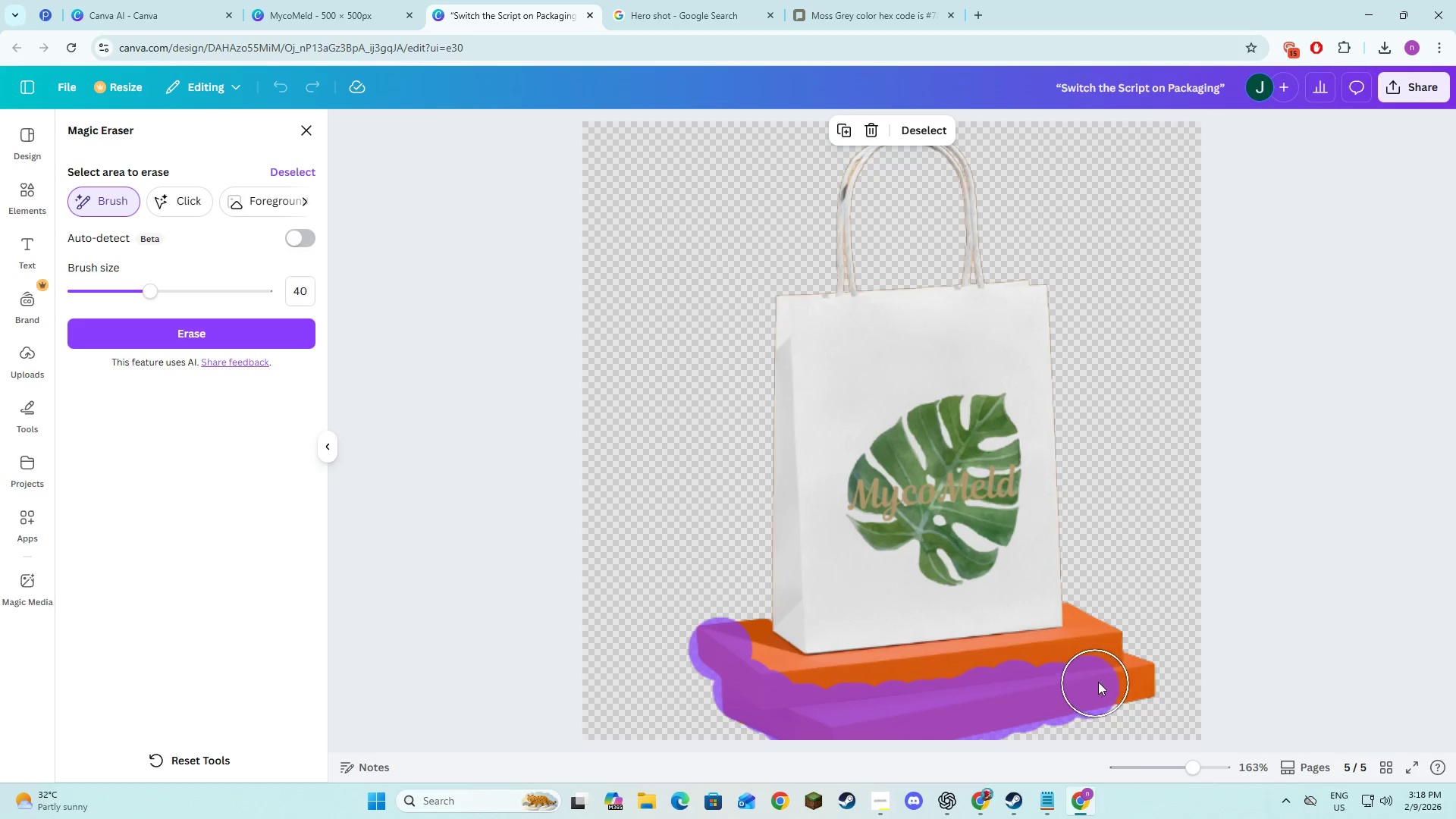 
double_click([1105, 677])
 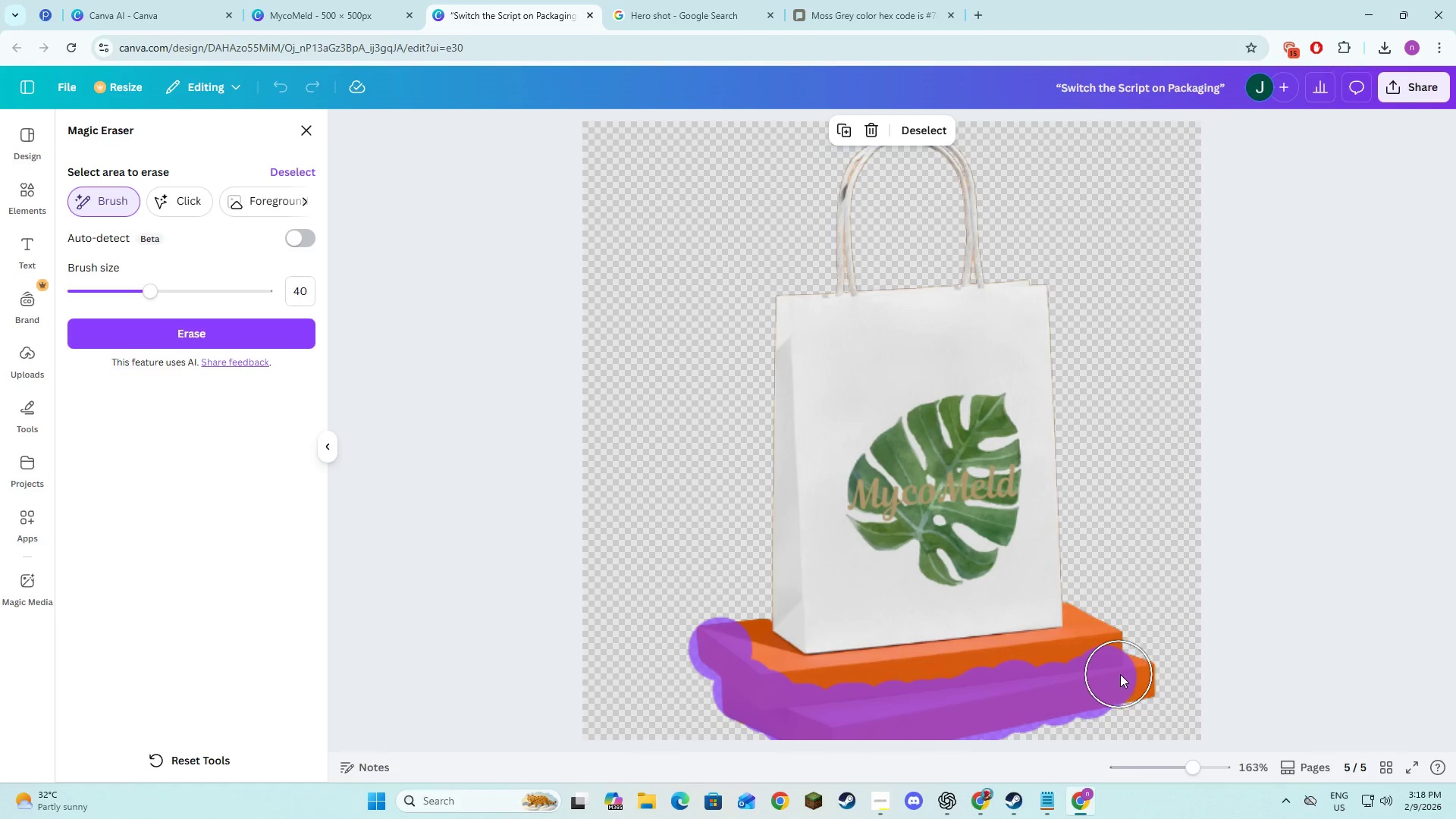 
left_click([1124, 675])
 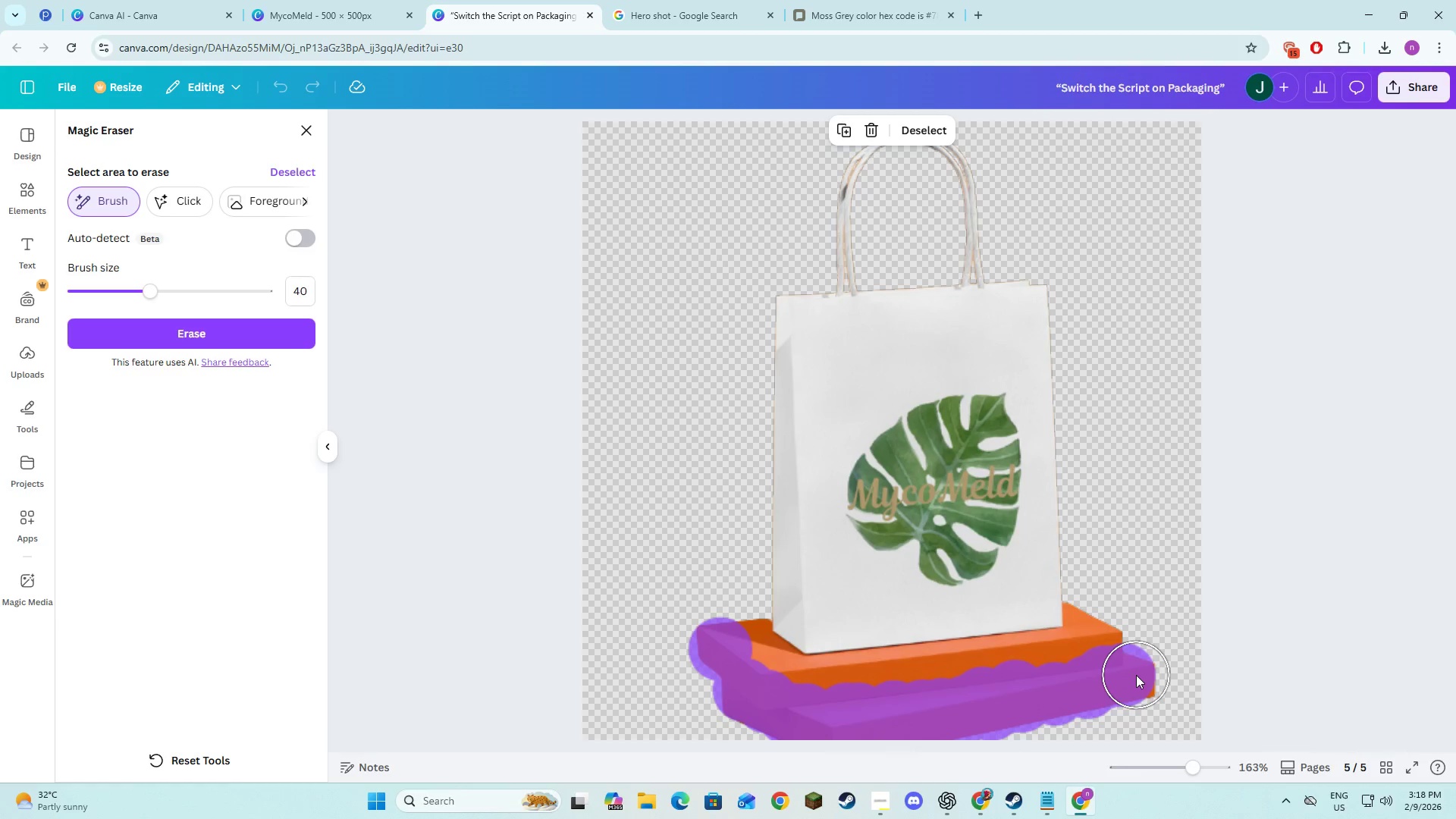 
left_click([1136, 675])
 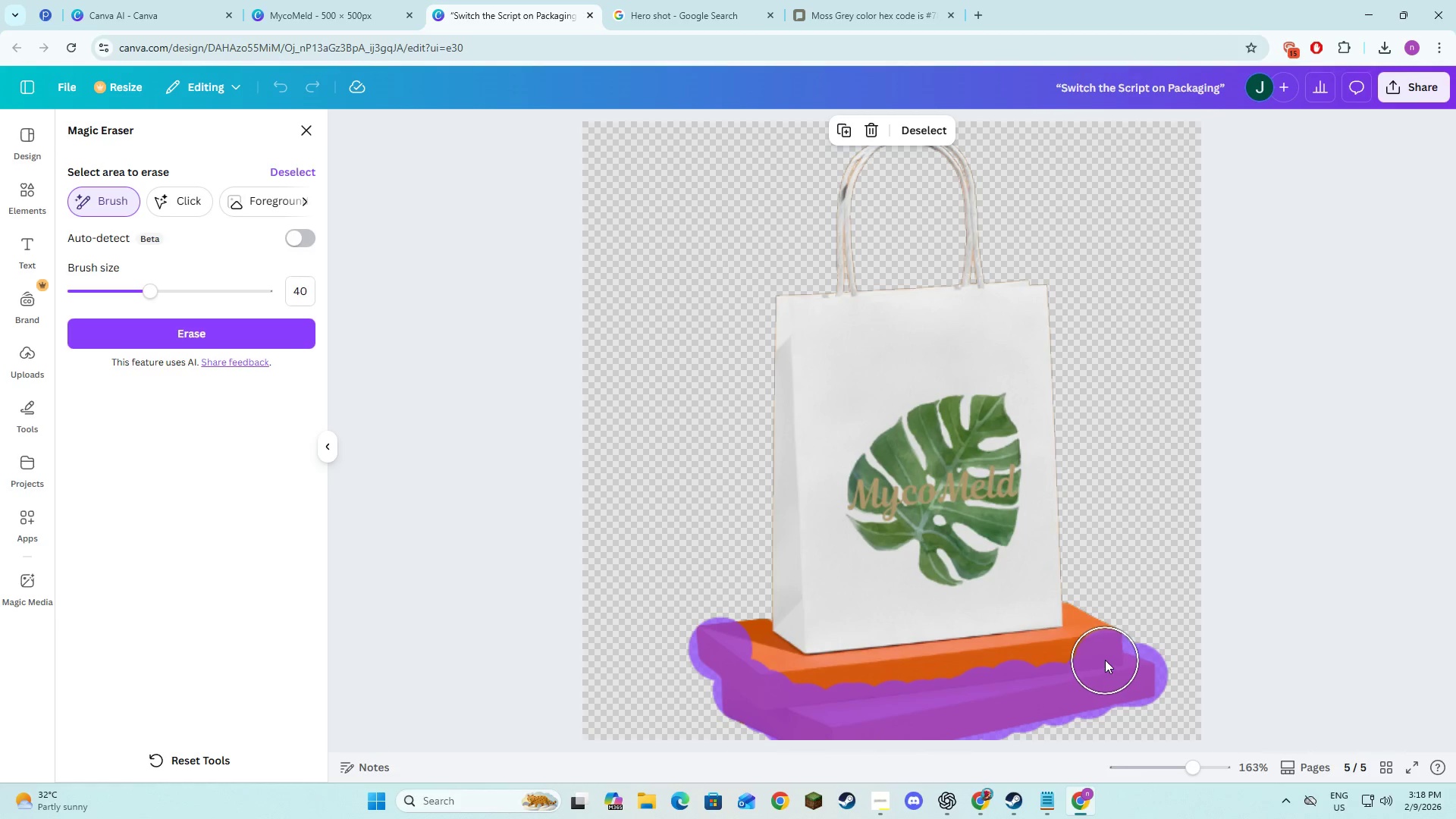 
double_click([1101, 650])
 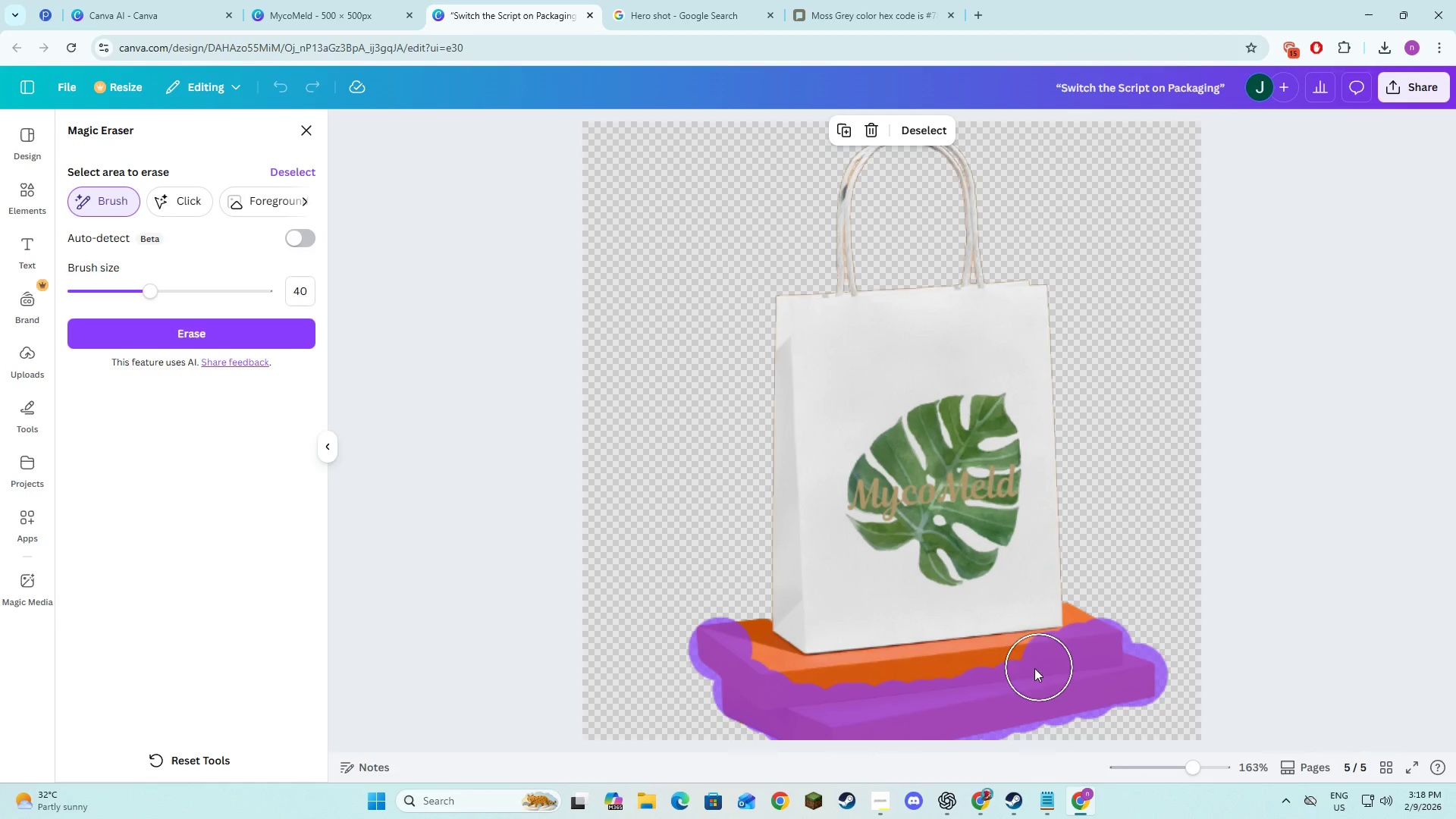 
left_click([1014, 667])
 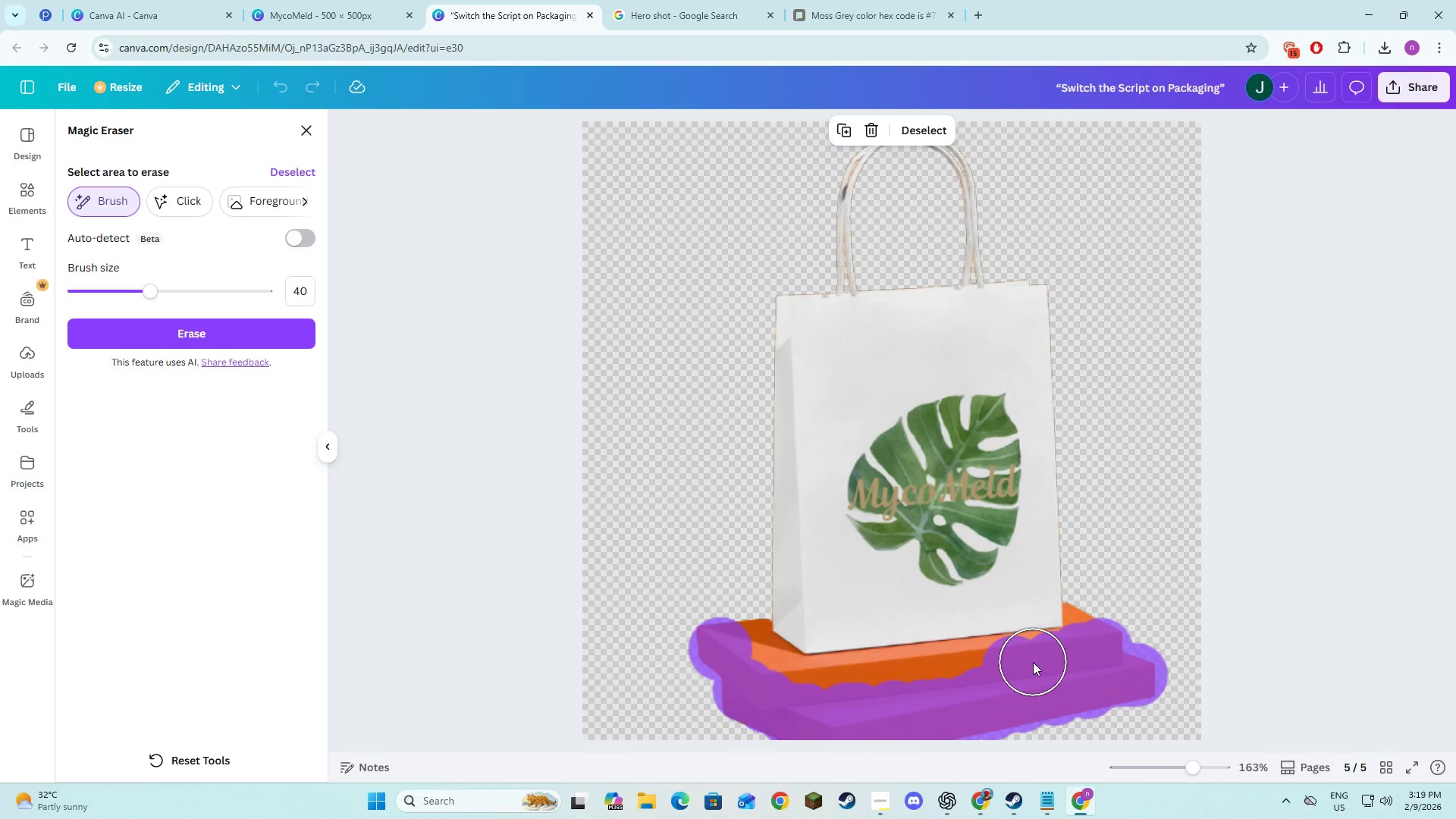 
left_click([1033, 662])
 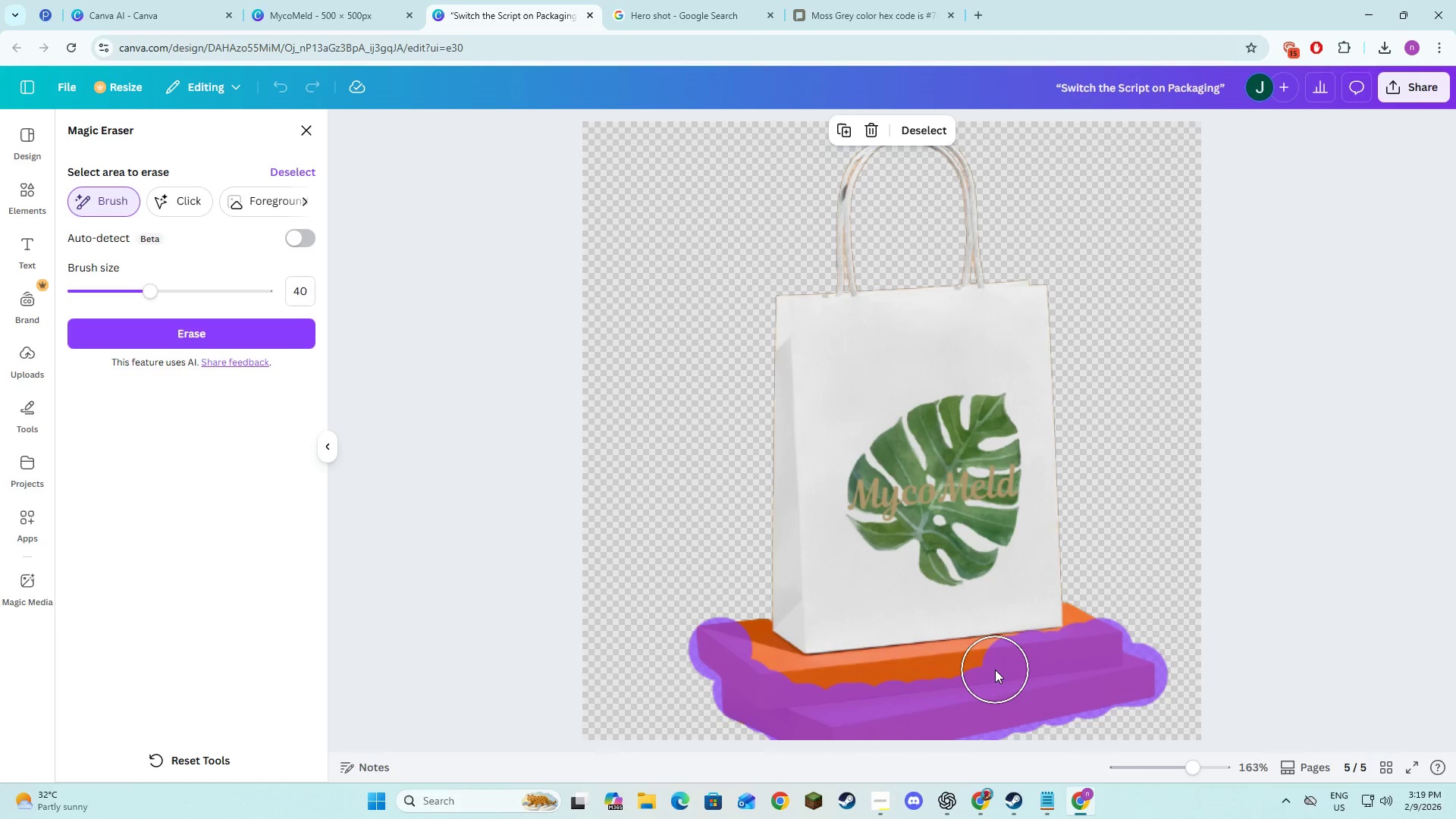 
left_click([995, 670])
 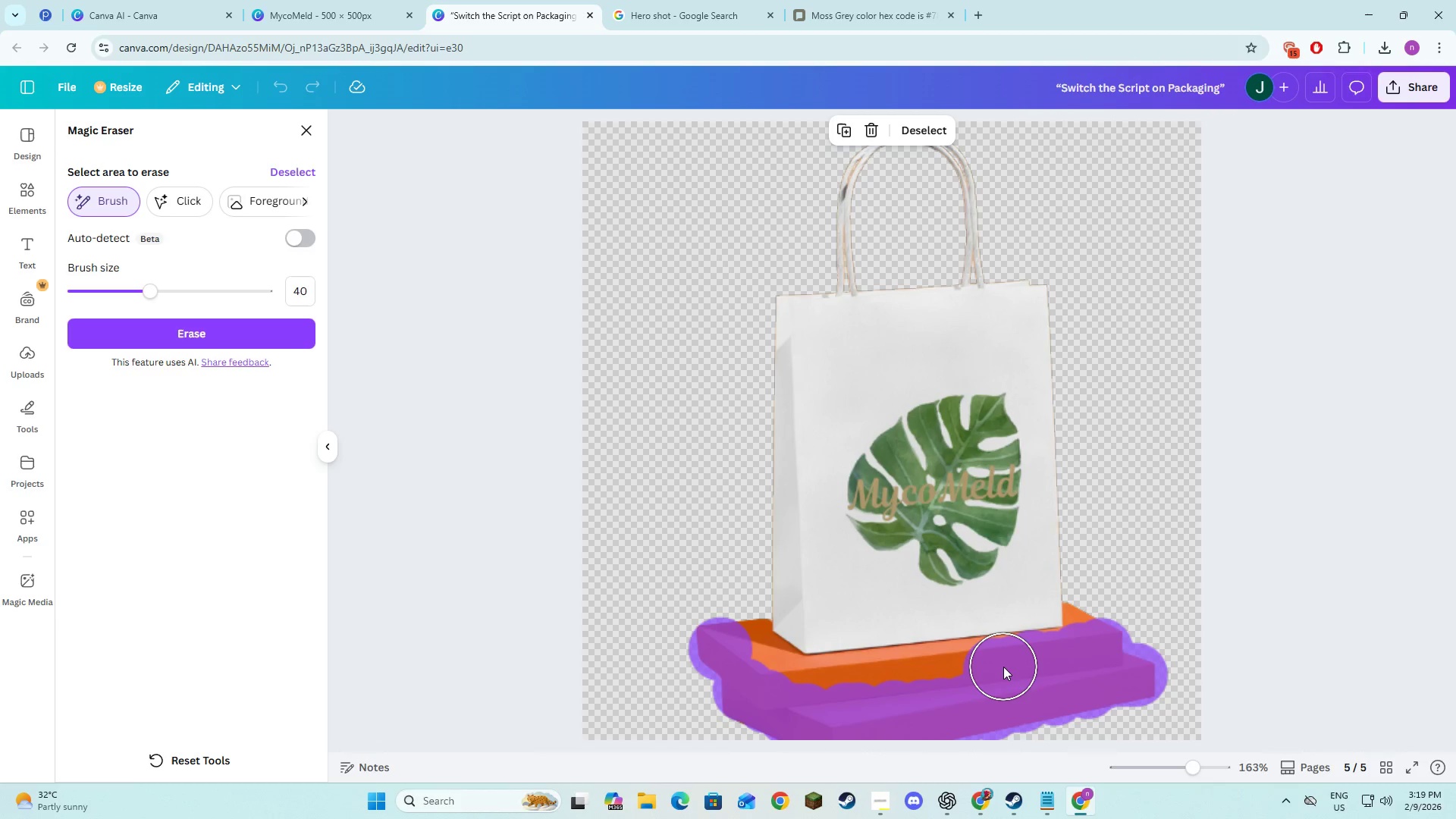 
left_click([1006, 667])
 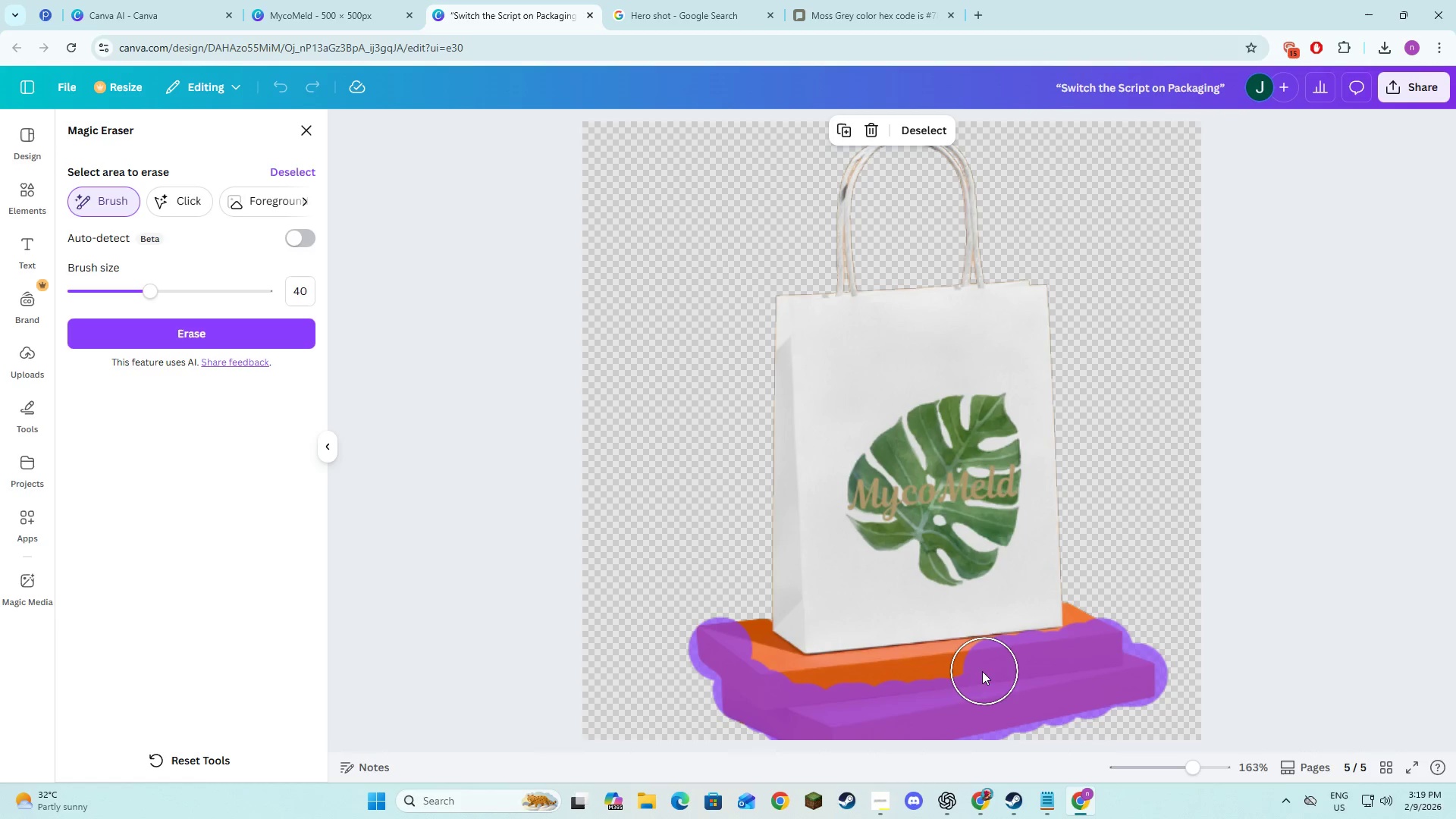 
left_click([971, 669])
 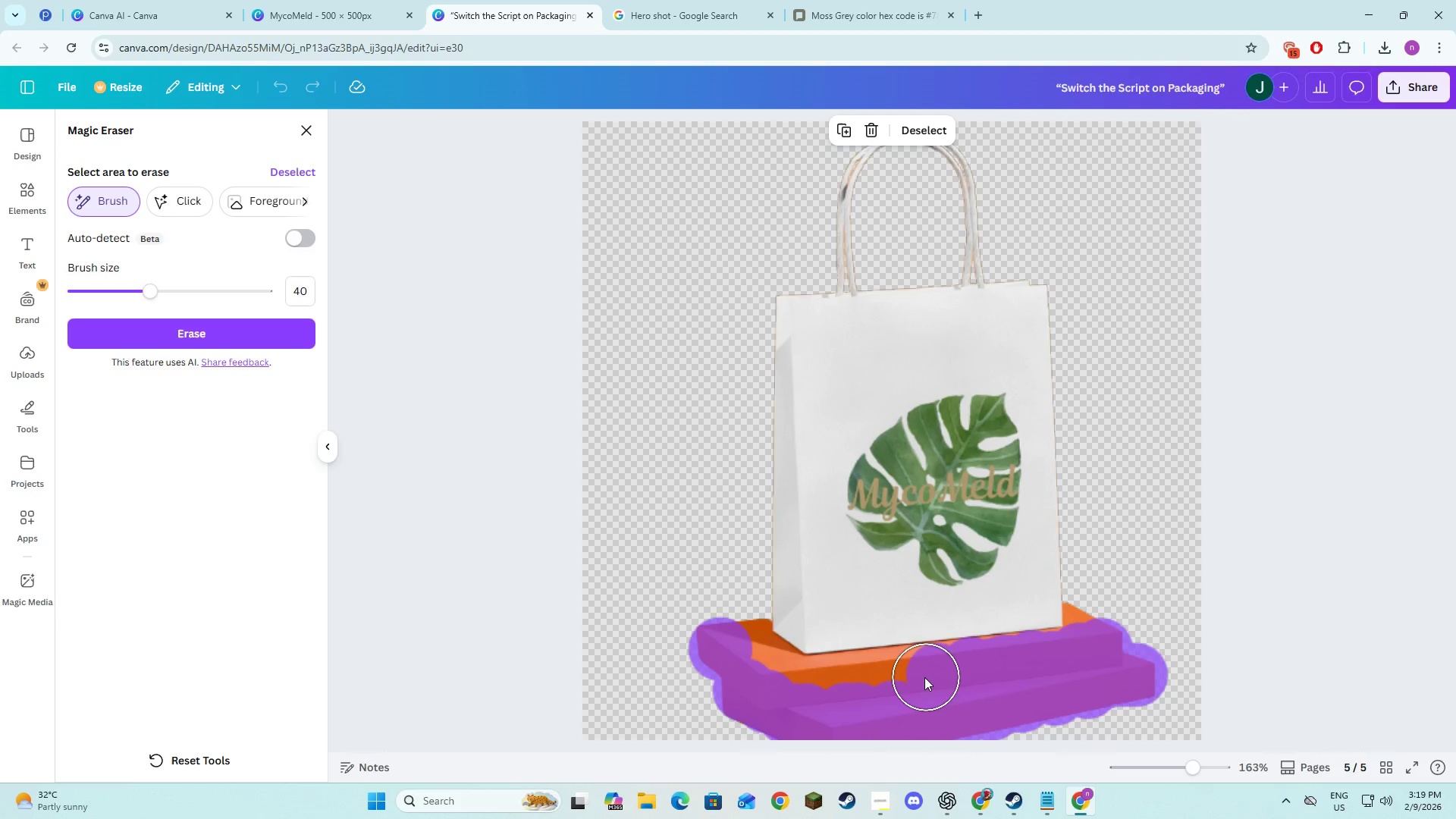 
left_click([915, 676])
 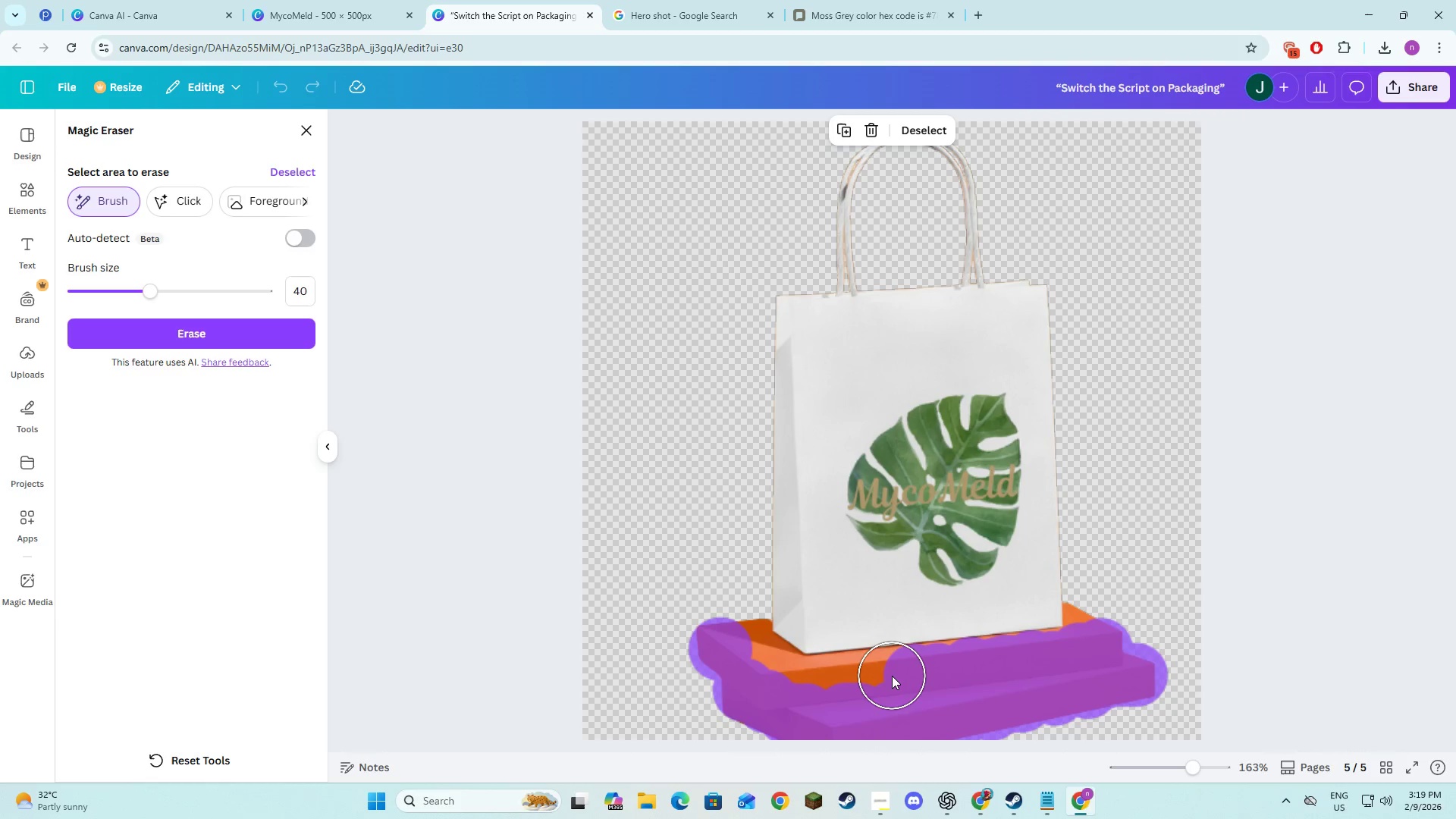 
left_click([886, 675])
 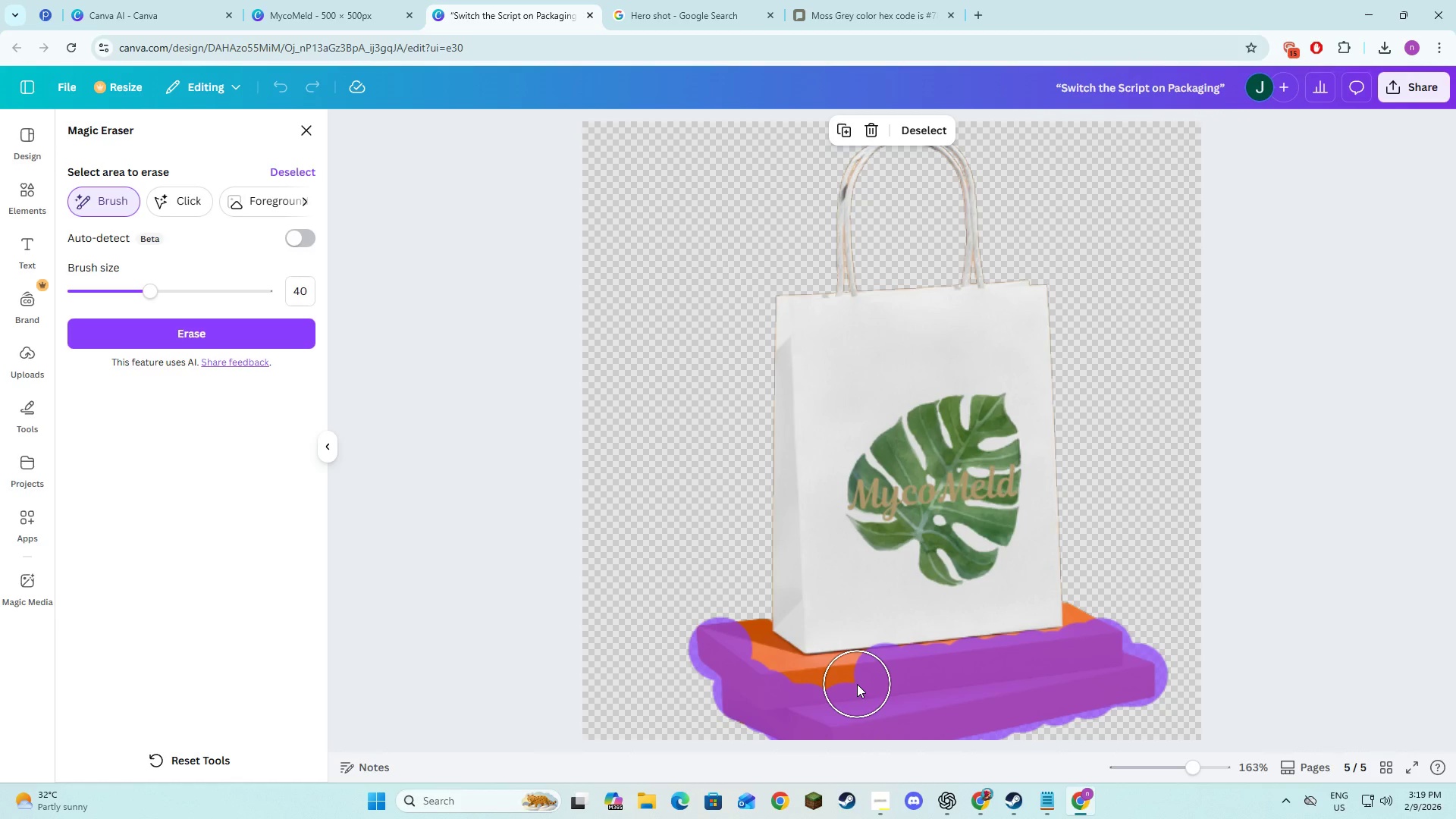 
left_click([857, 684])
 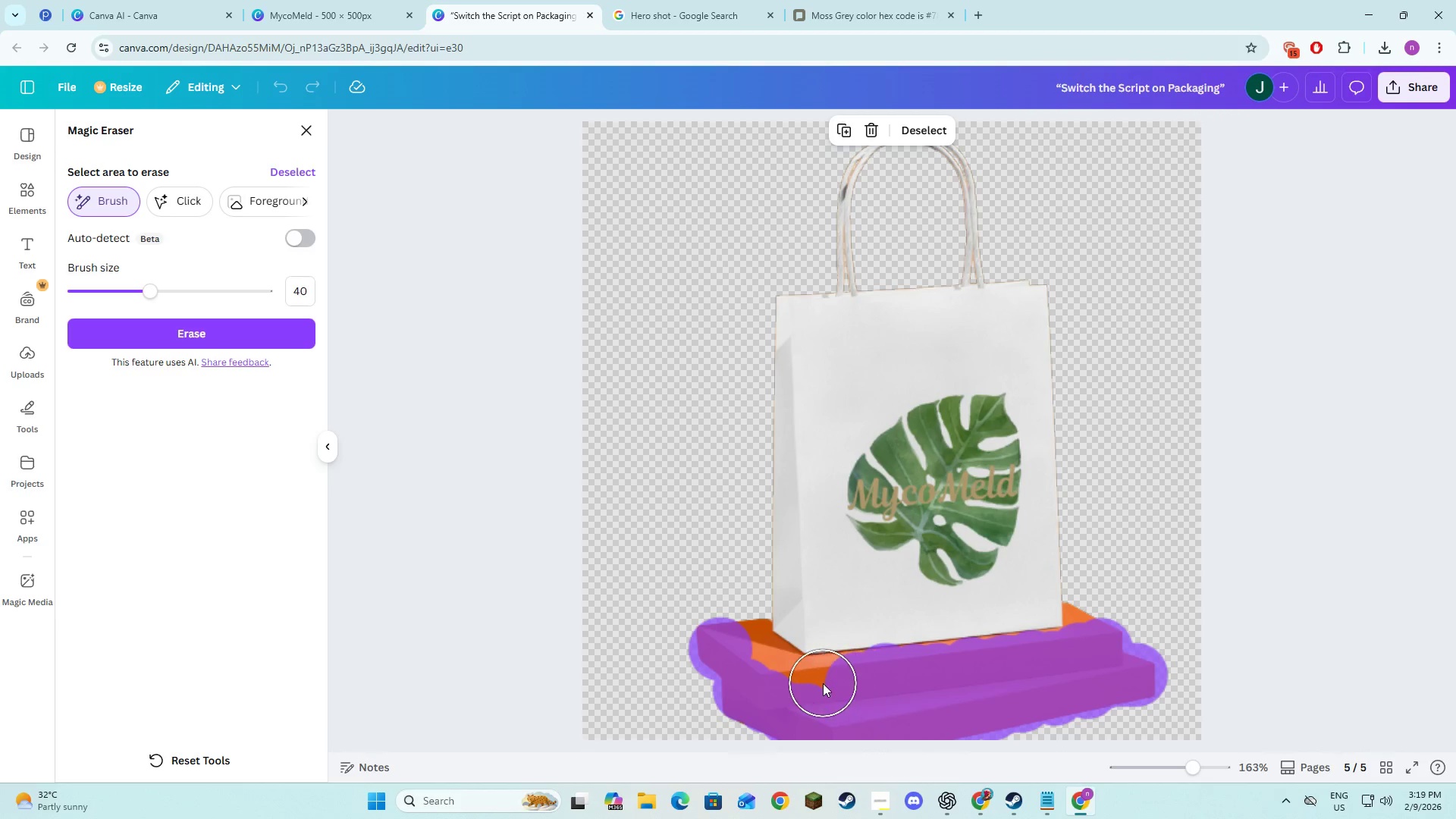 
left_click([822, 683])
 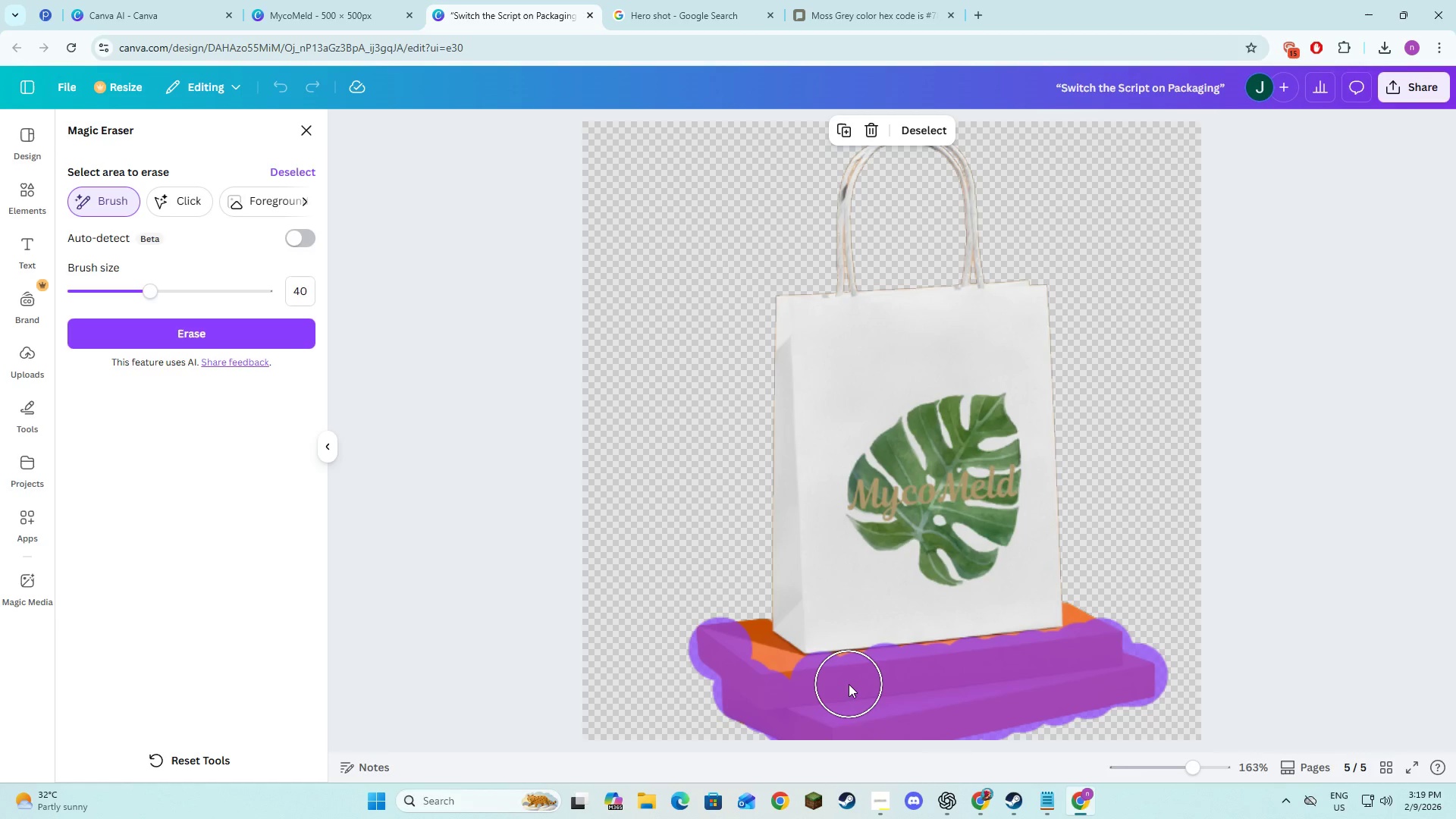 
left_click([849, 684])
 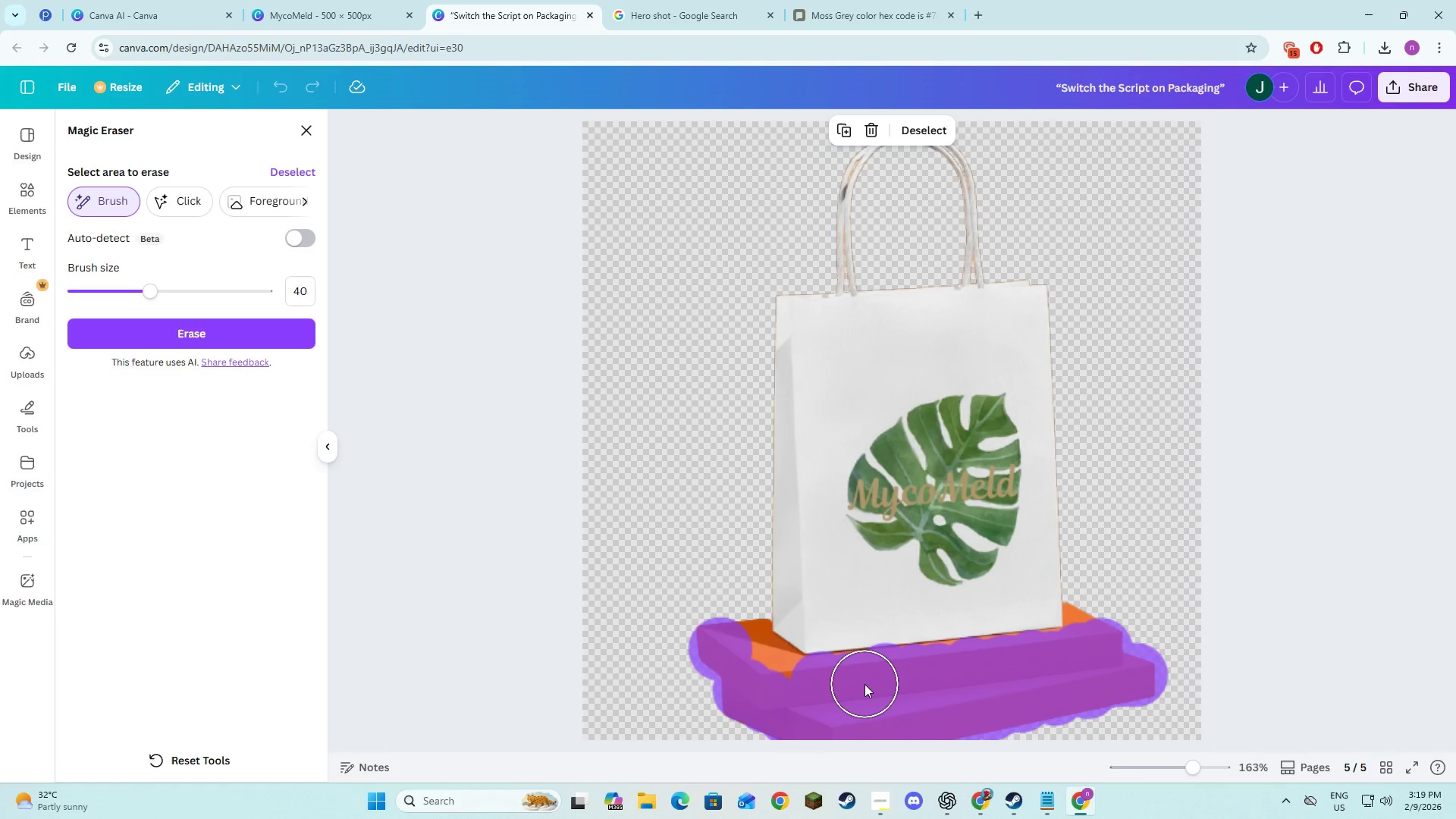 
left_click([864, 684])
 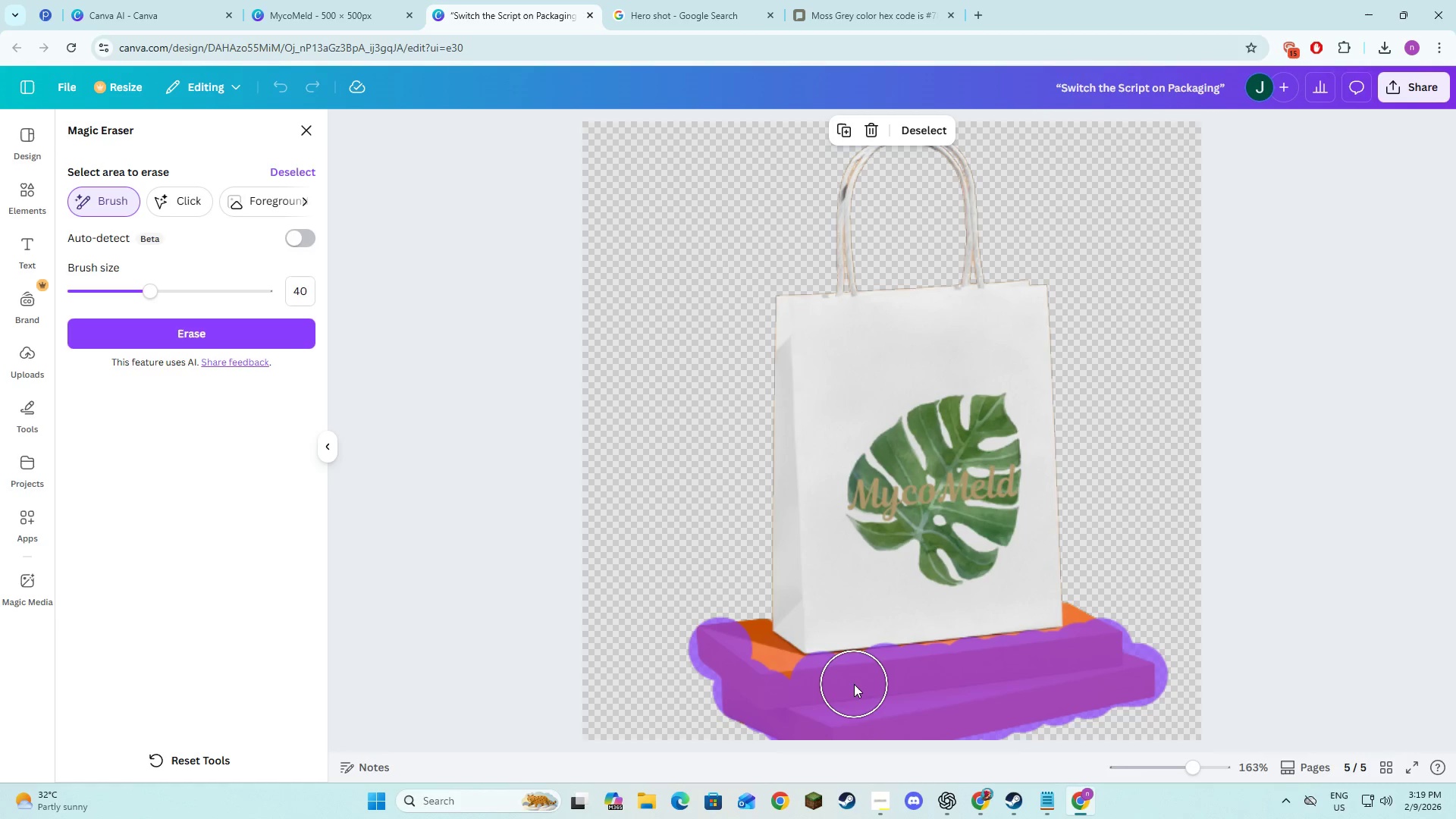 
left_click([854, 682])
 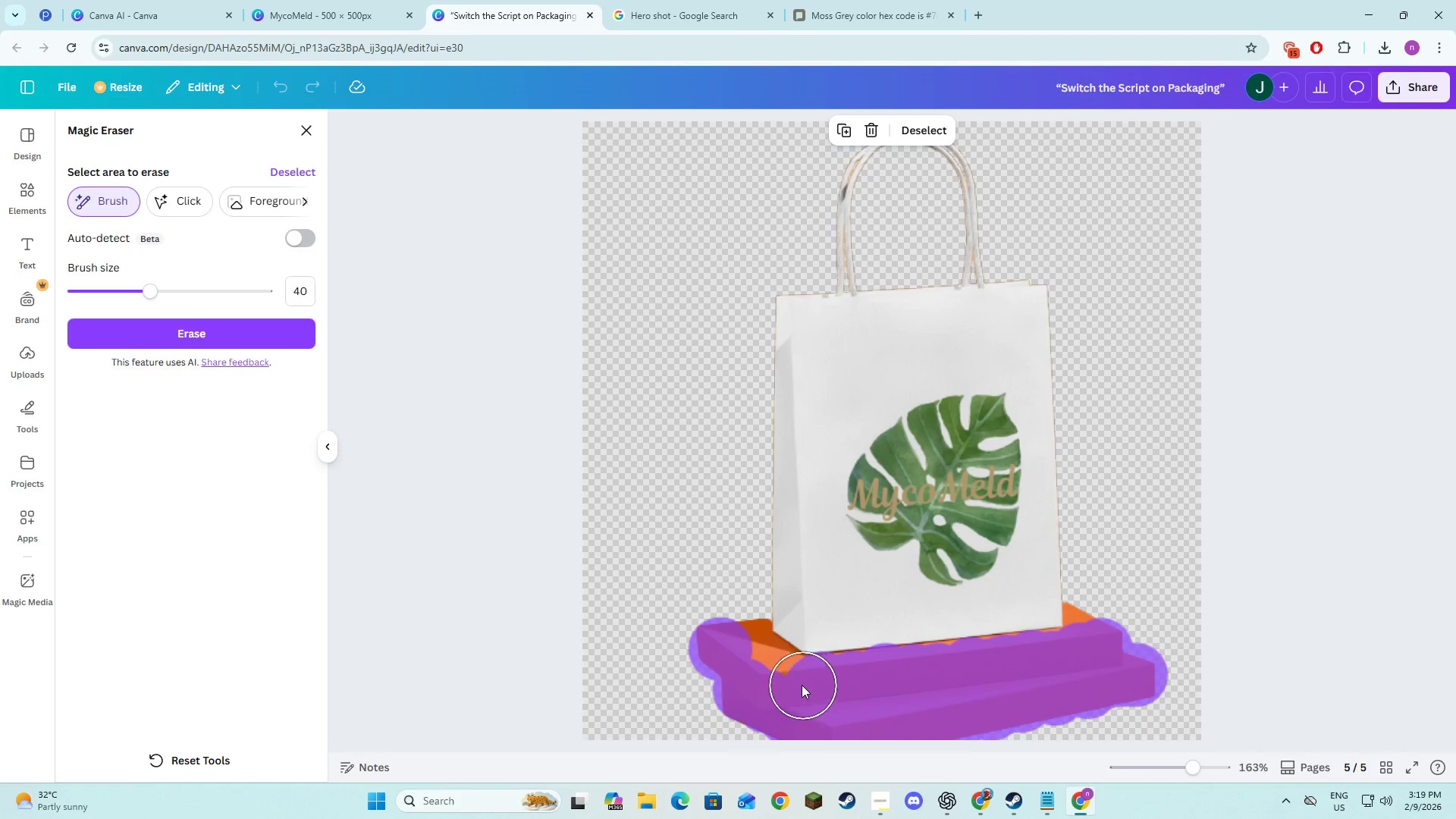 
left_click_drag(start_coordinate=[802, 685], to_coordinate=[796, 685])
 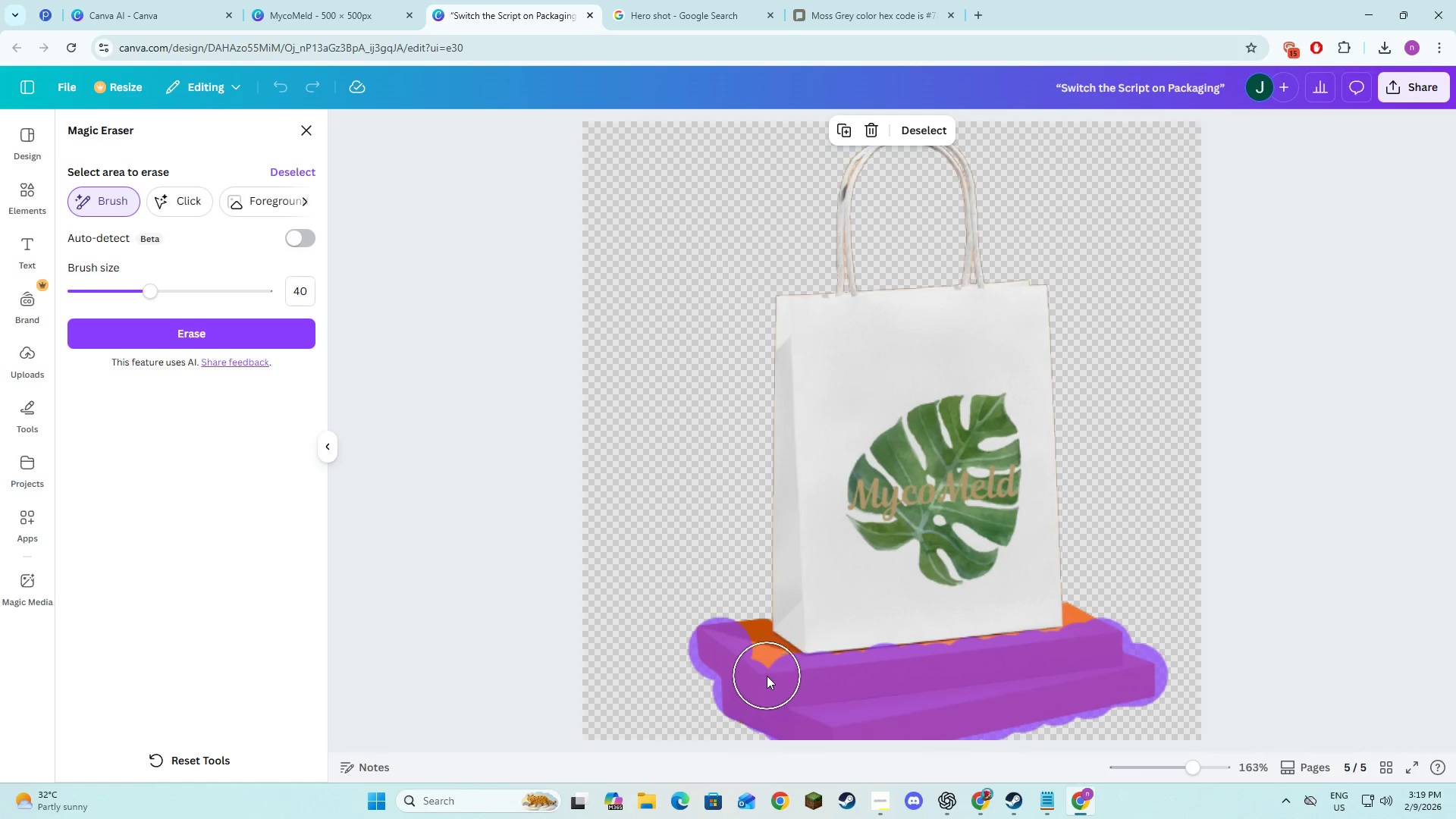 
left_click([770, 670])
 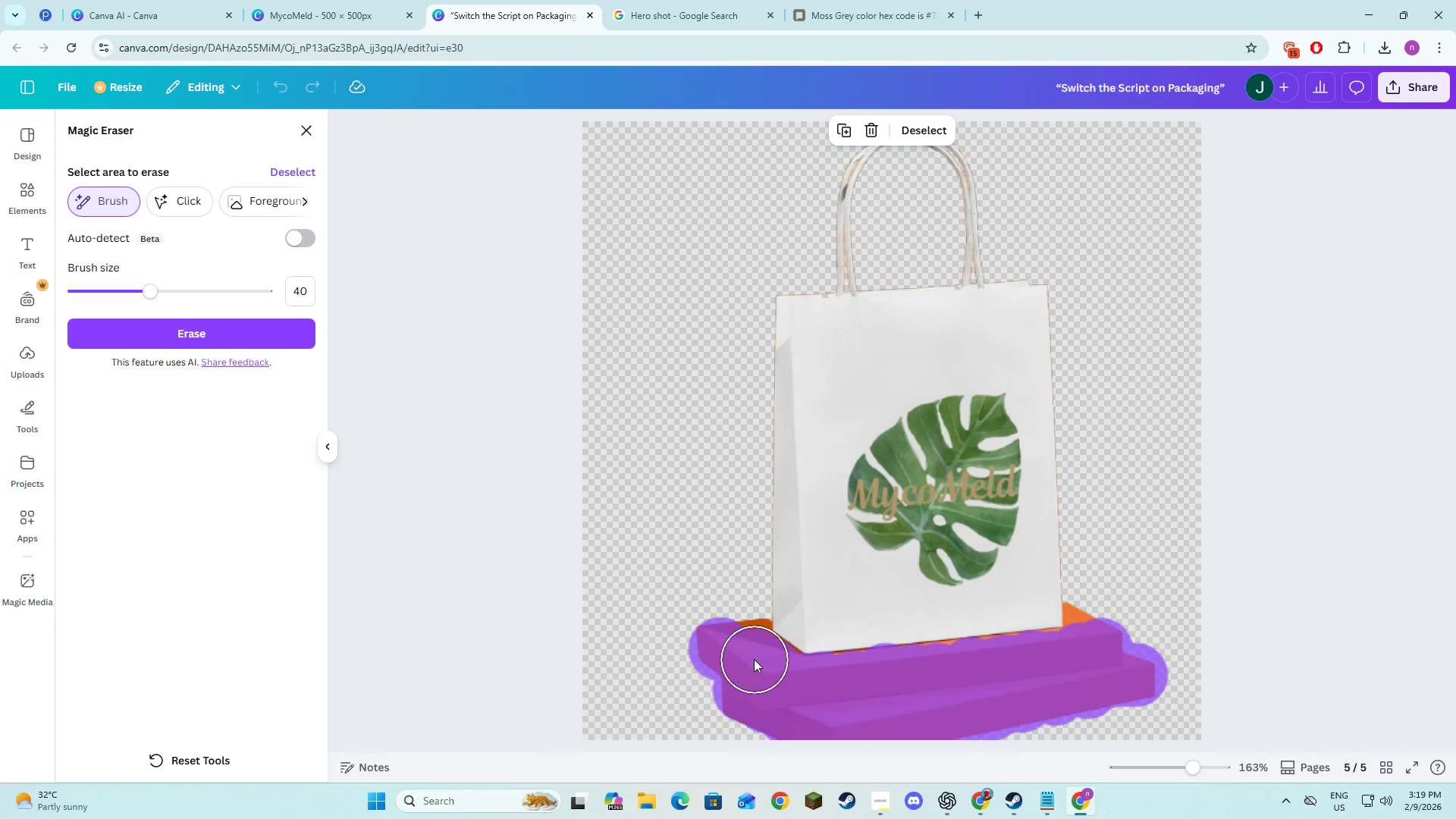 
double_click([744, 649])
 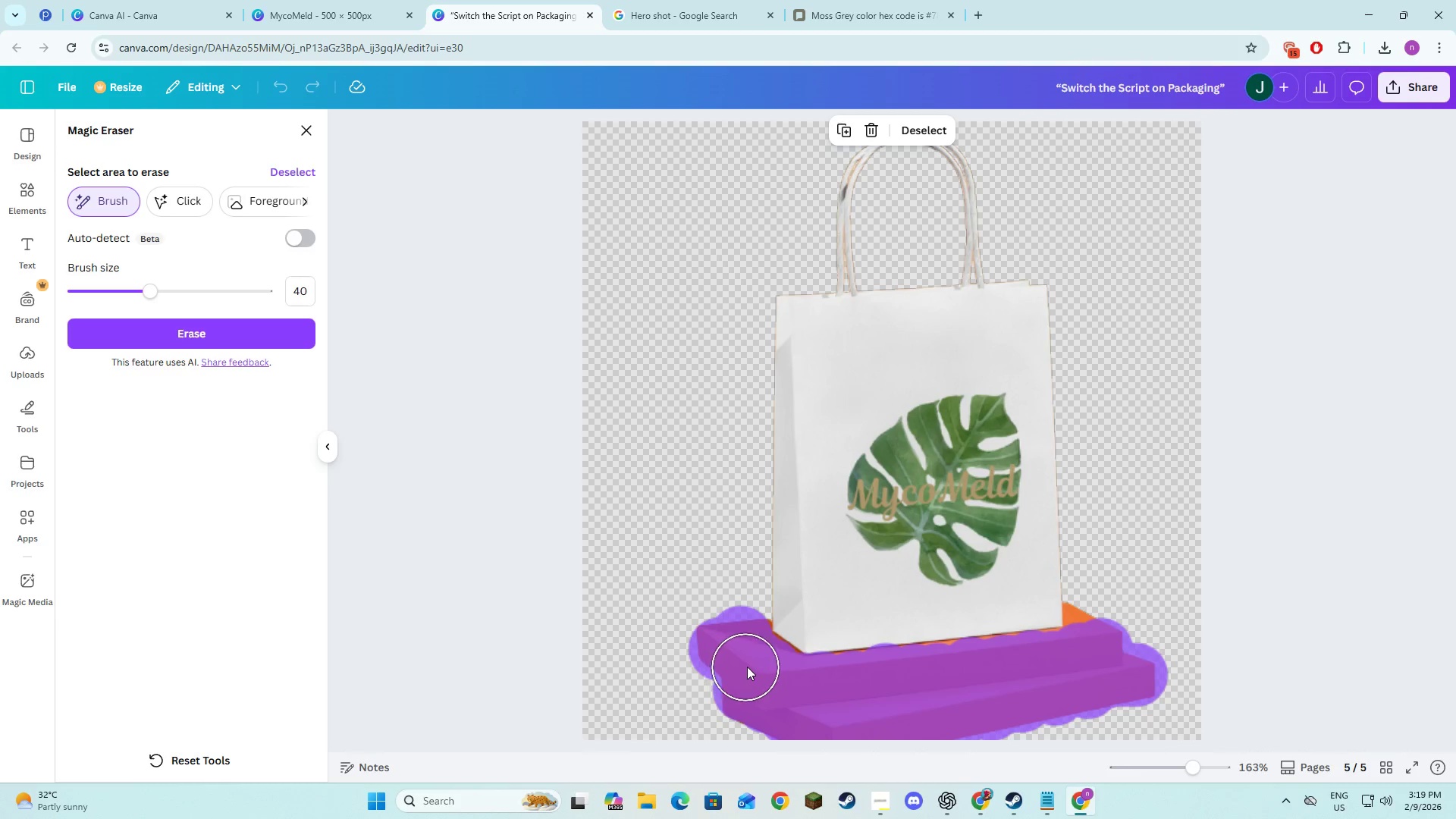 
left_click([760, 661])
 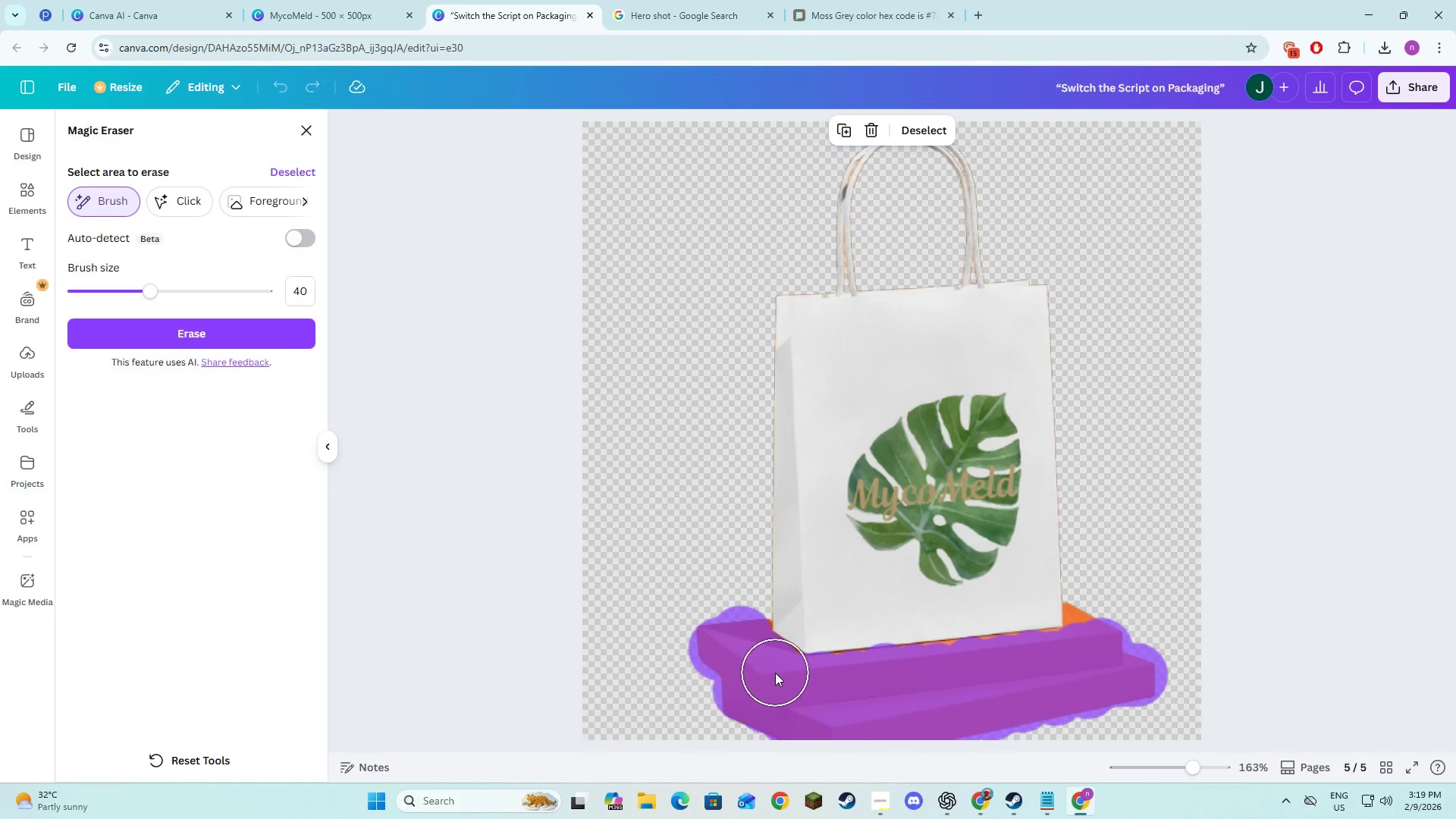 
left_click([775, 673])
 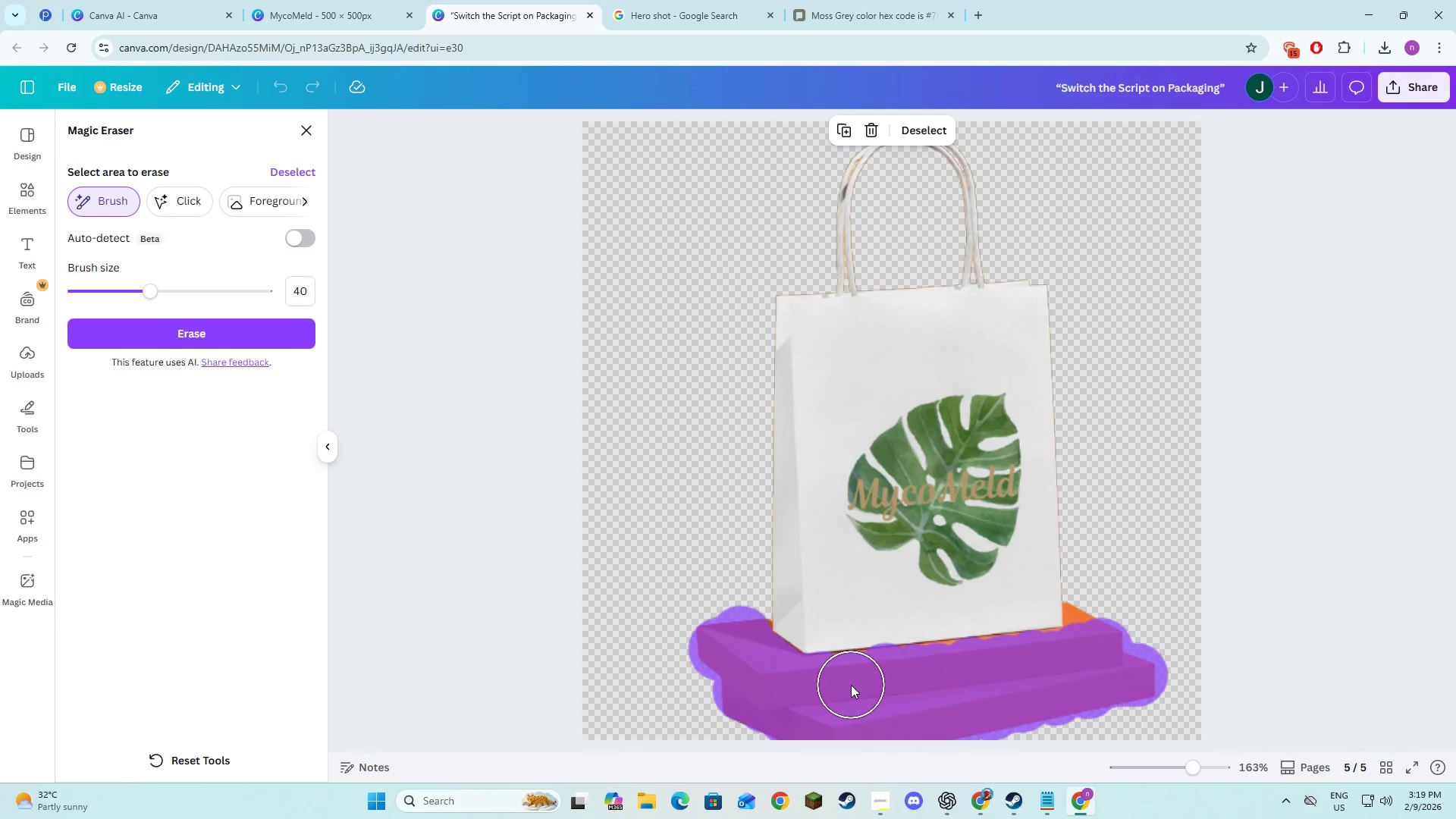 
left_click([851, 683])
 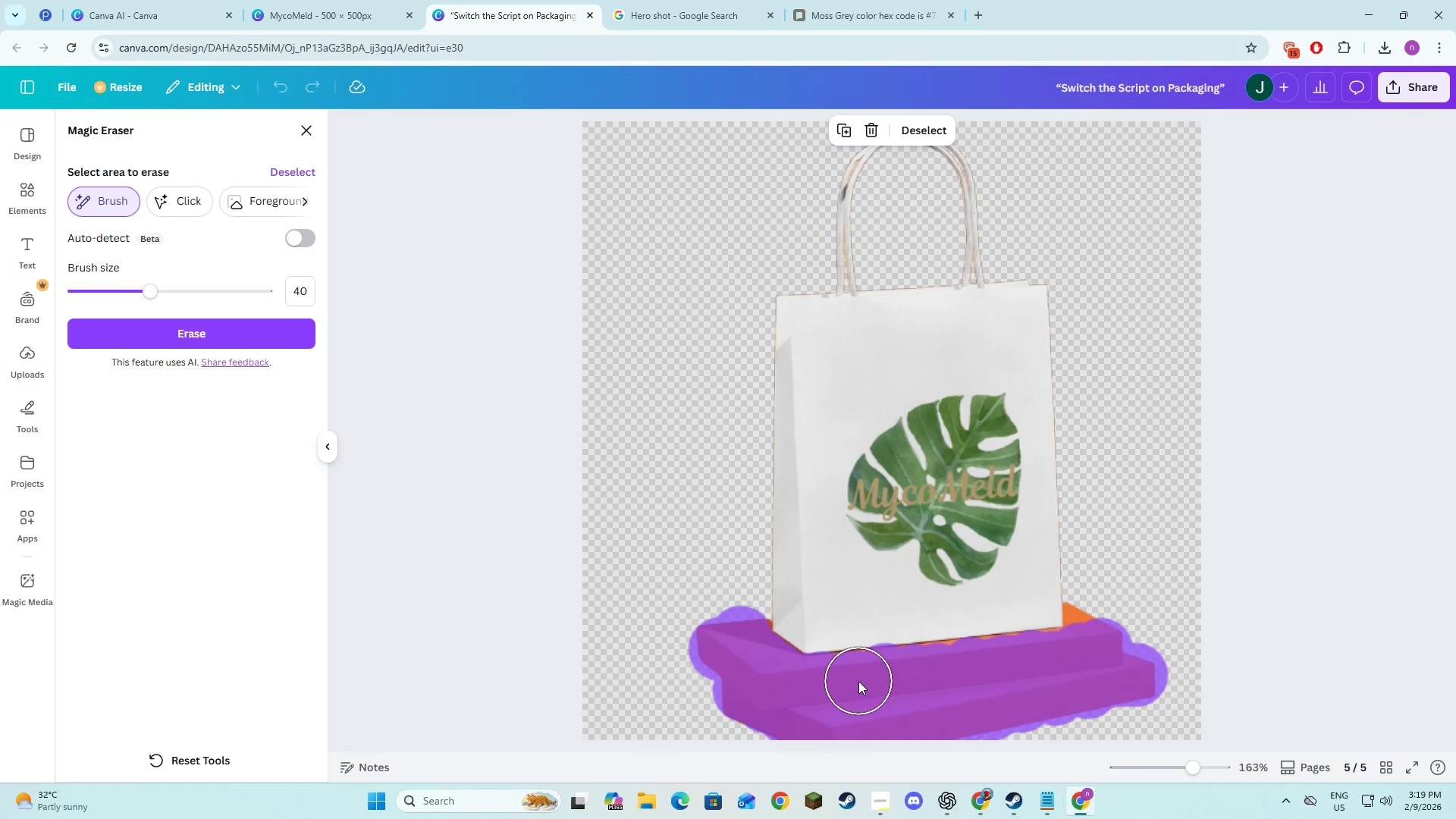 
left_click([858, 681])
 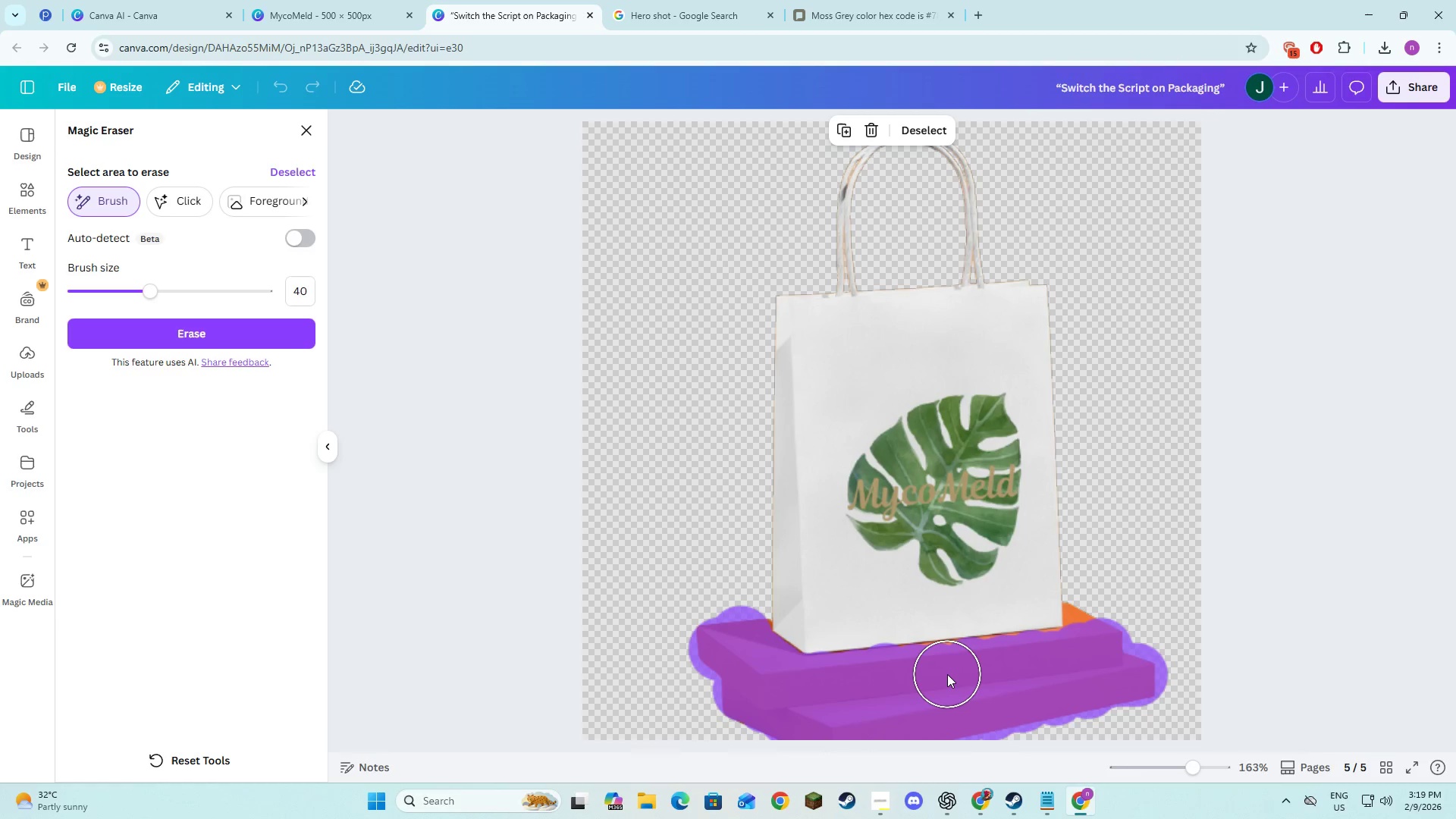 
double_click([955, 673])
 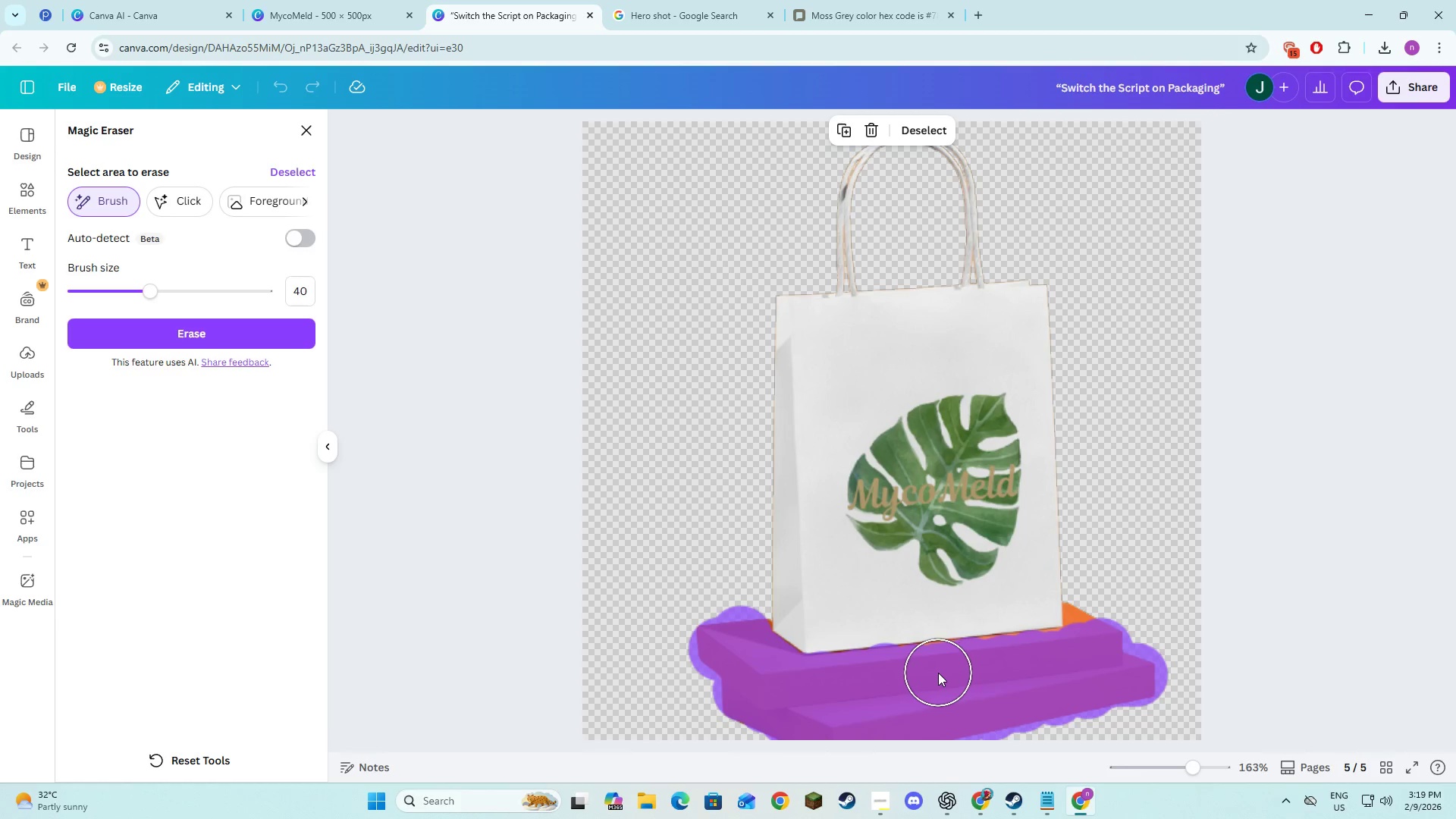 
left_click([938, 673])
 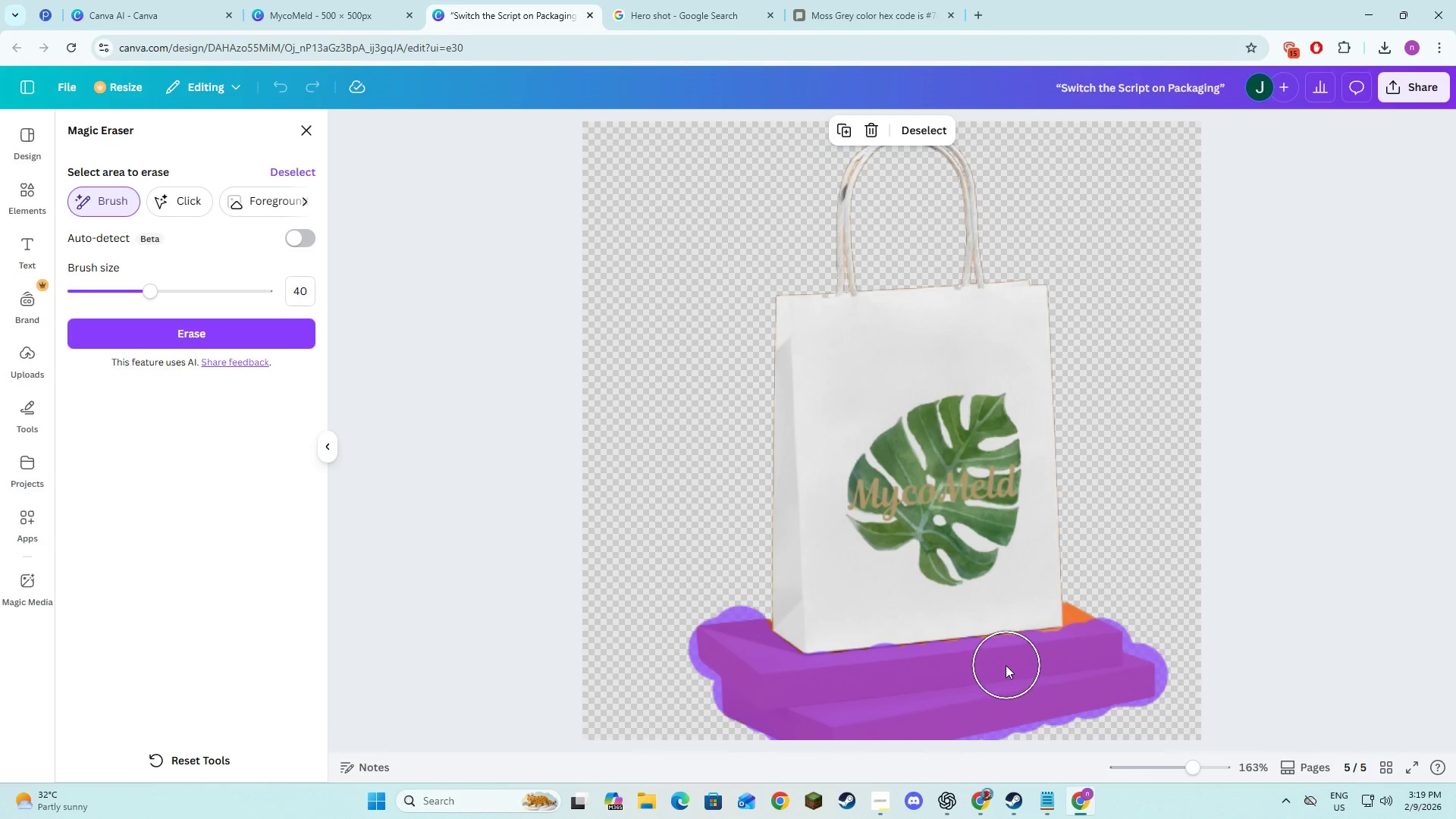 
left_click([996, 666])
 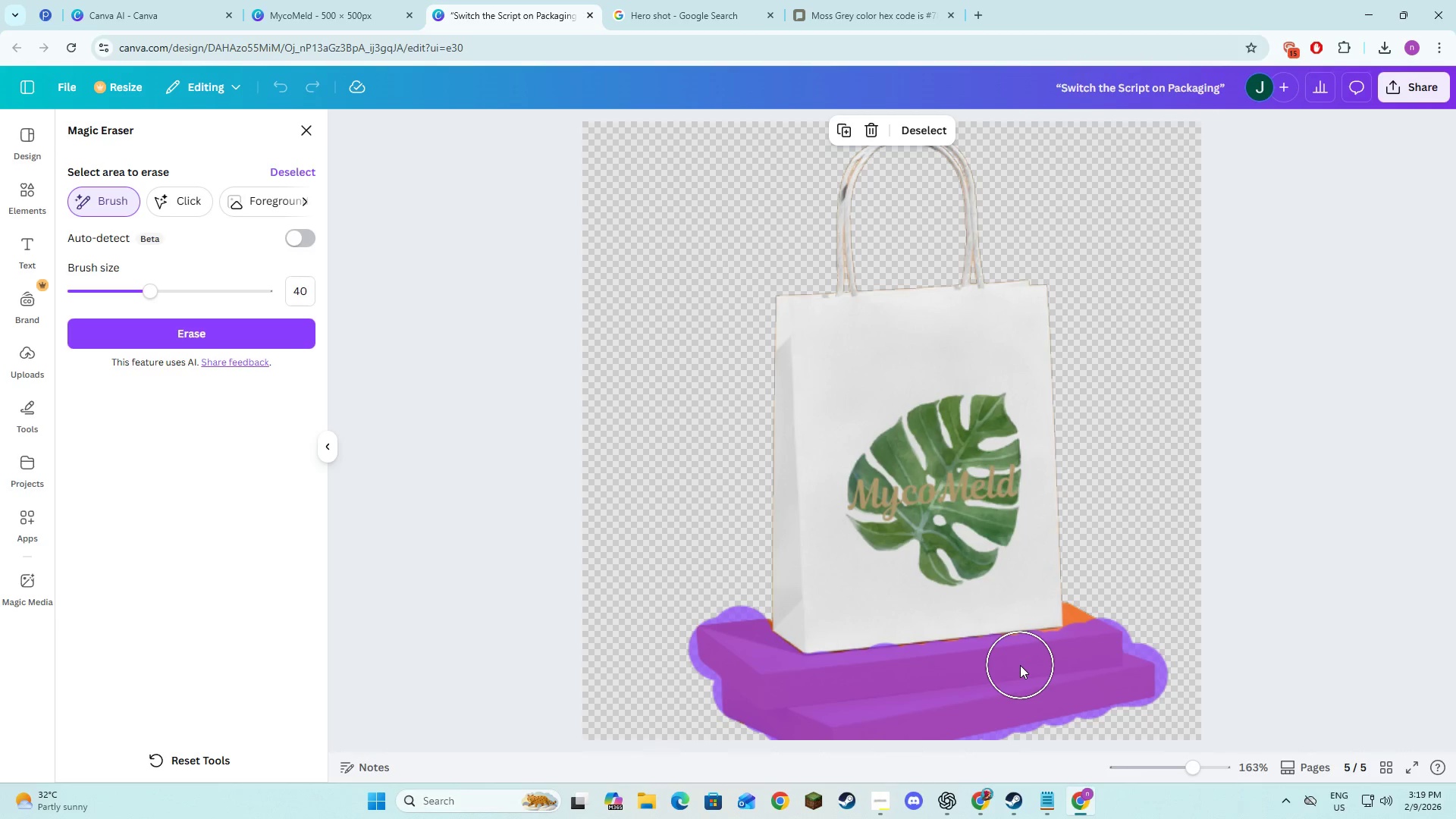 
left_click([1018, 665])
 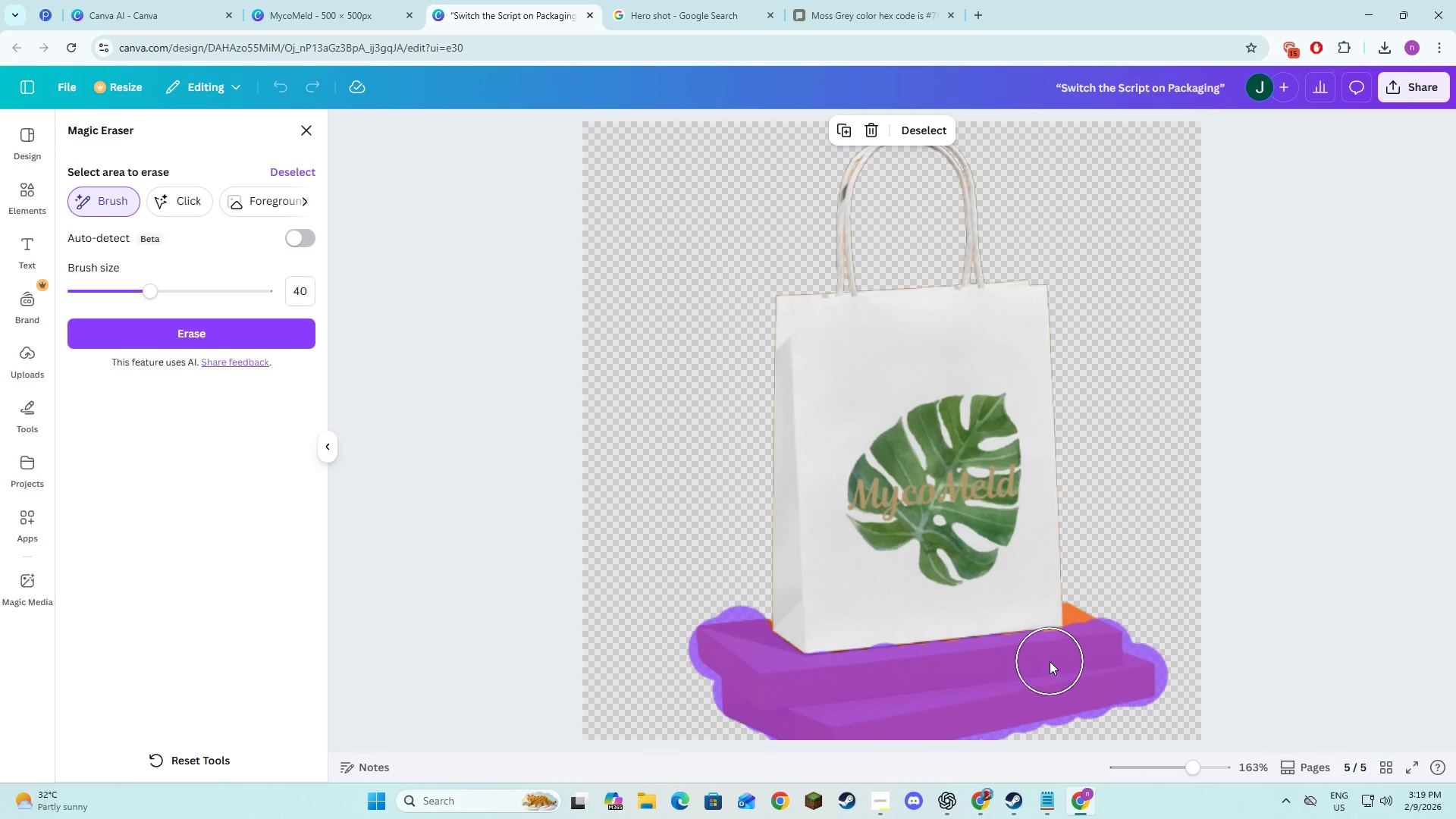 
left_click([1050, 661])
 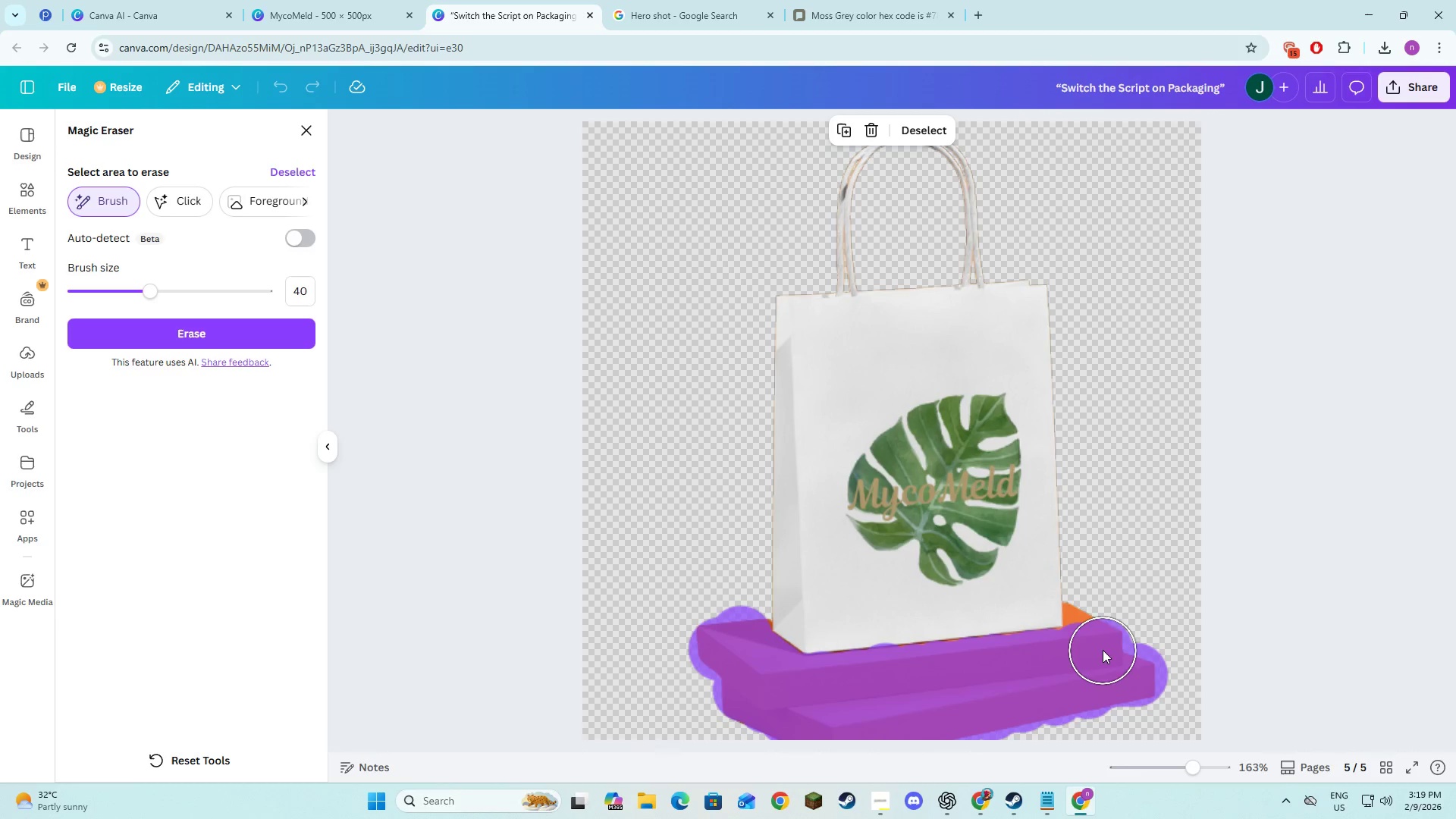 
left_click([1103, 641])
 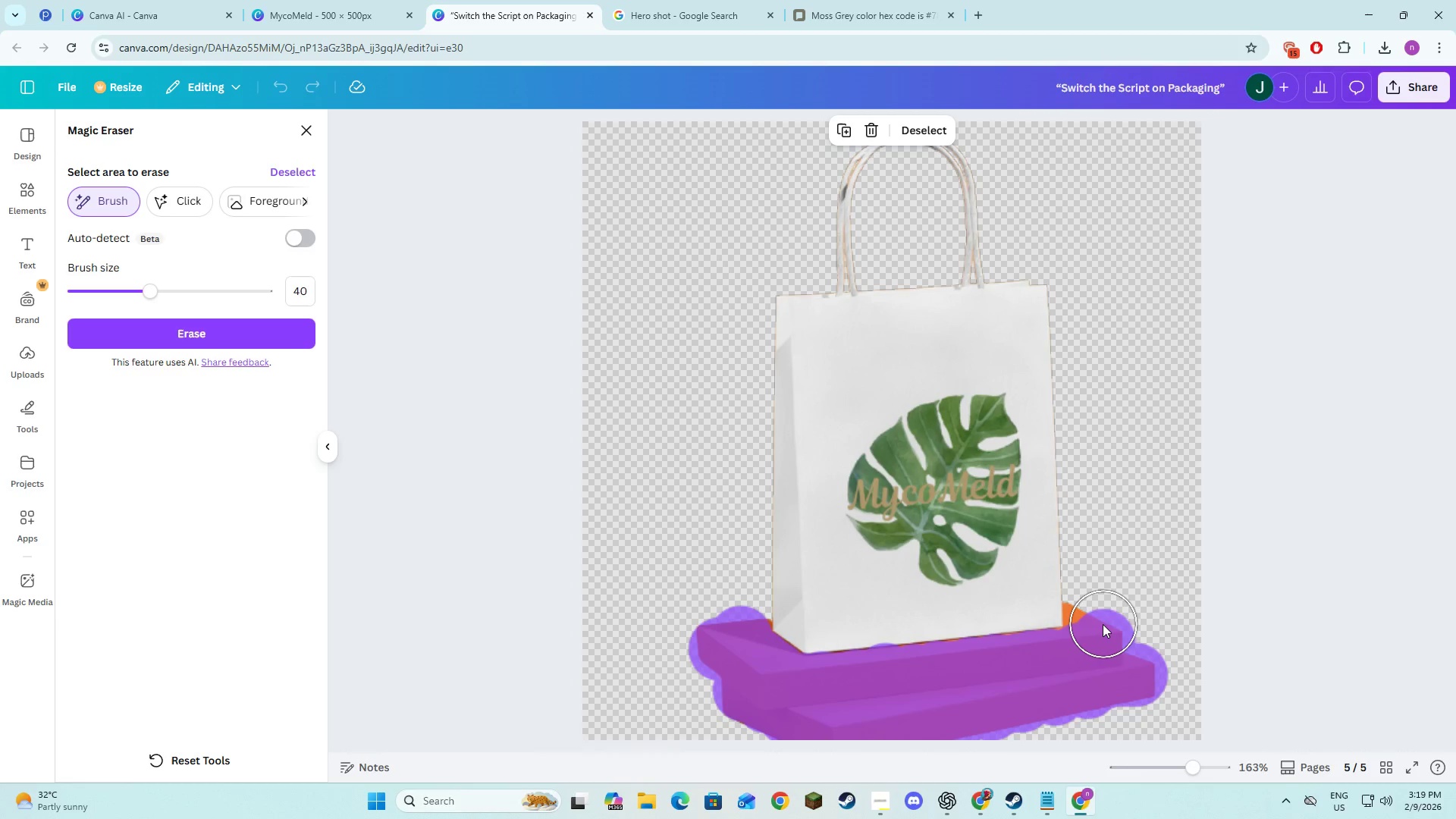 
left_click([1102, 623])
 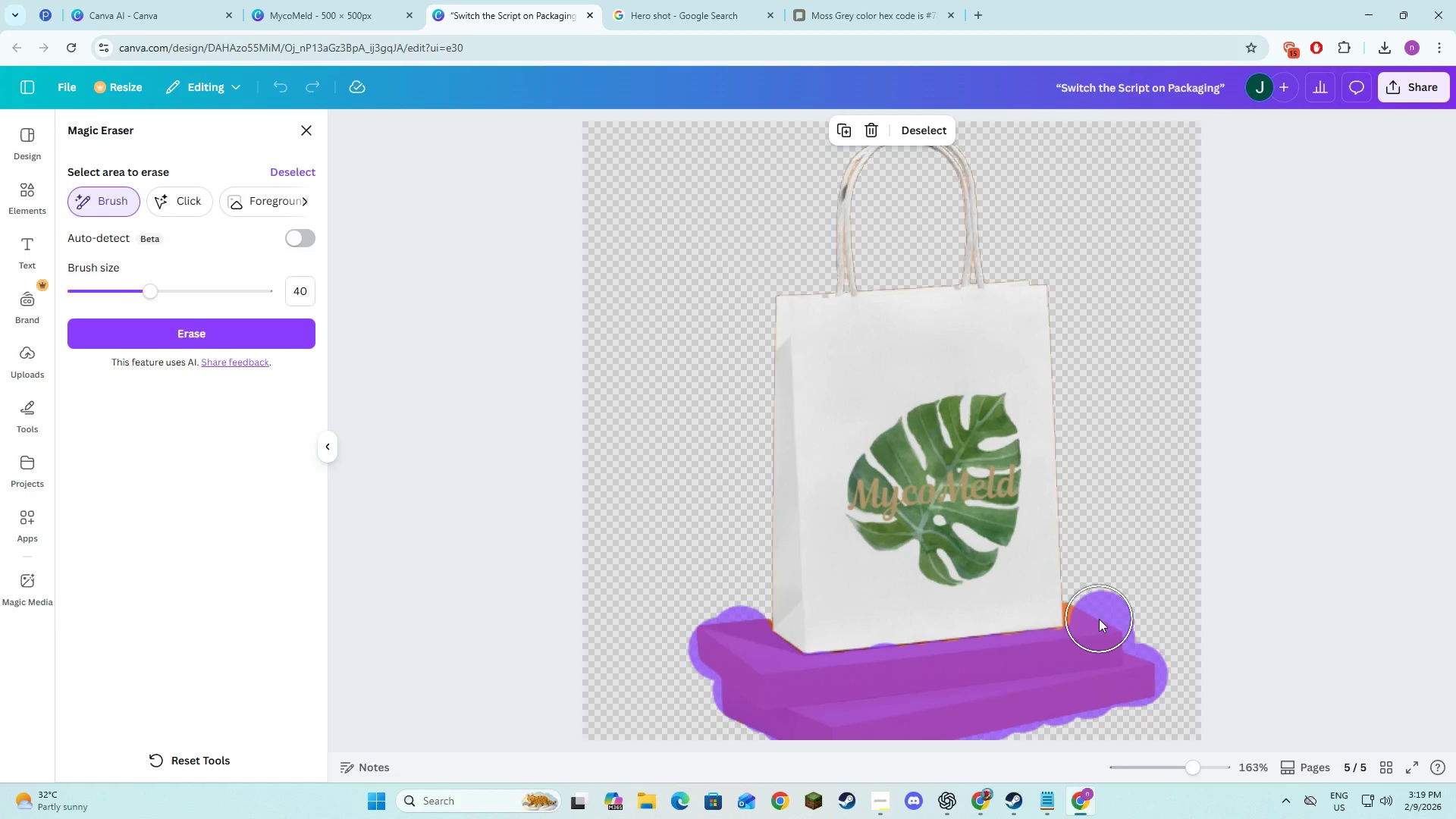 
left_click([1098, 619])
 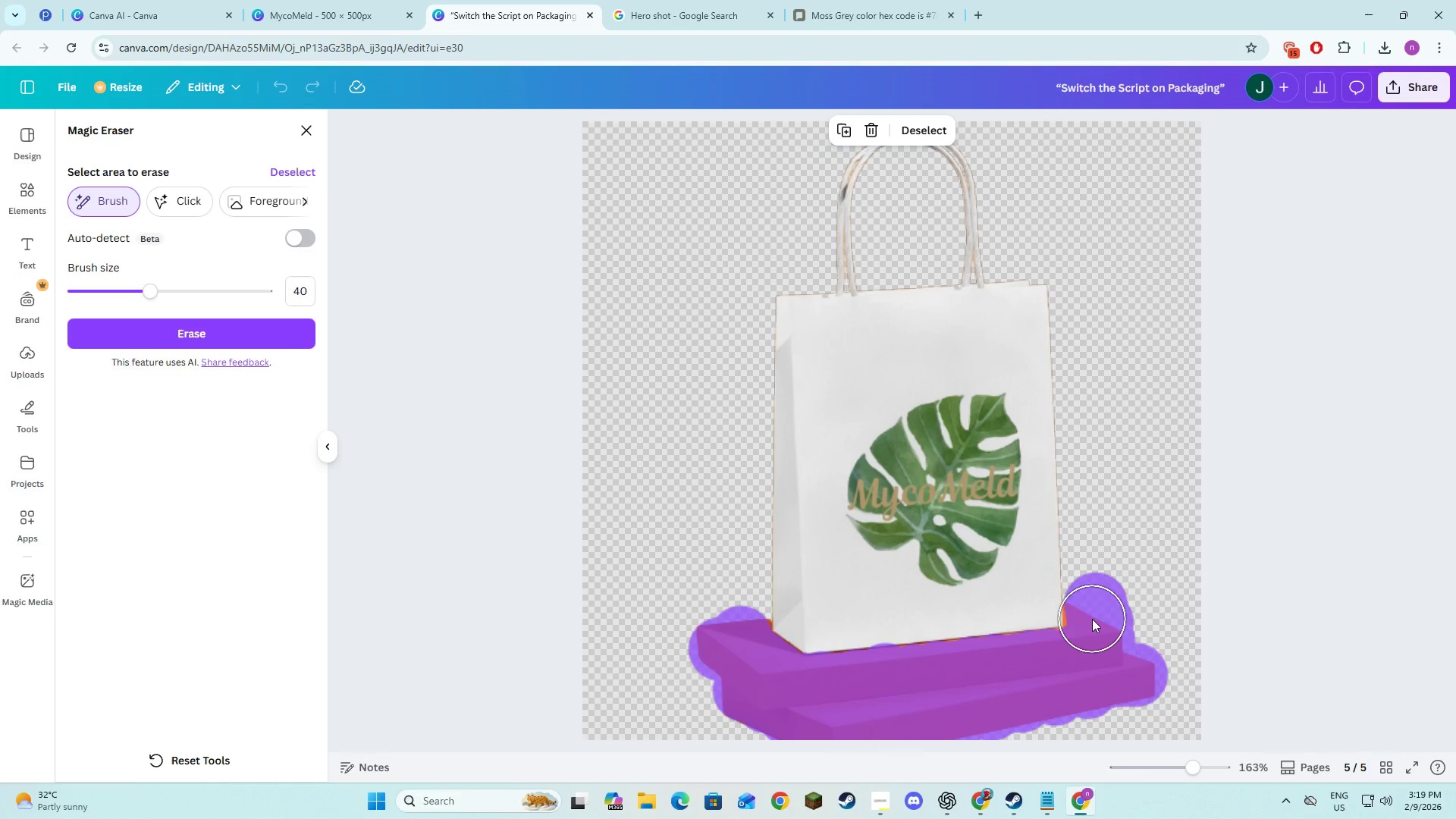 
left_click([1097, 619])
 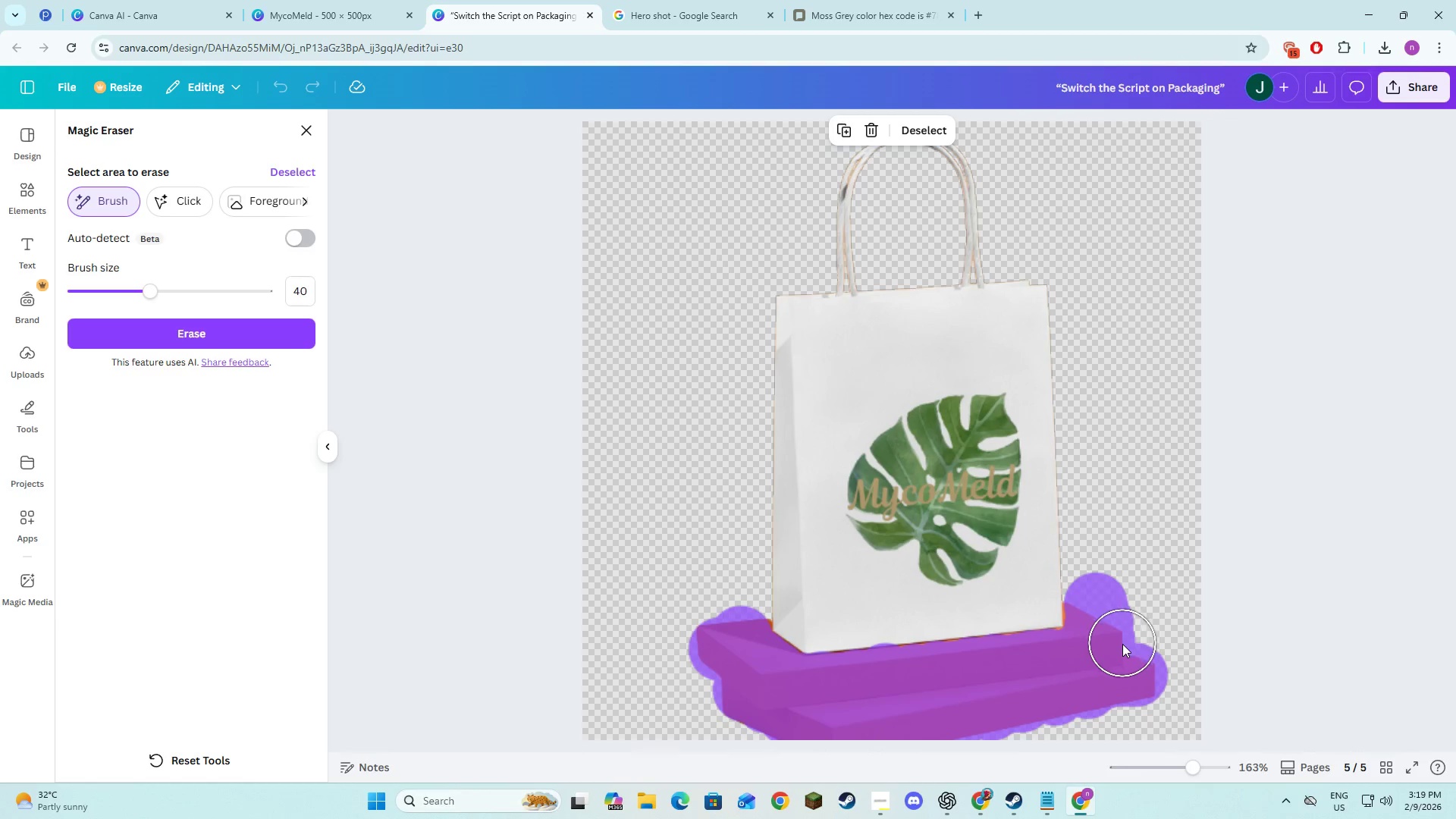 
left_click([1102, 628])
 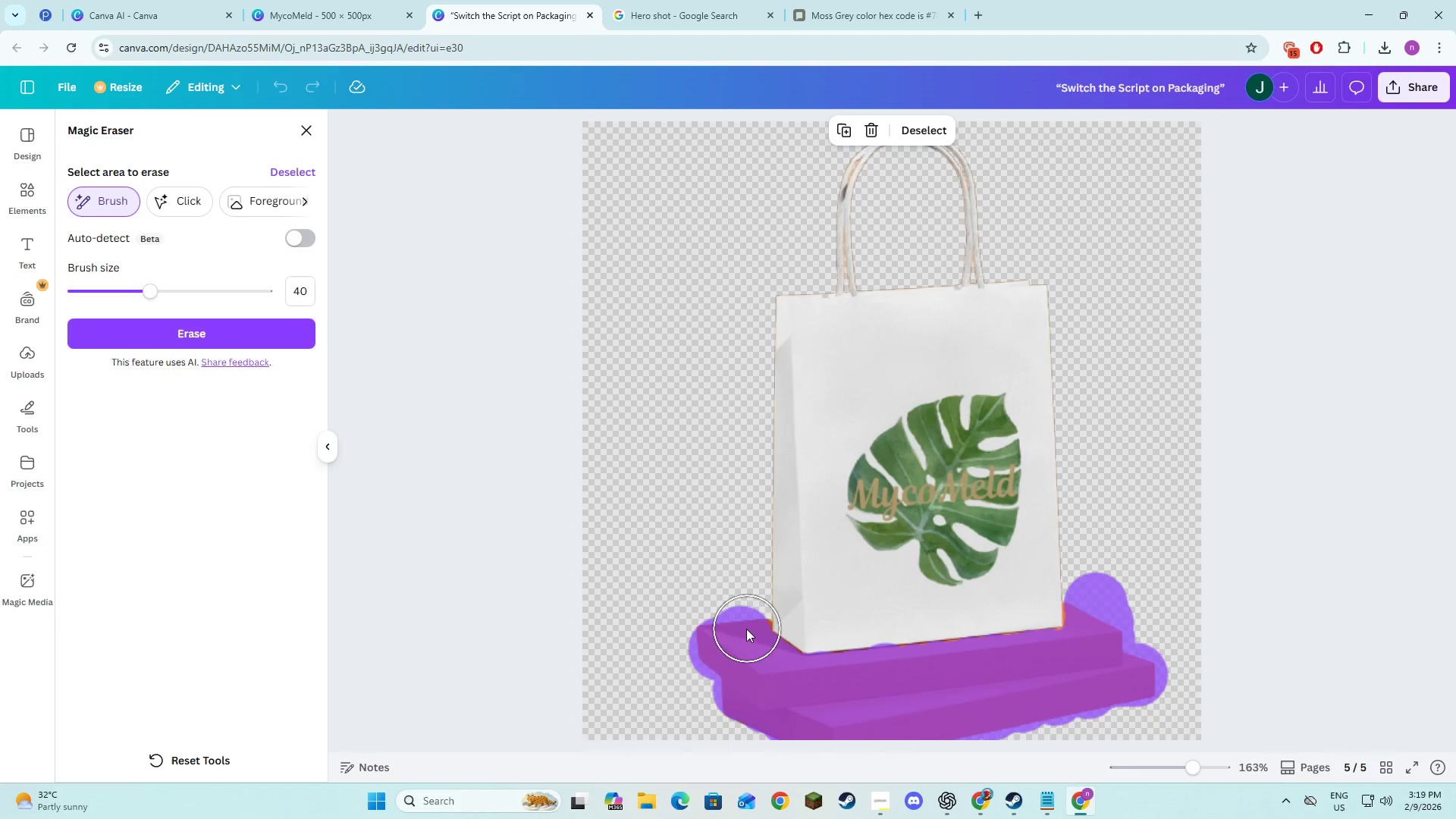 
left_click([741, 626])
 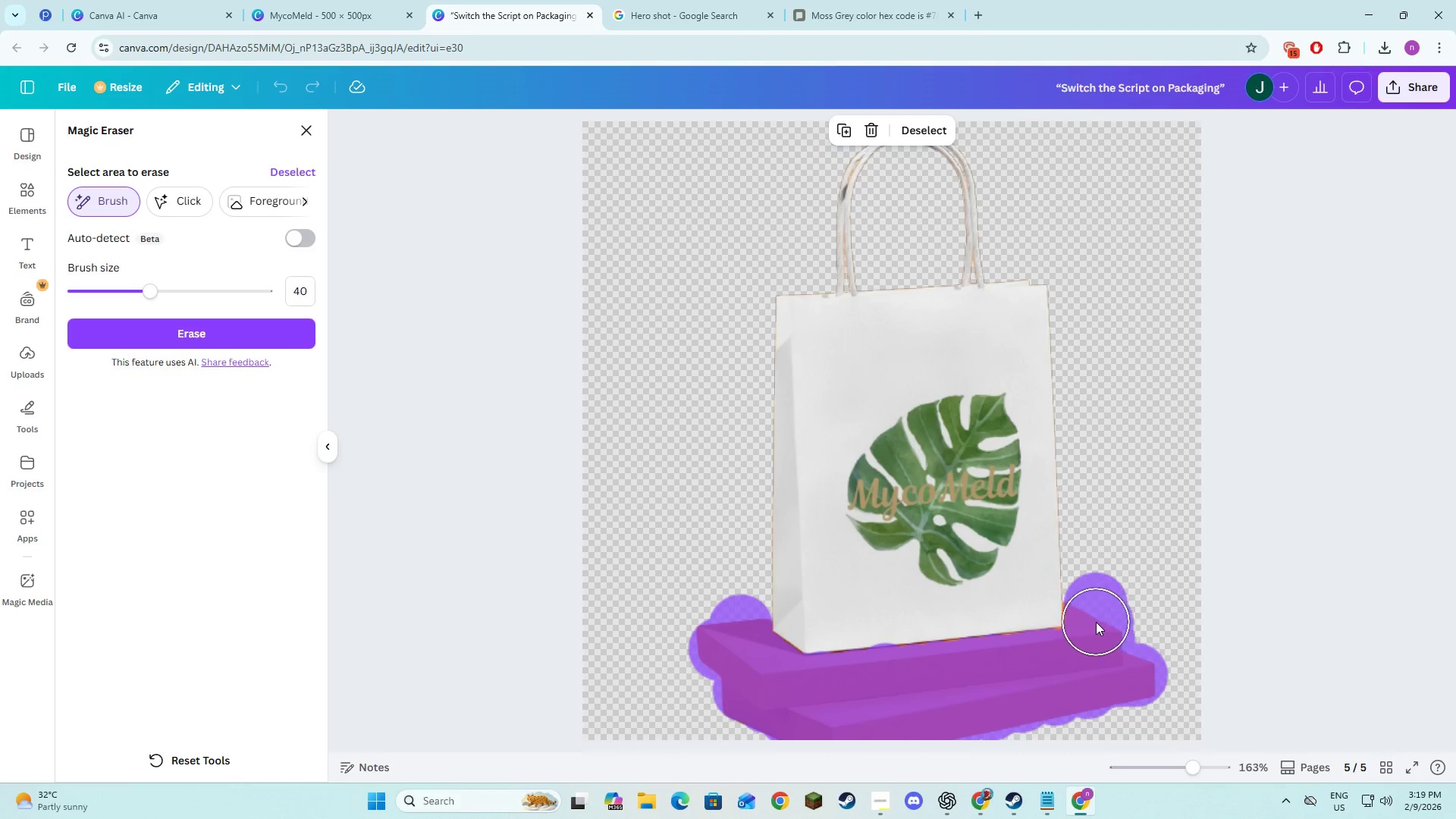 
left_click([1095, 616])
 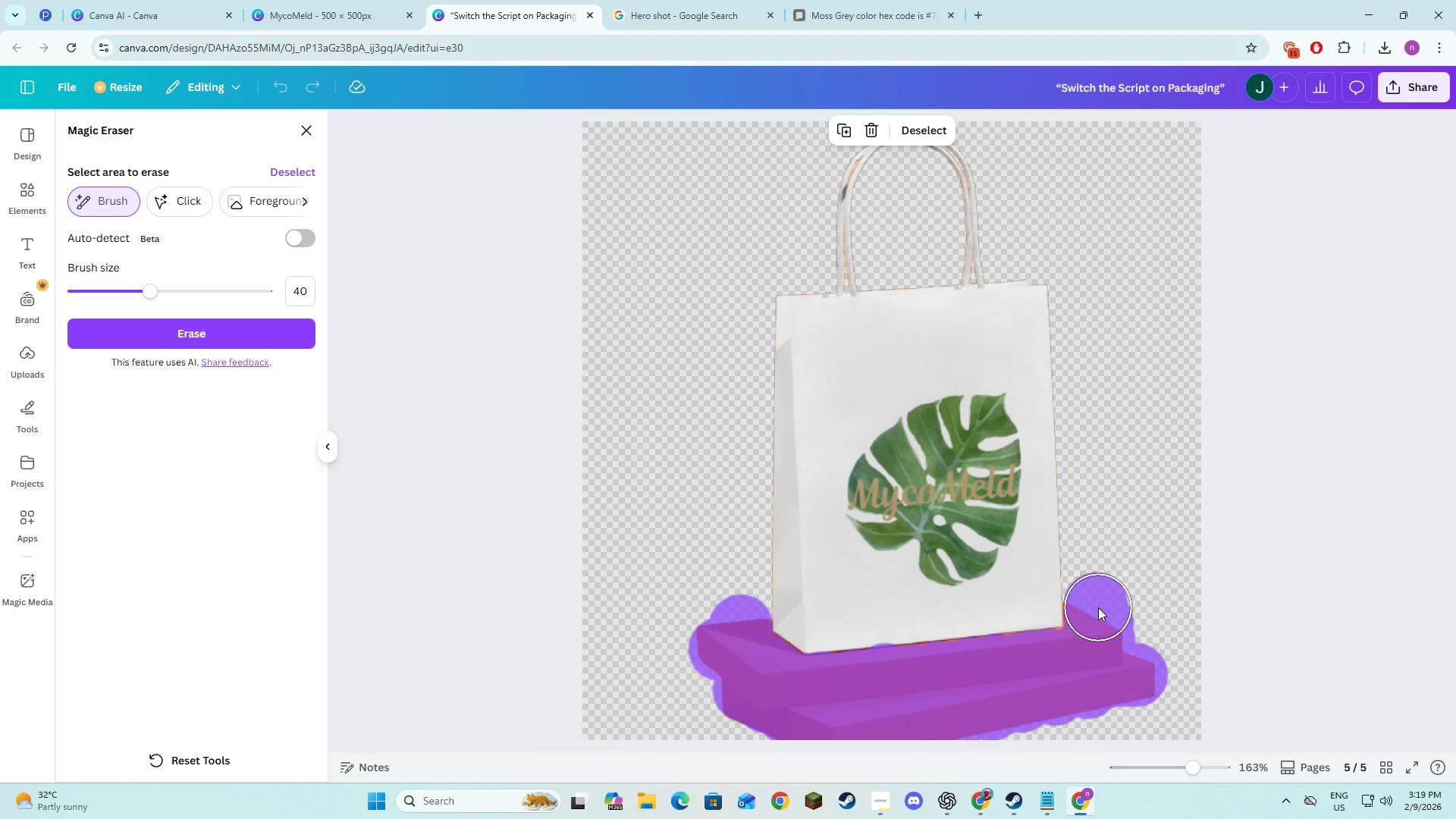 
left_click([1096, 607])
 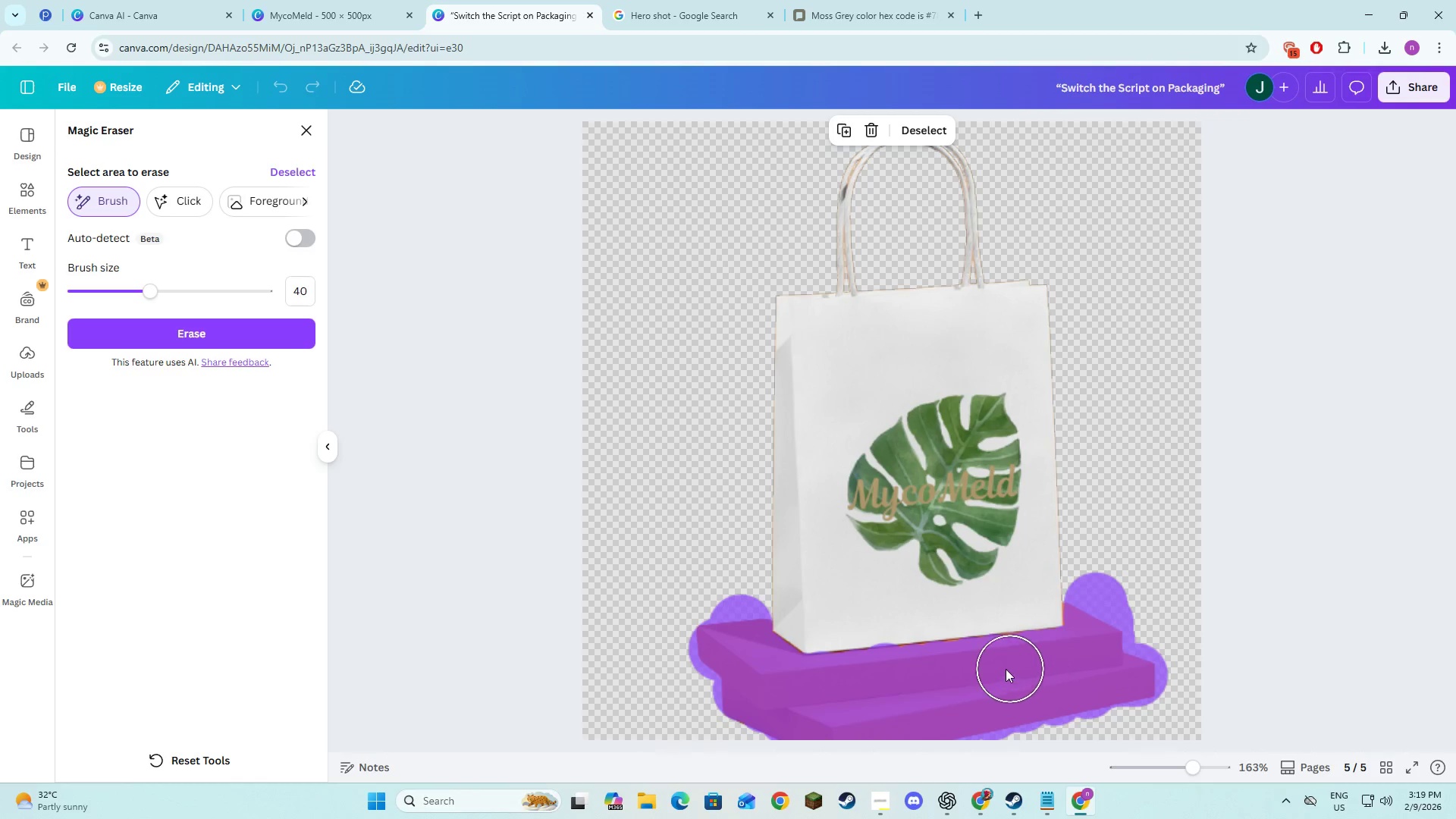 
left_click([1012, 664])
 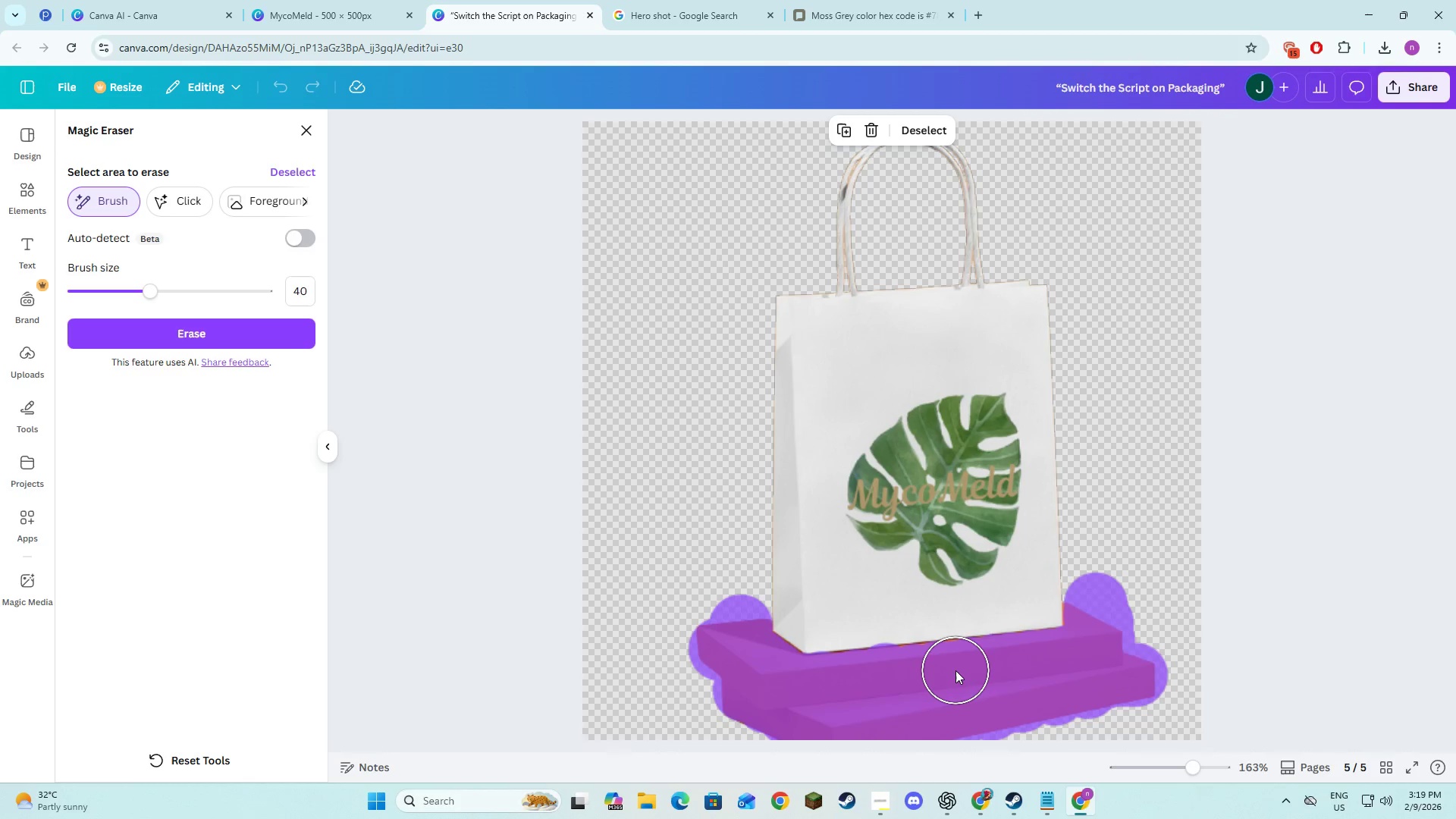 
left_click([956, 671])
 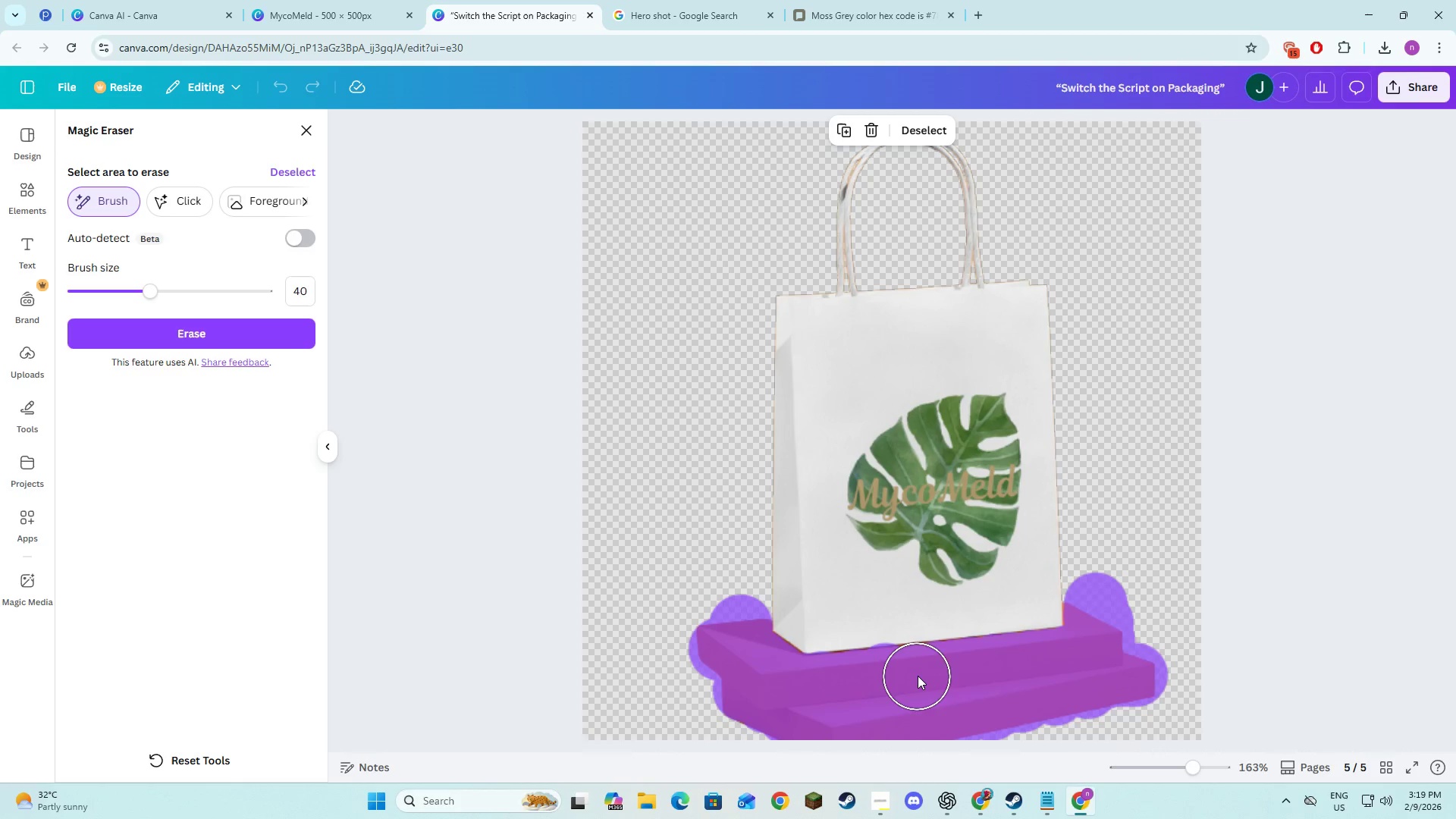 
left_click([919, 673])
 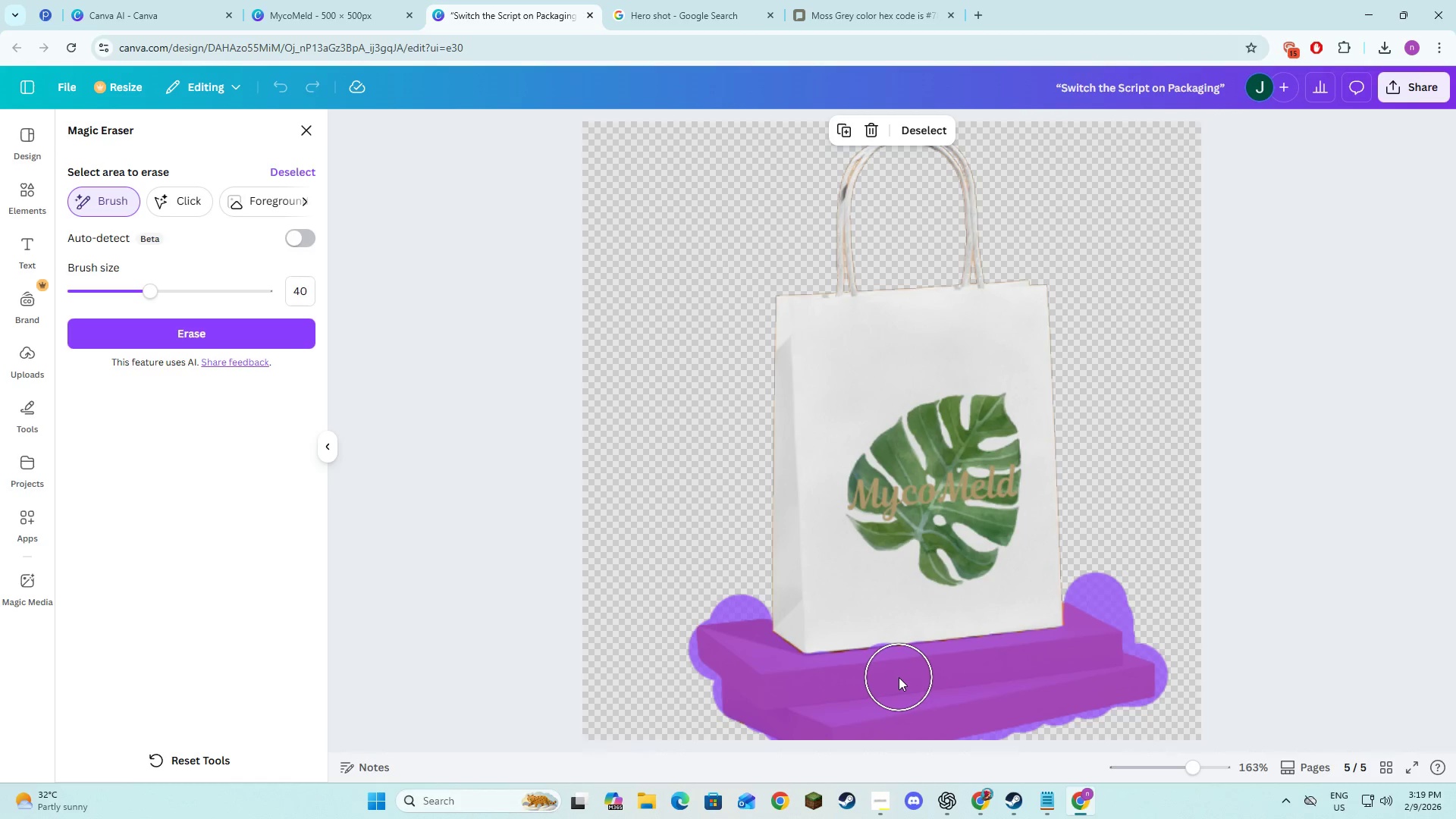 
left_click([899, 677])
 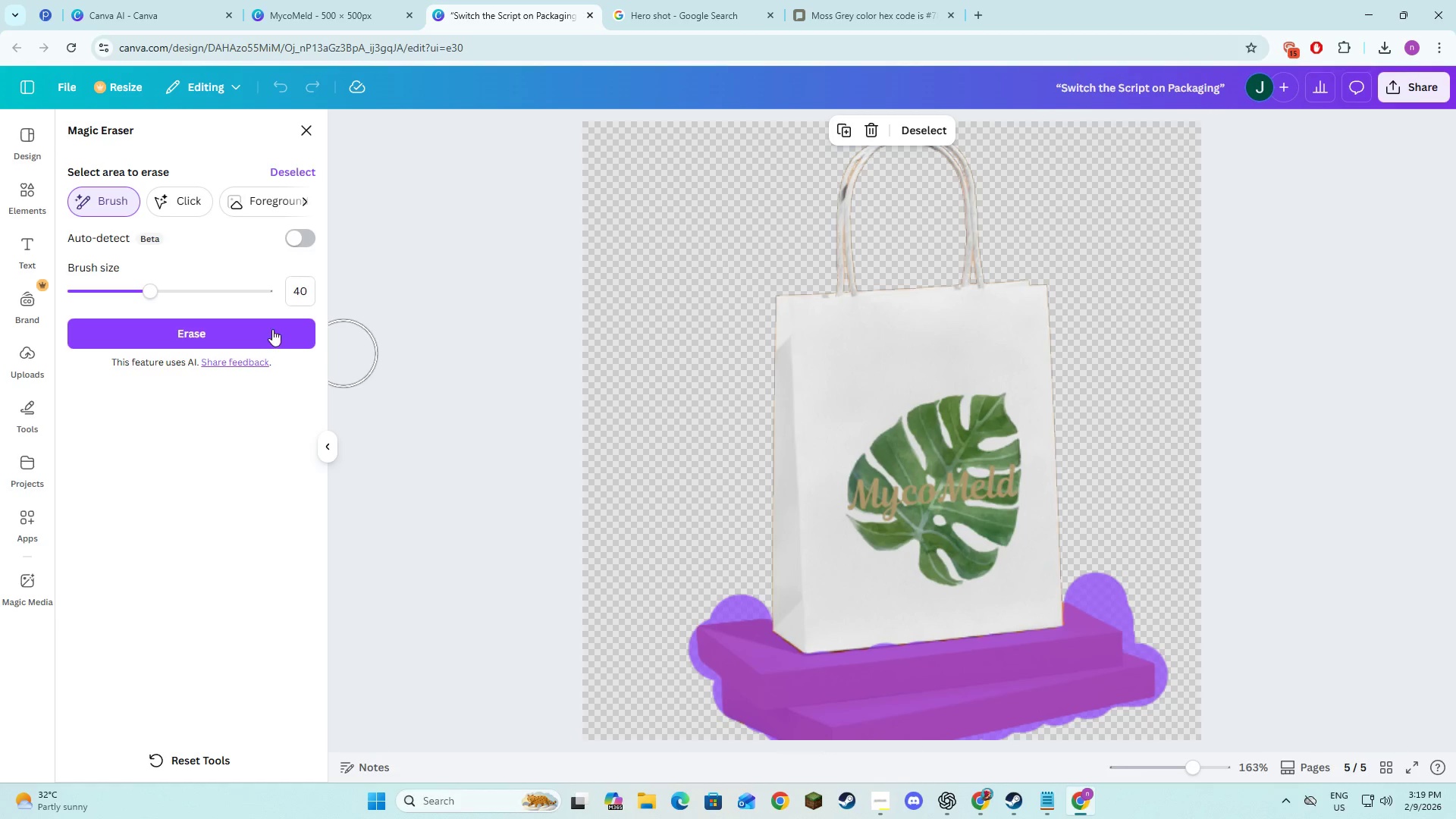 
left_click([256, 328])
 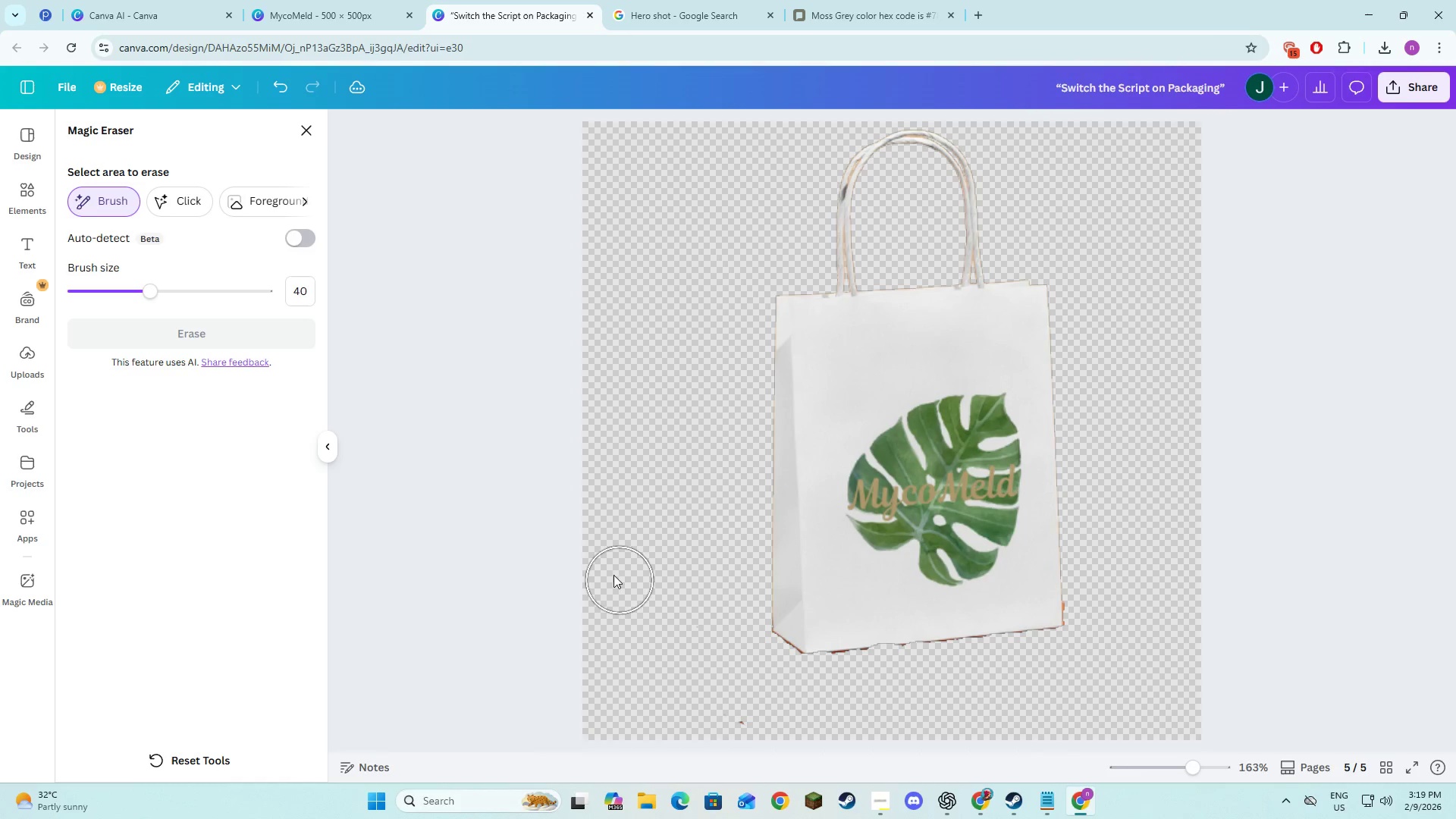 
wait(5.59)
 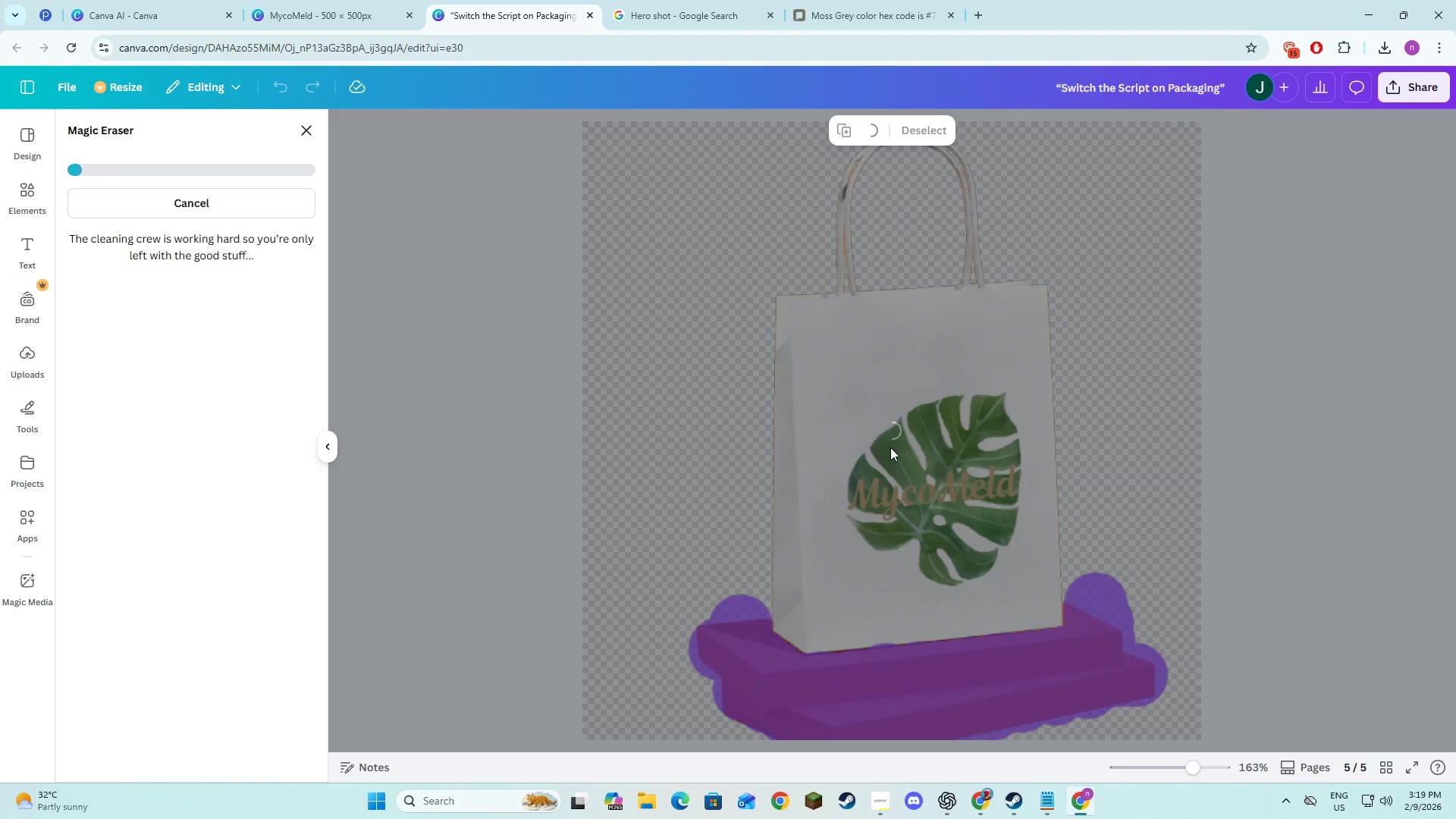 
left_click([332, 456])
 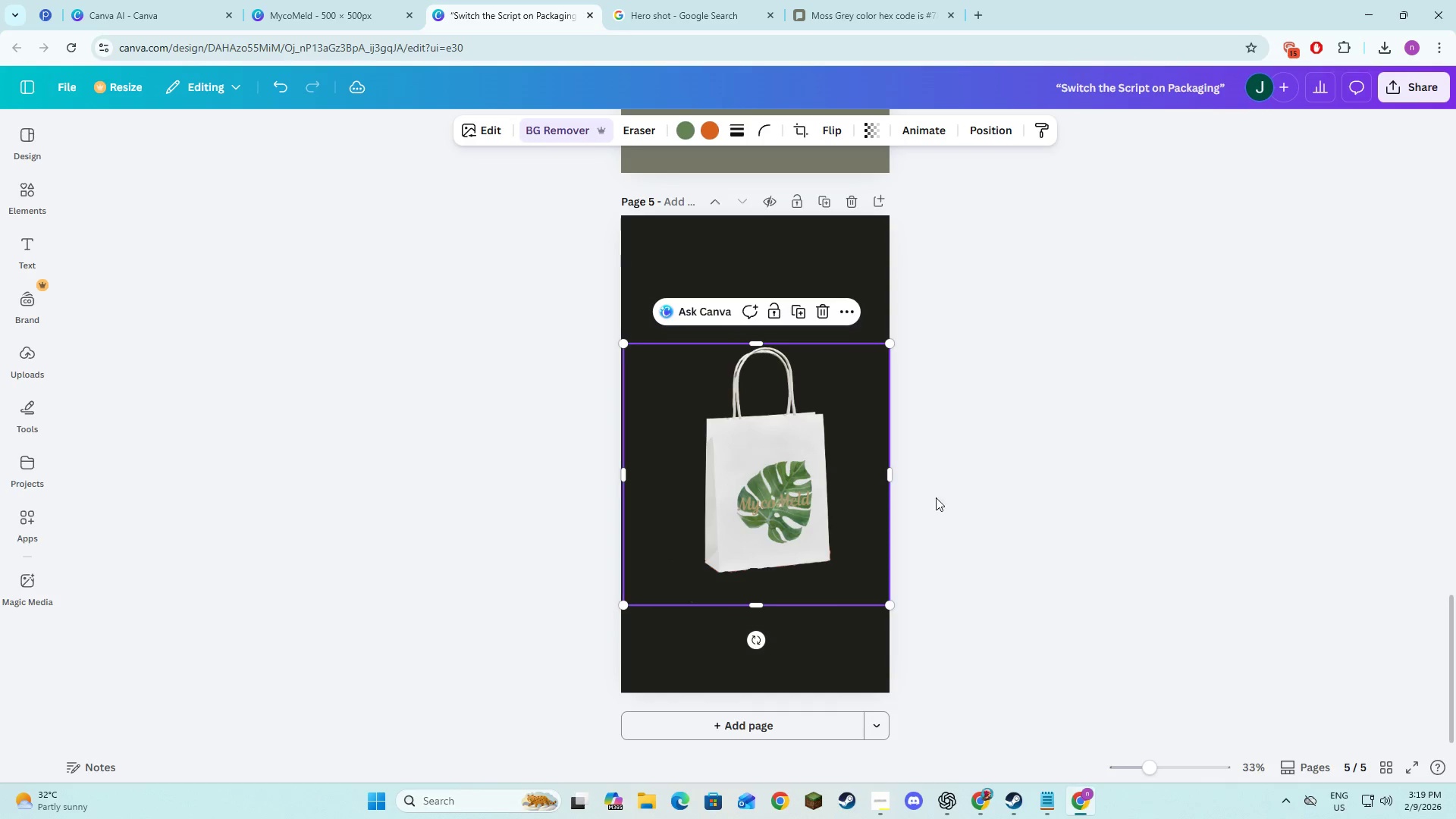 
left_click([948, 497])
 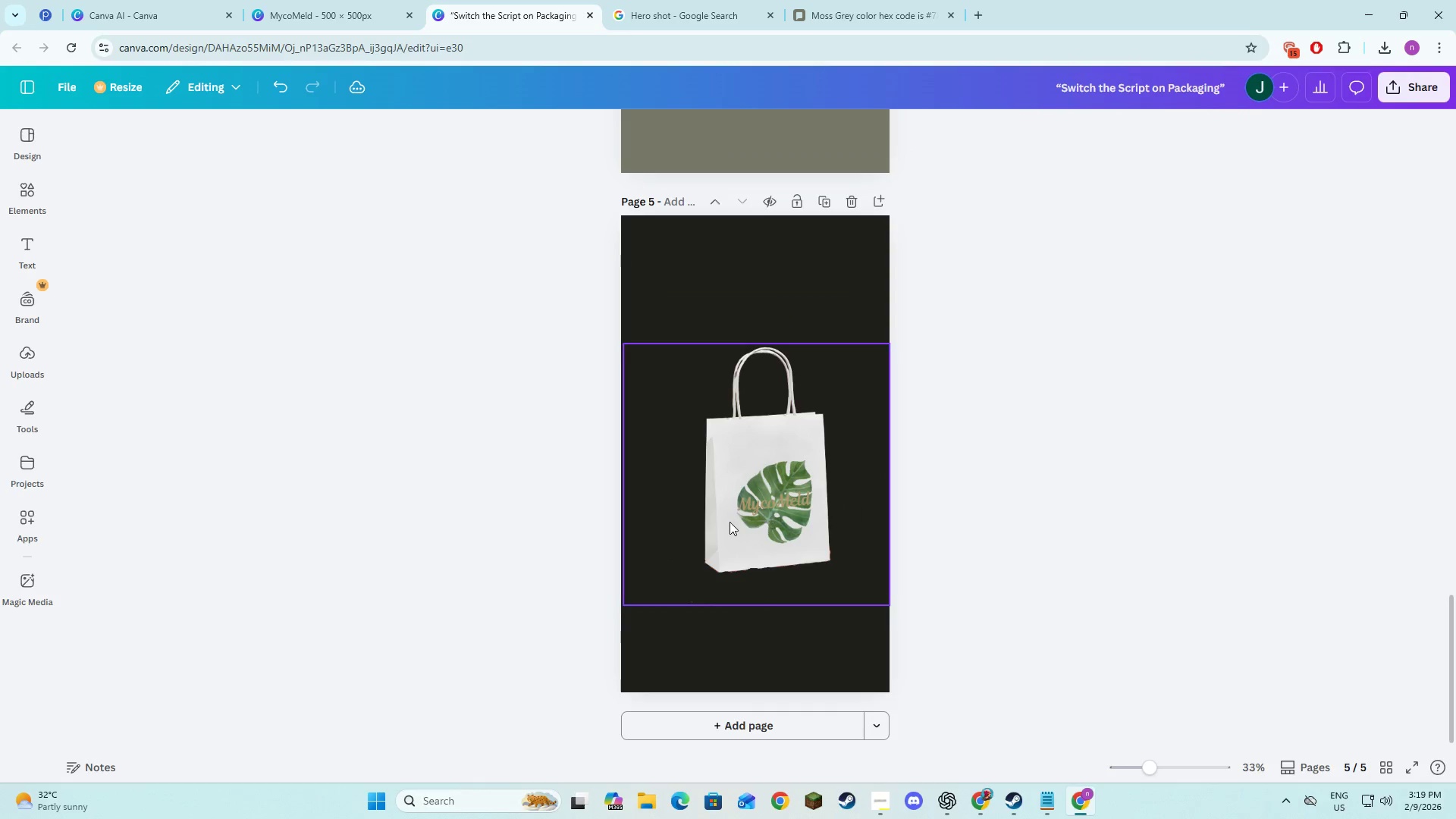 
left_click([728, 521])
 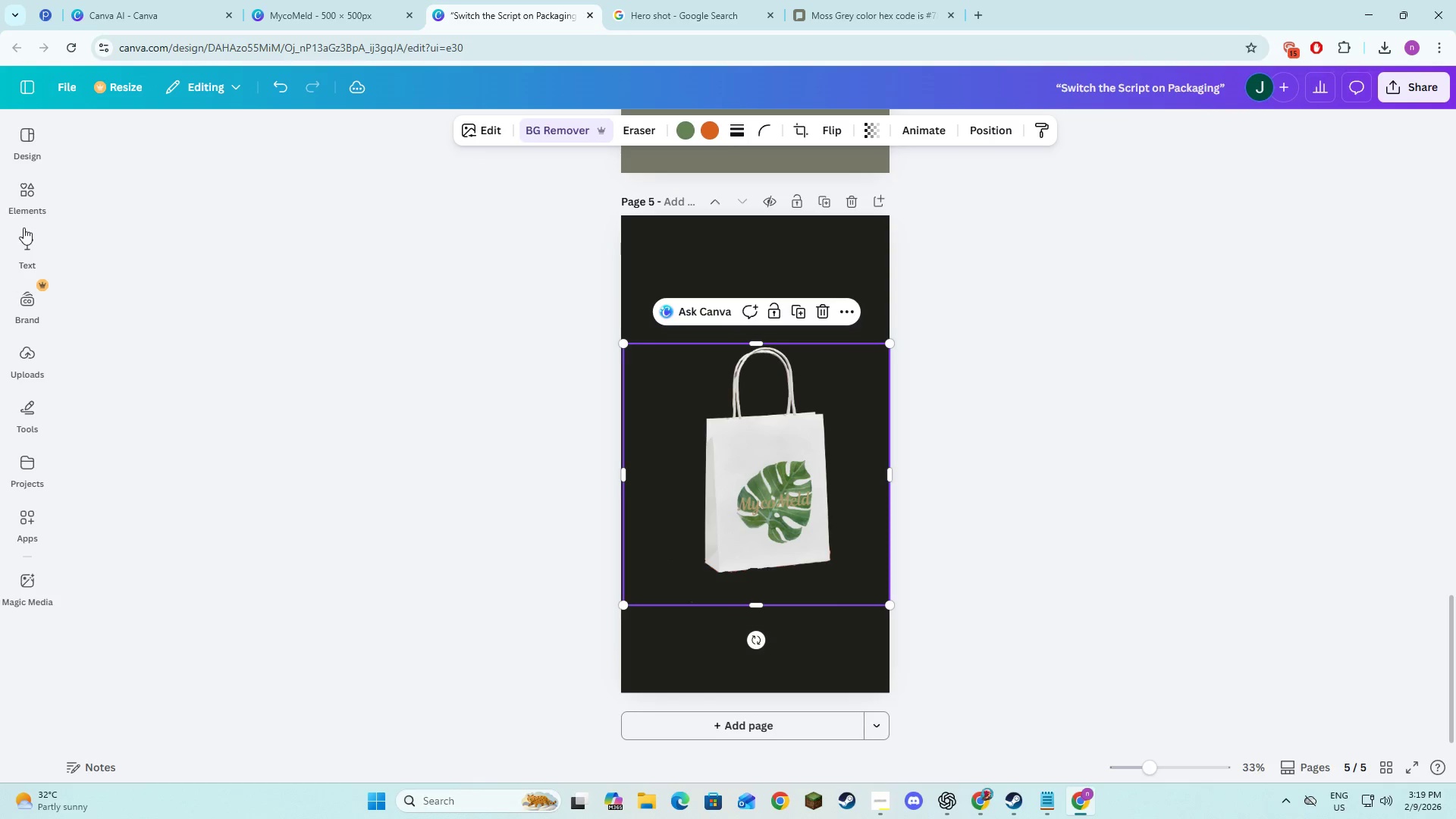 
left_click([33, 199])
 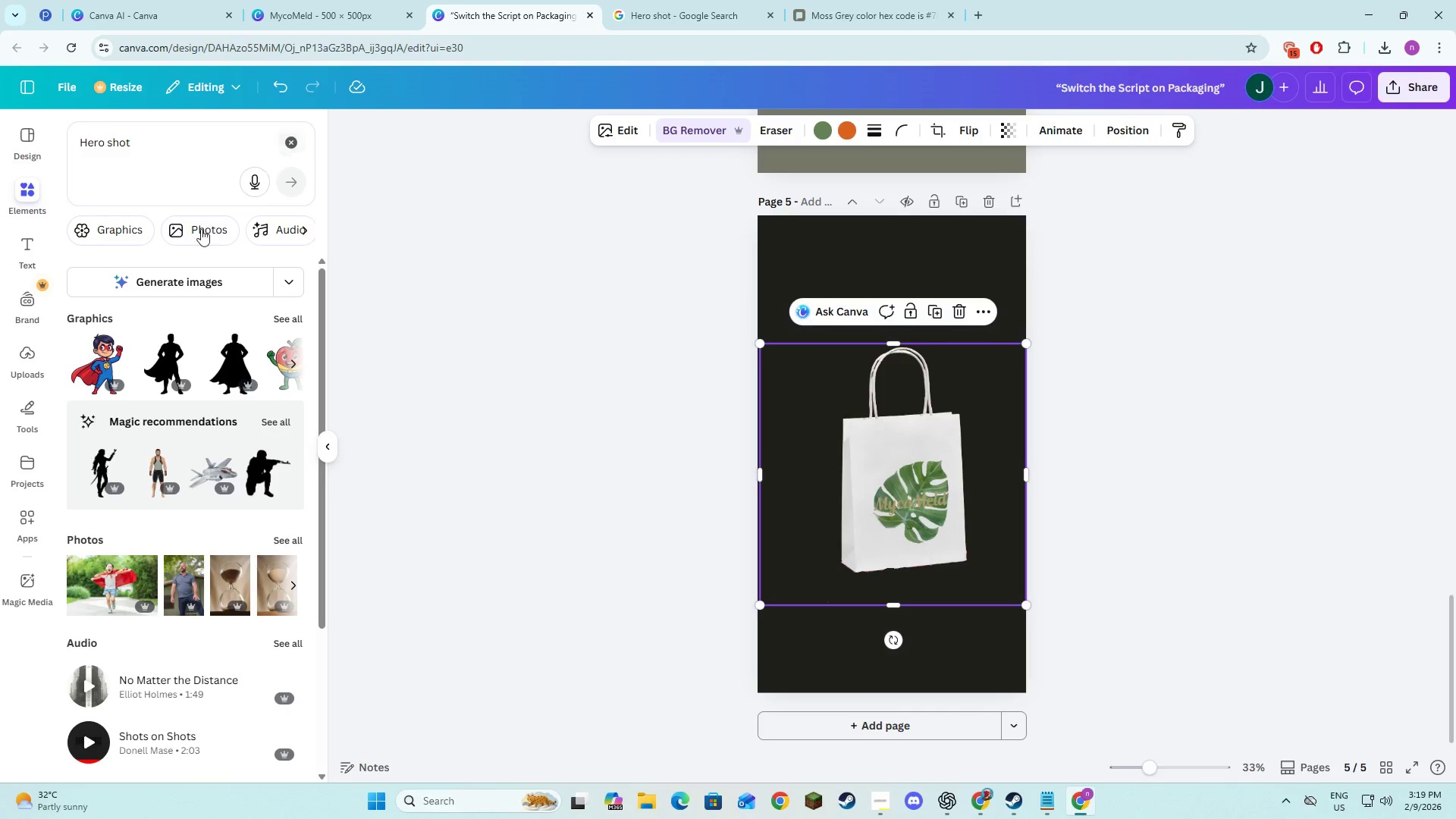 
left_click([290, 141])
 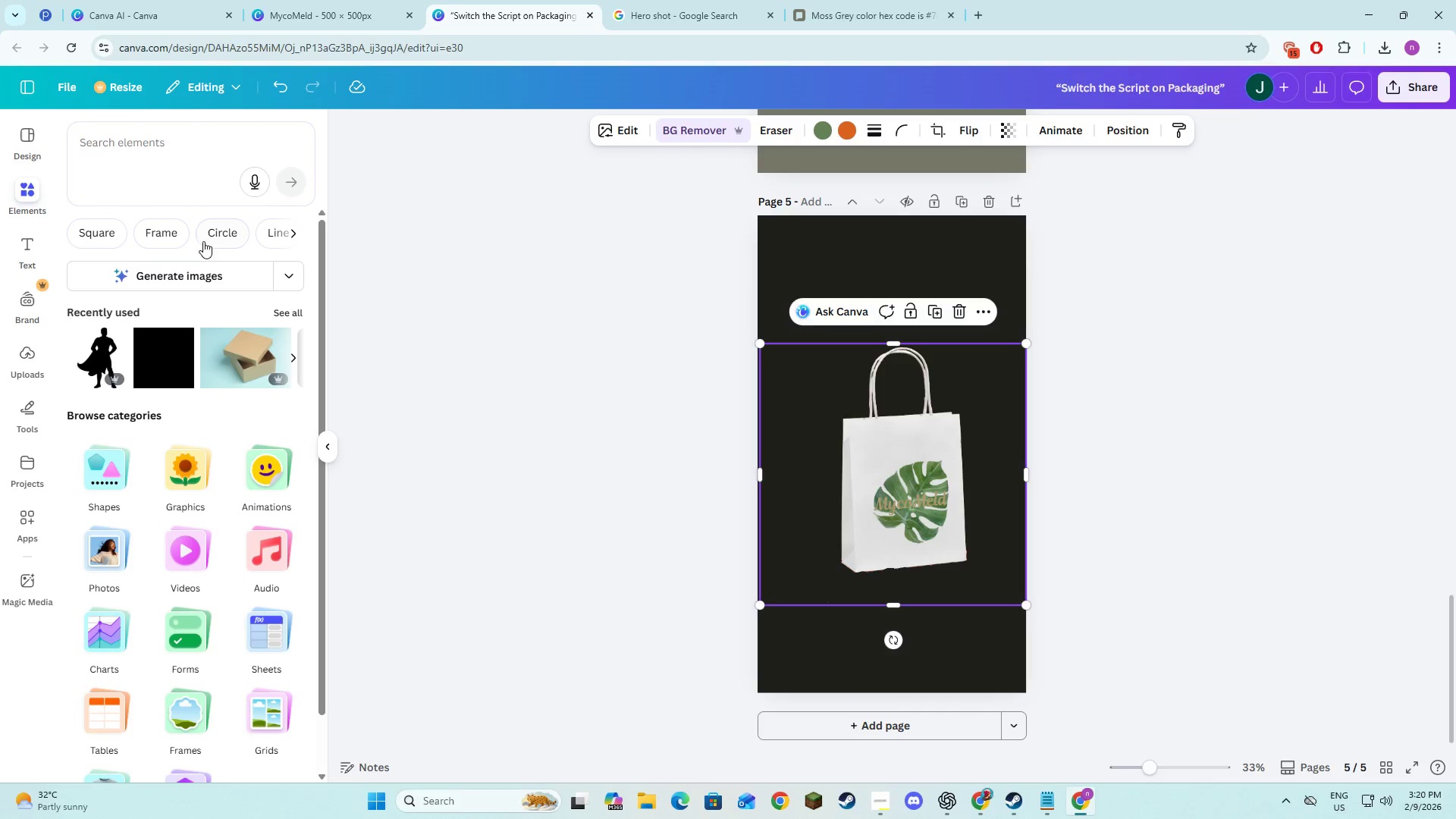 
left_click([111, 241])
 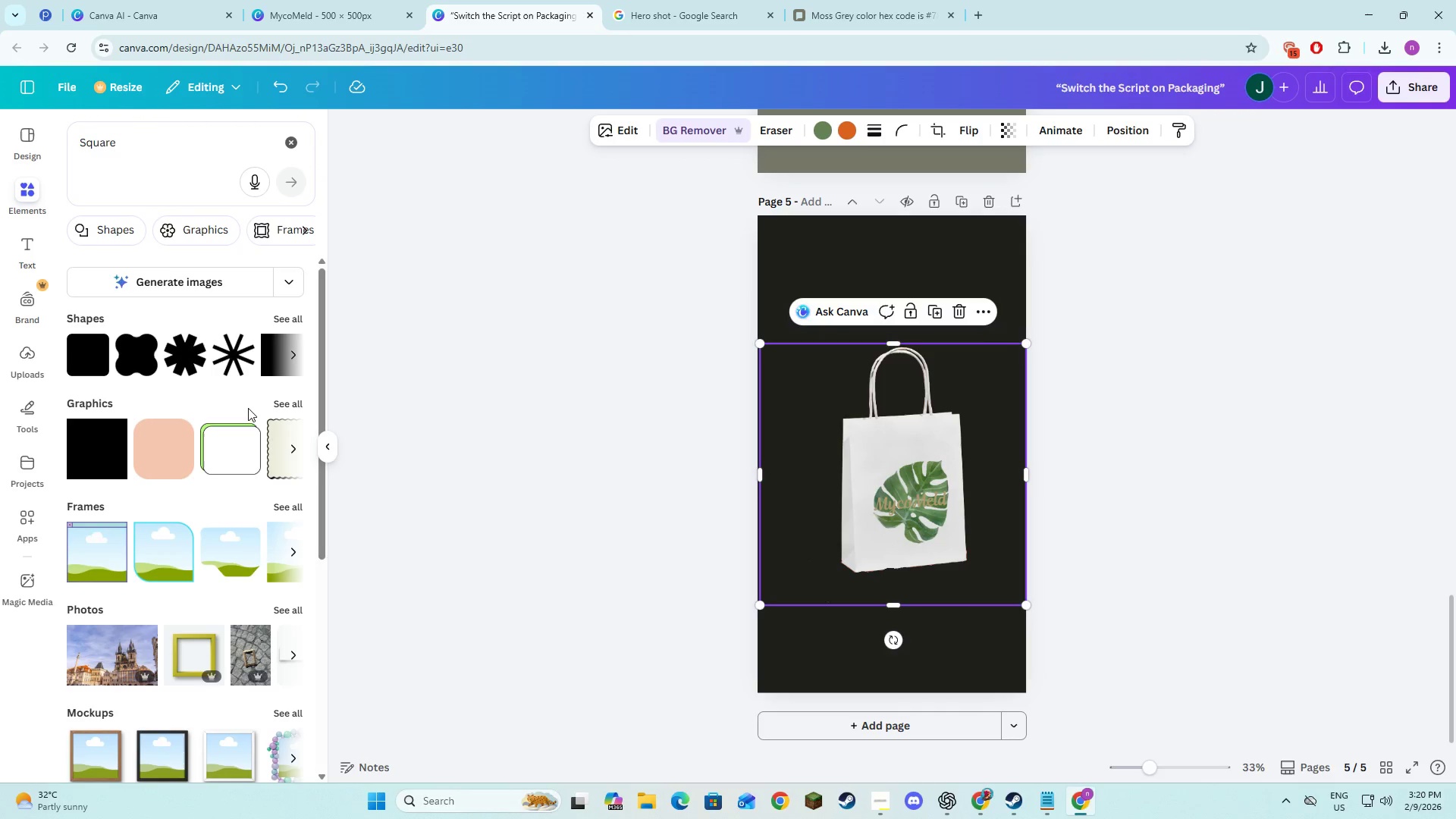 
left_click([283, 316])
 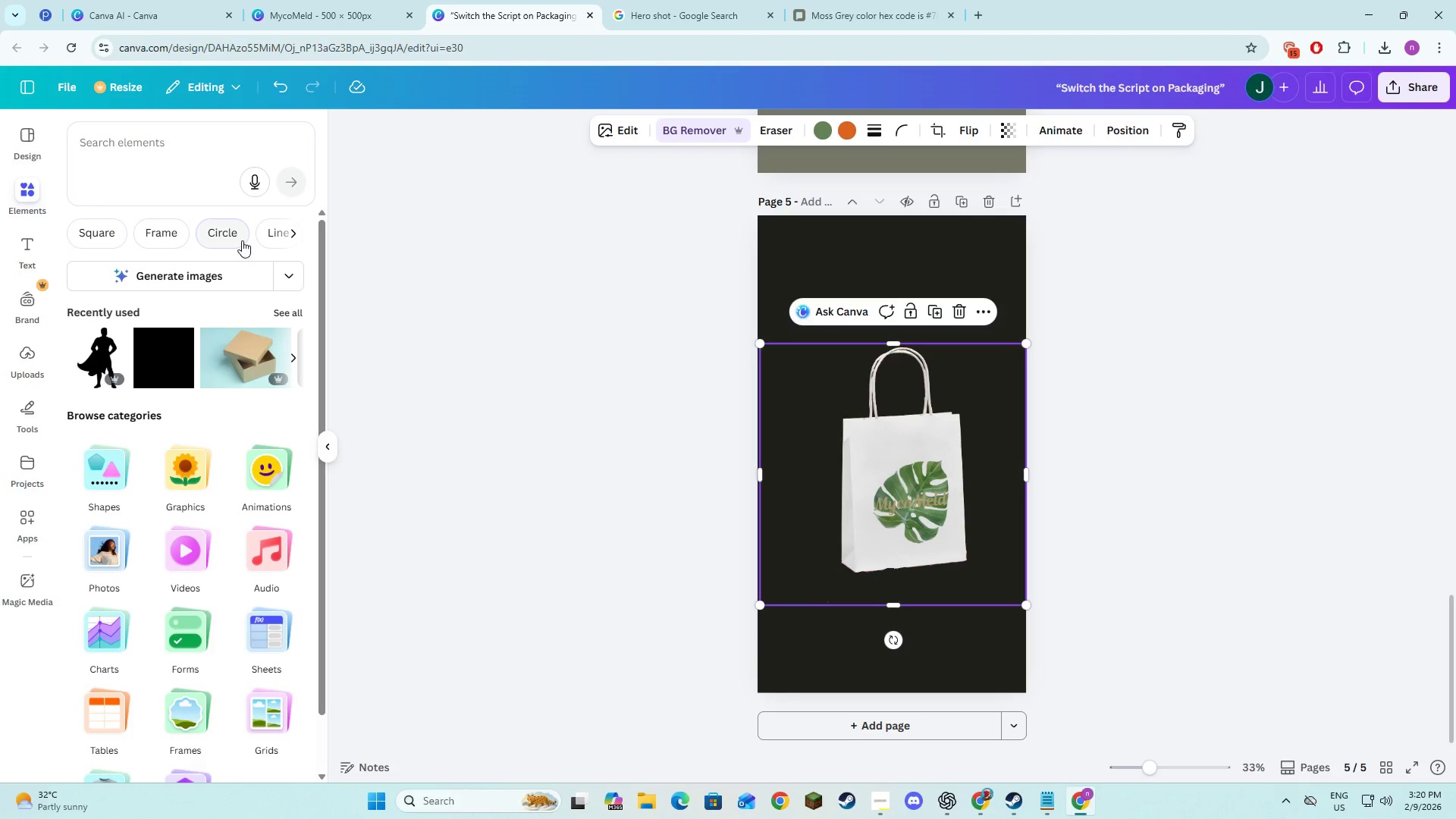 
wait(7.0)
 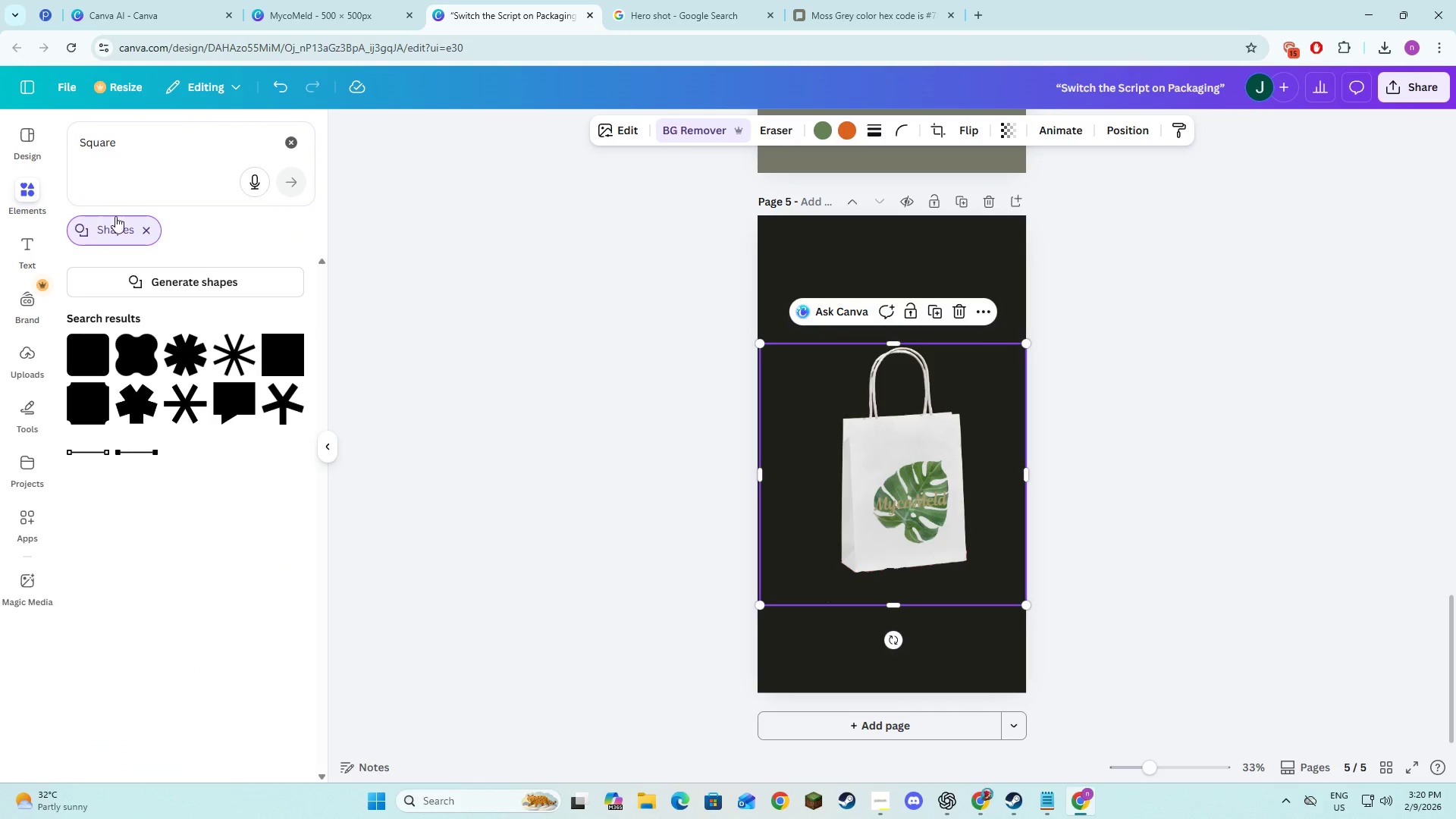 
left_click([289, 234])
 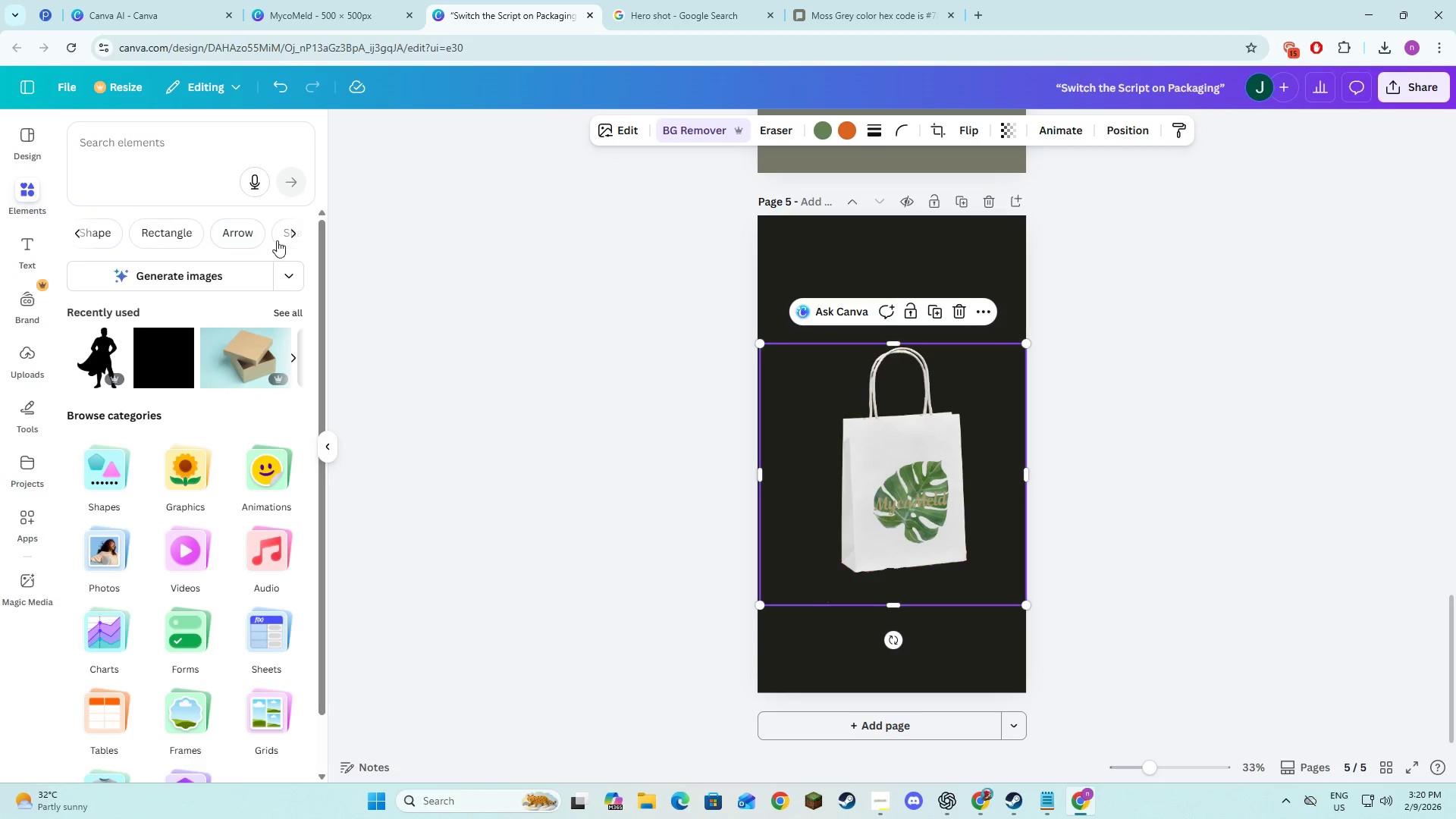 
left_click([287, 234])
 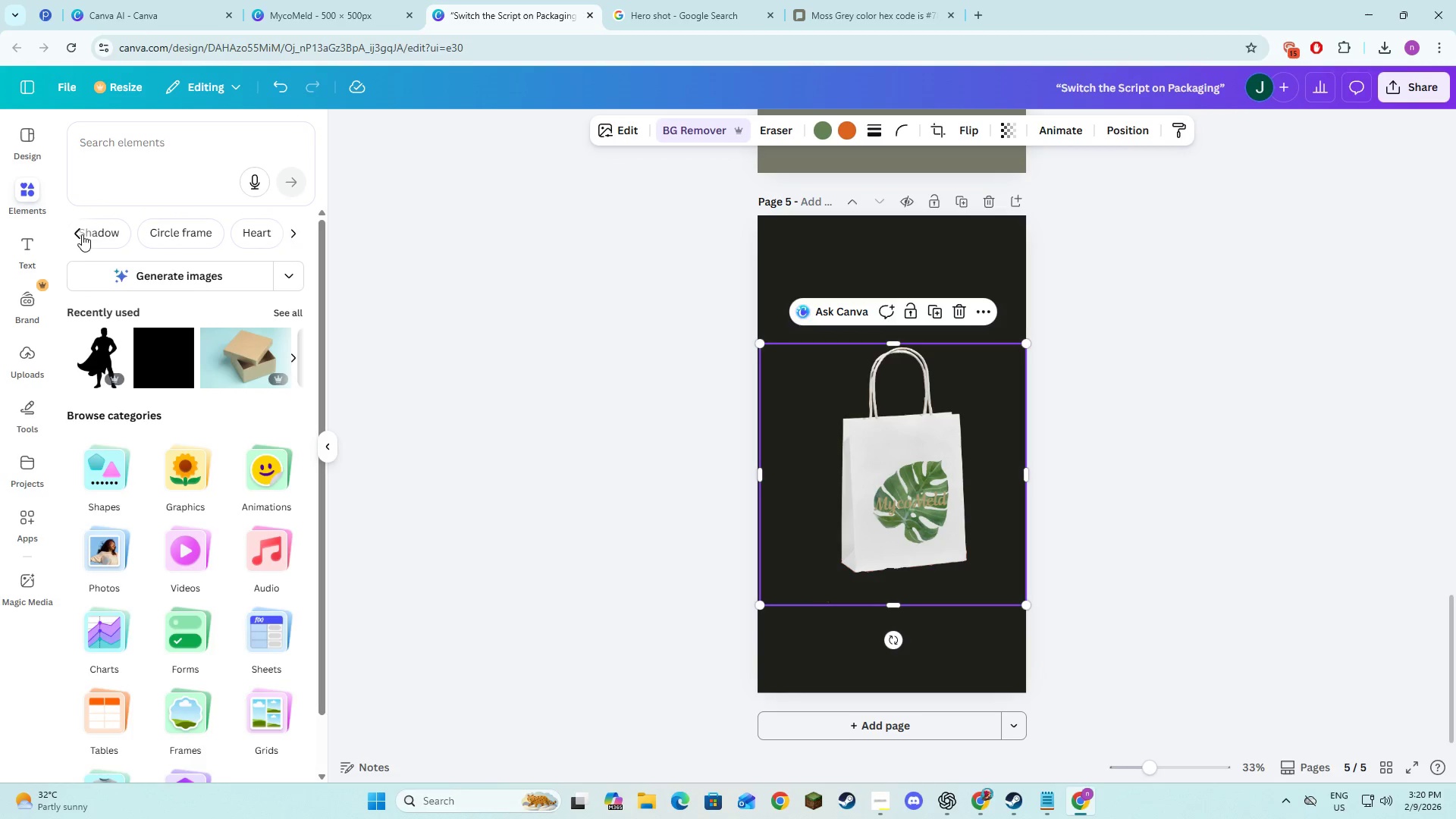 
left_click([80, 234])
 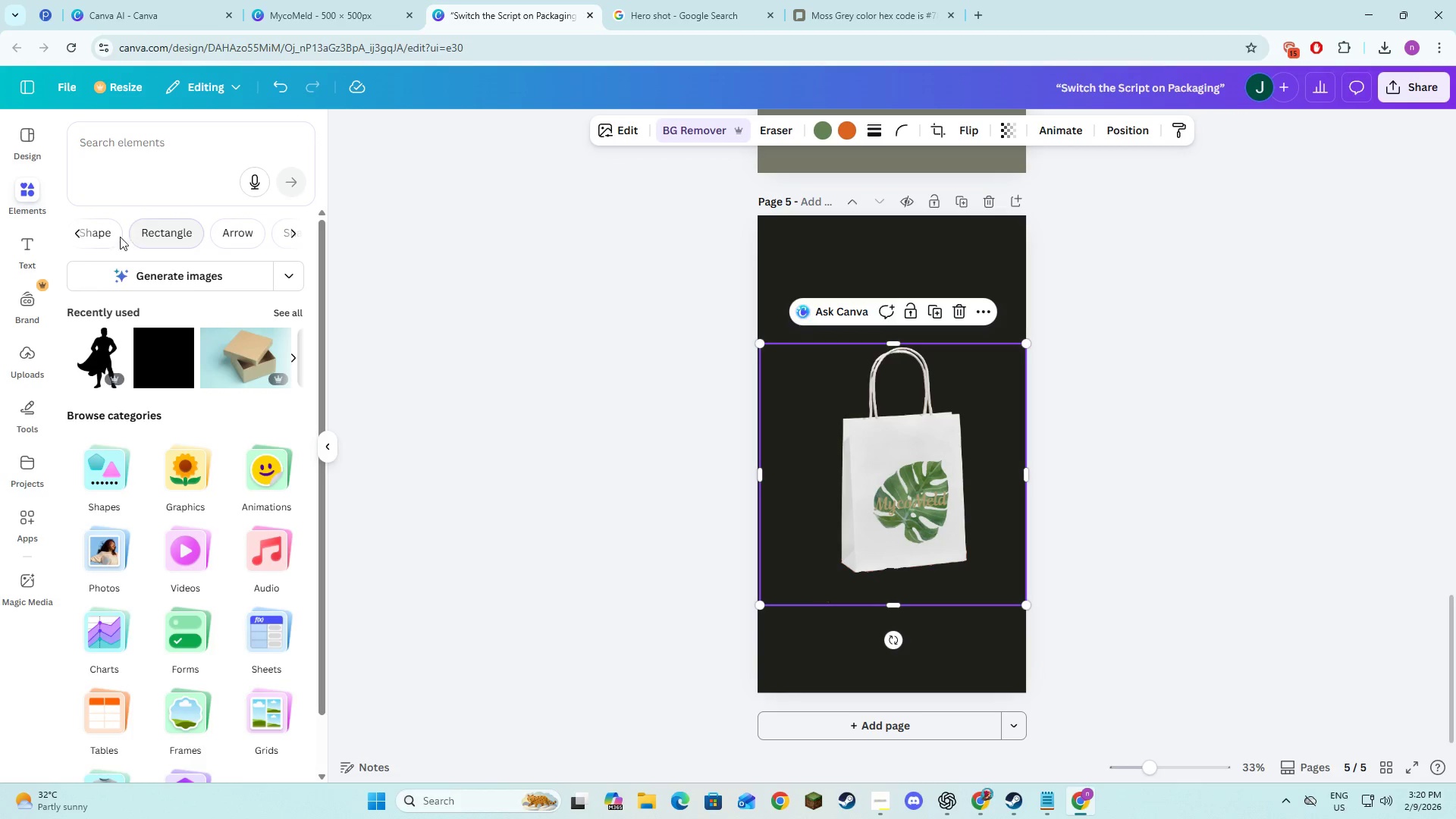 
left_click([103, 238])
 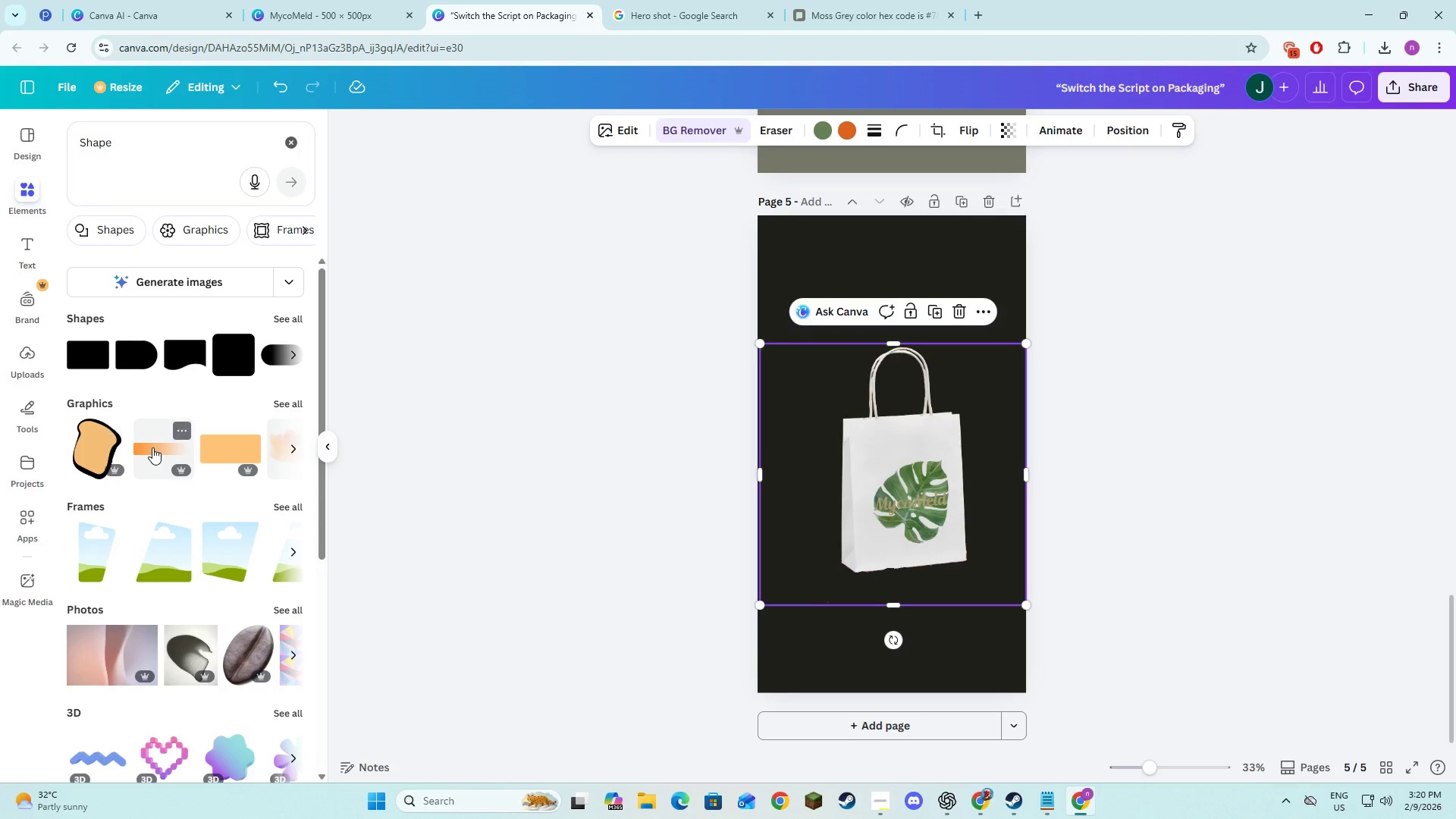 
mouse_move([96, 373])
 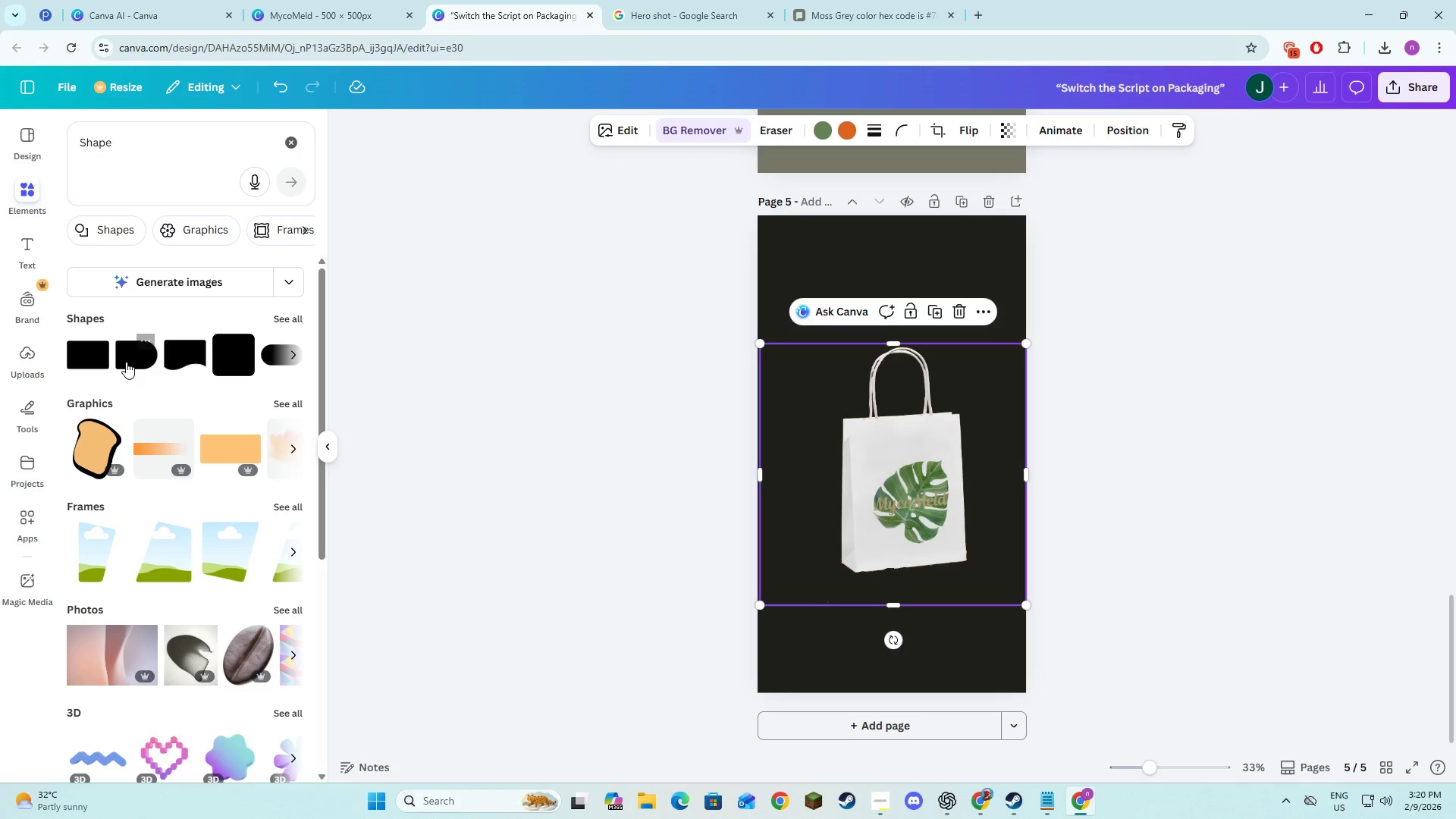 
left_click([127, 361])
 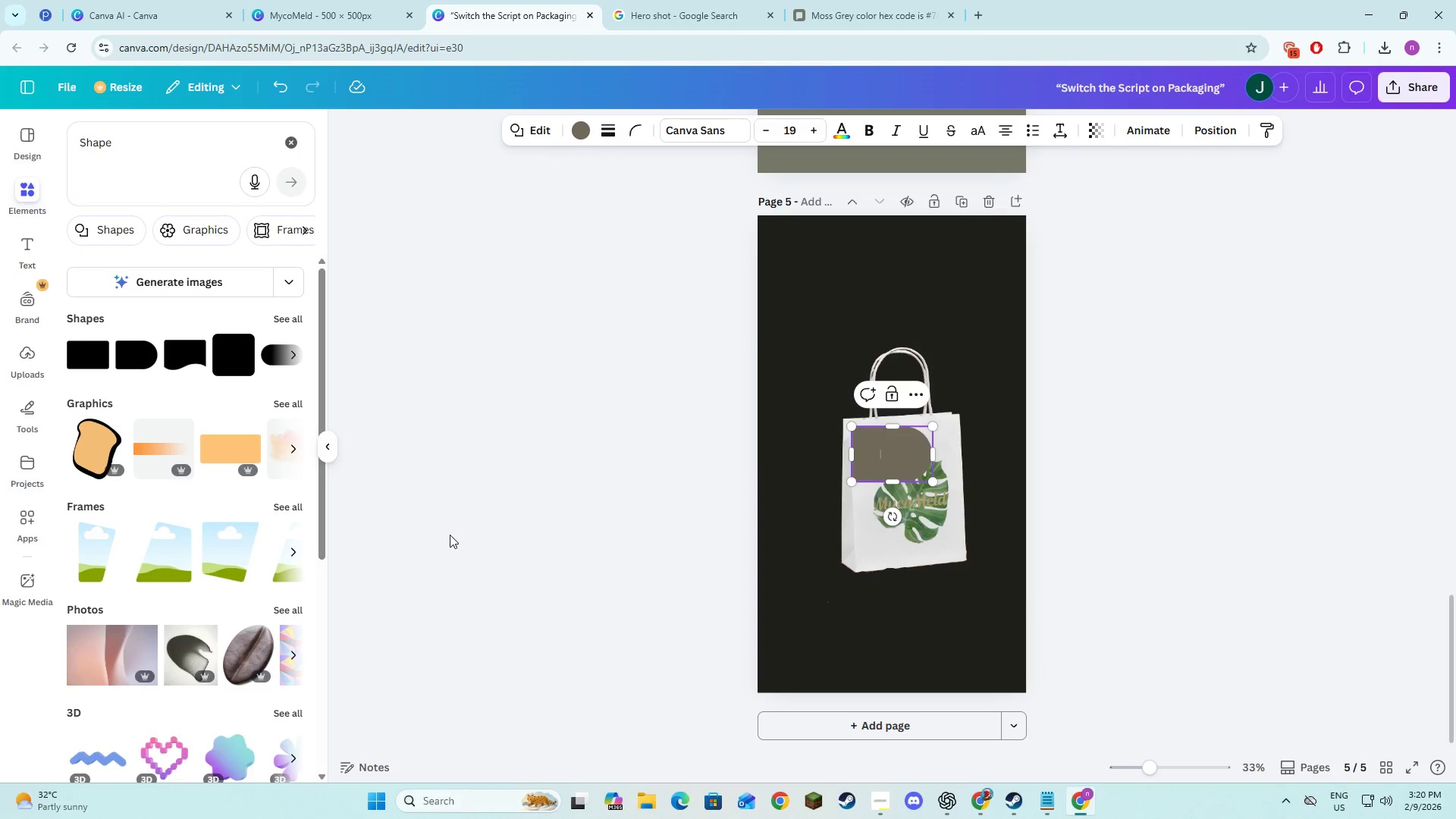 
left_click([428, 561])
 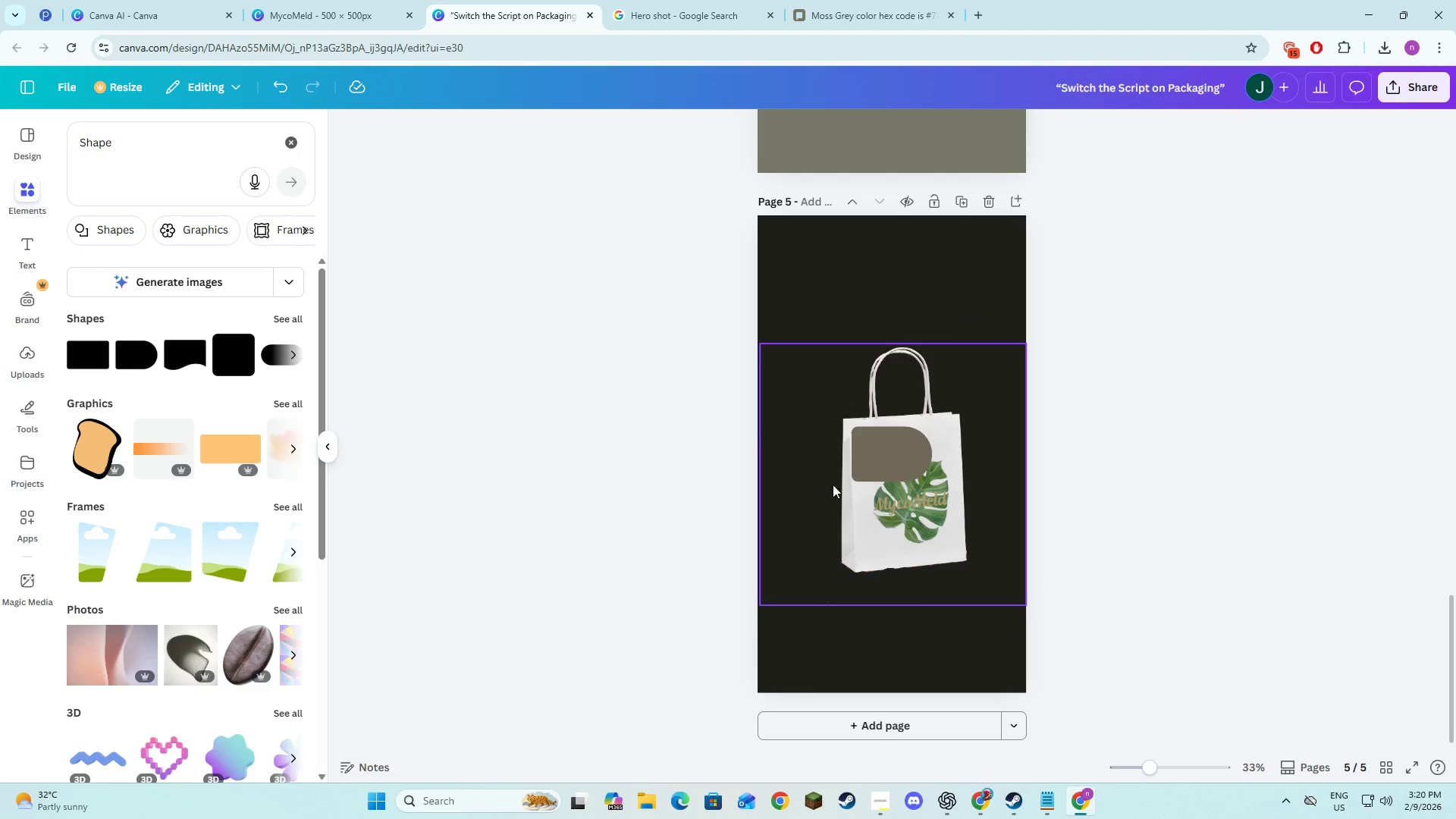 
left_click([858, 472])
 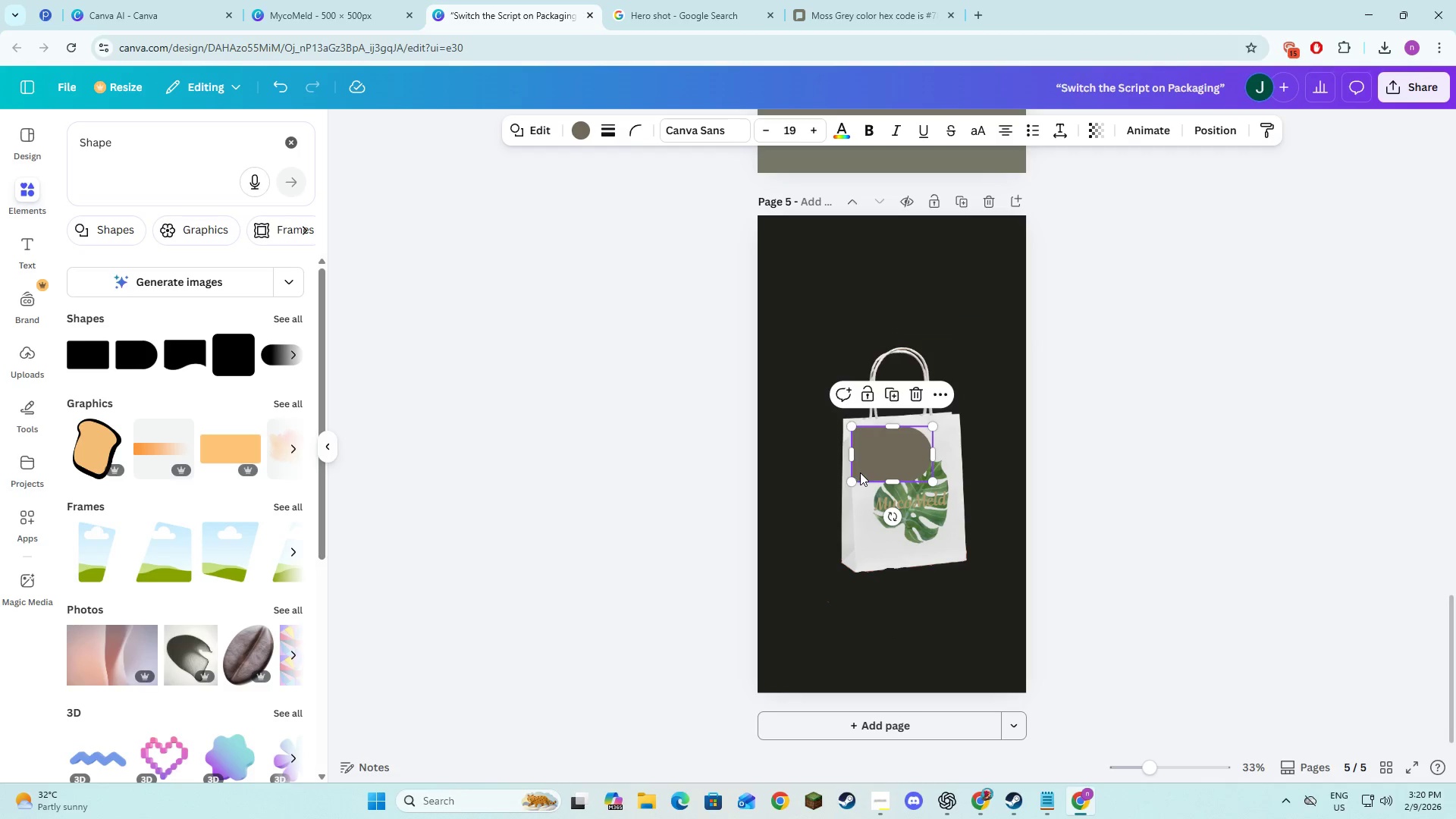 
left_click_drag(start_coordinate=[861, 472], to_coordinate=[762, 575])
 